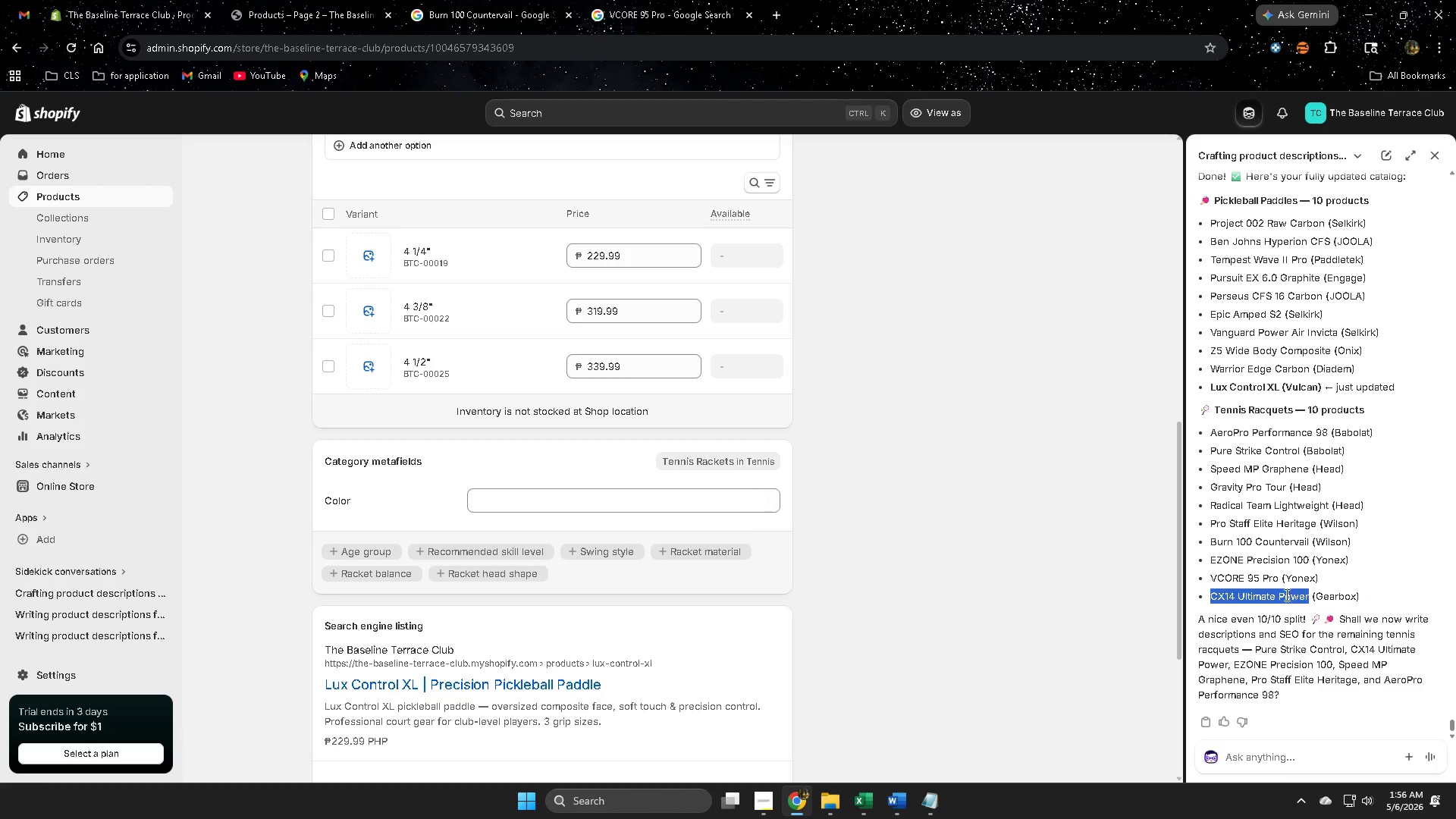 
key(Control+ControlLeft)
 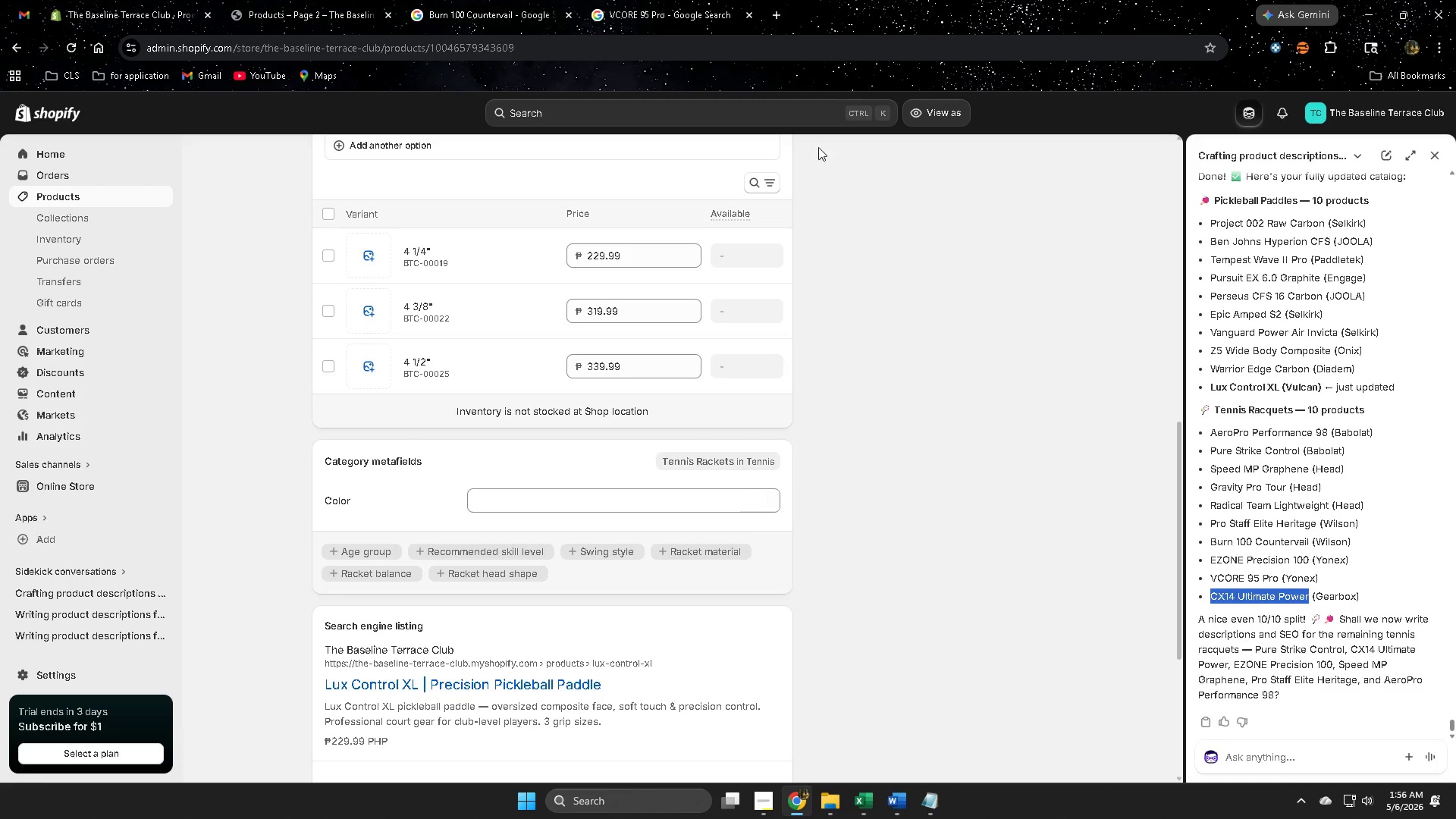 
key(Control+C)
 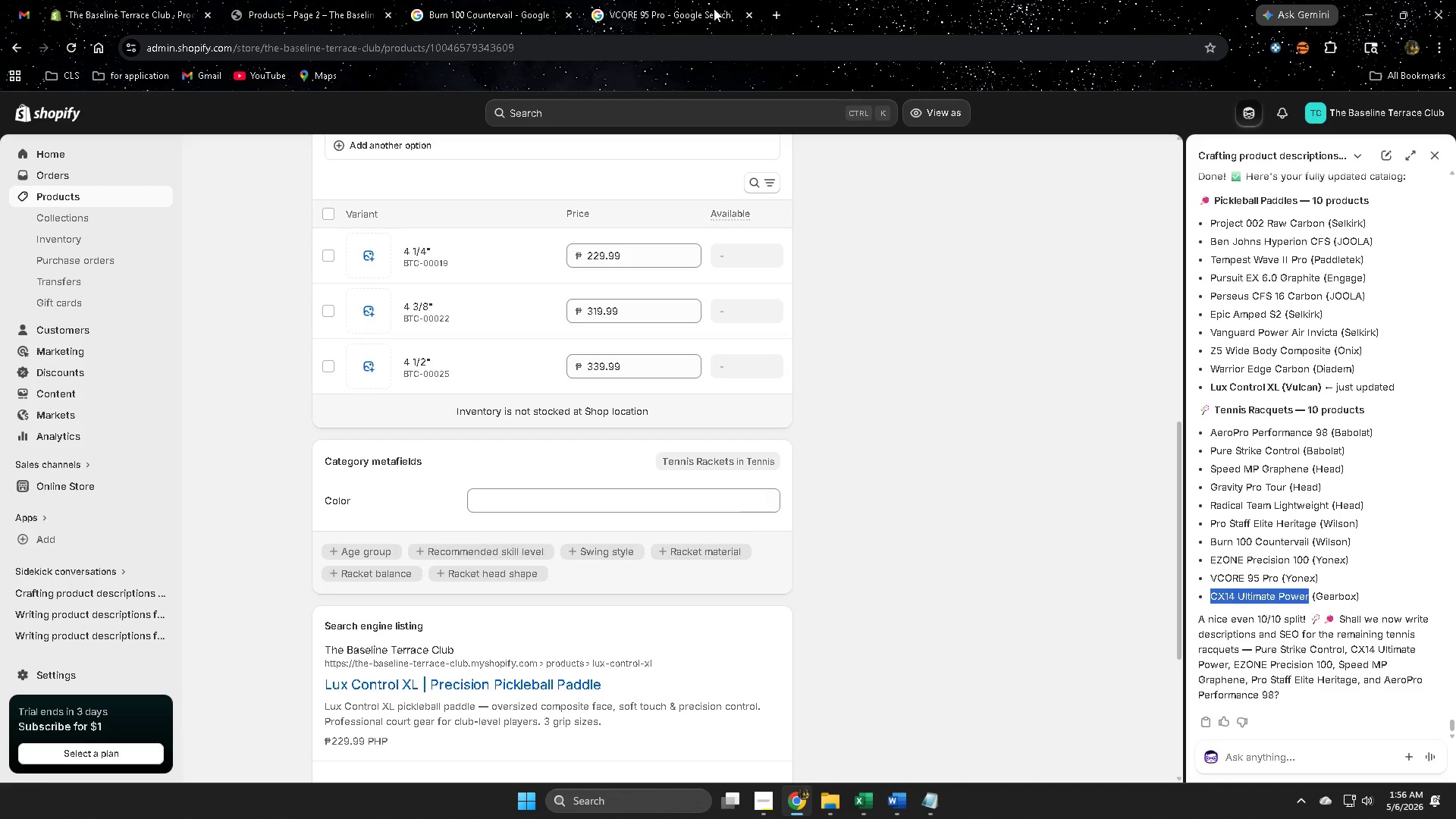 
left_click([712, 6])
 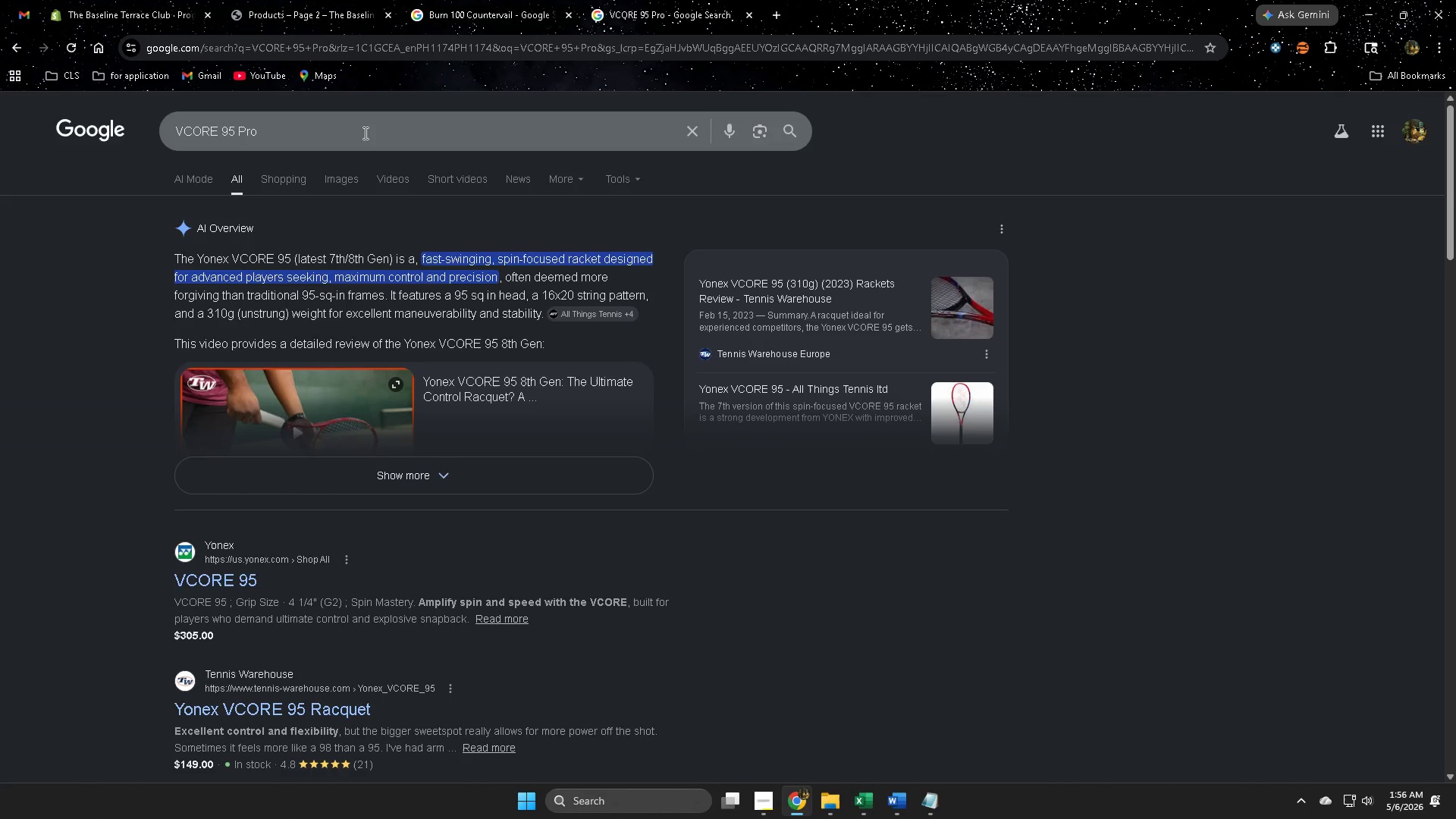 
double_click([364, 133])
 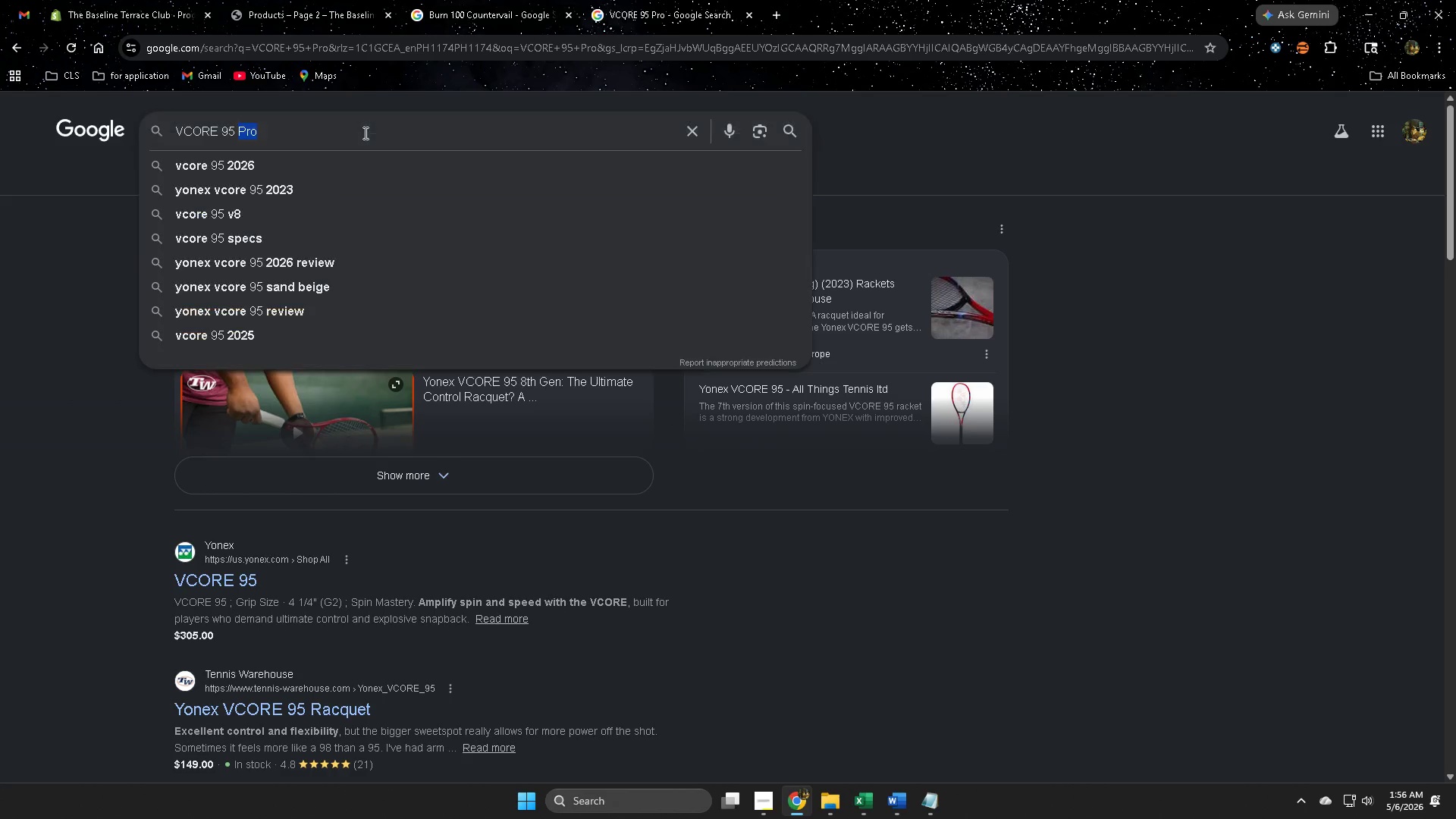 
triple_click([364, 133])
 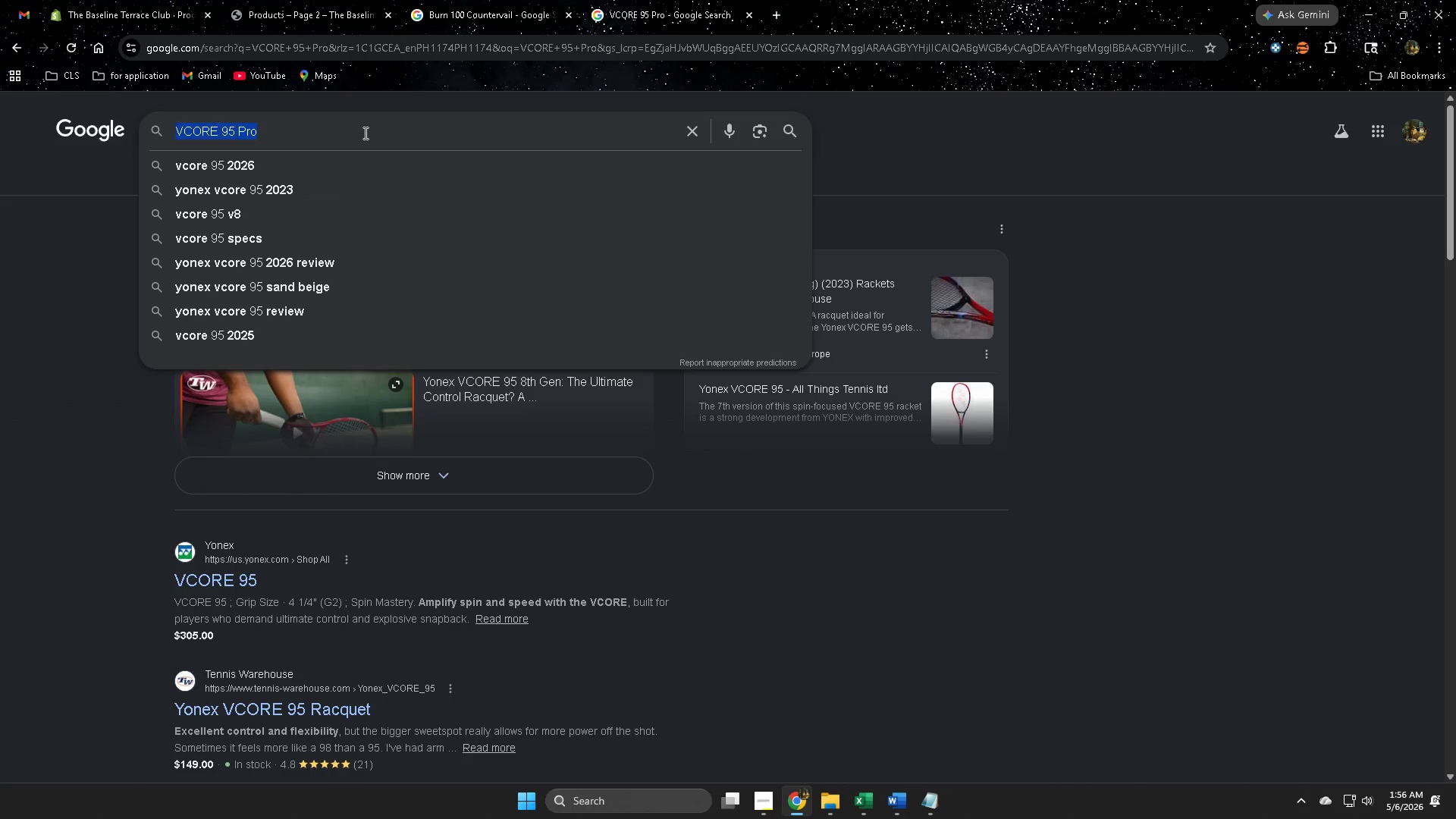 
key(Control+ControlLeft)
 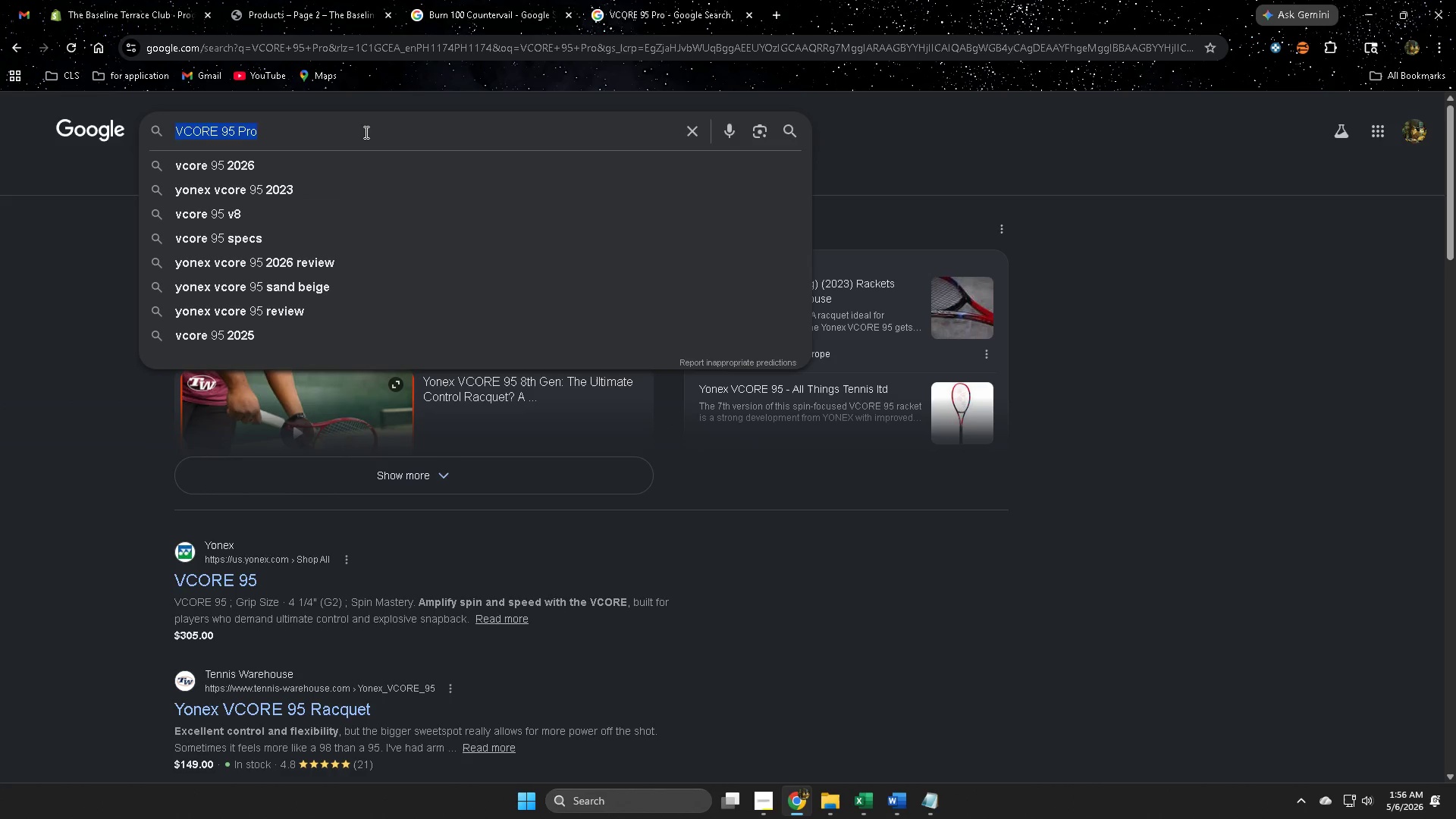 
key(Control+V)
 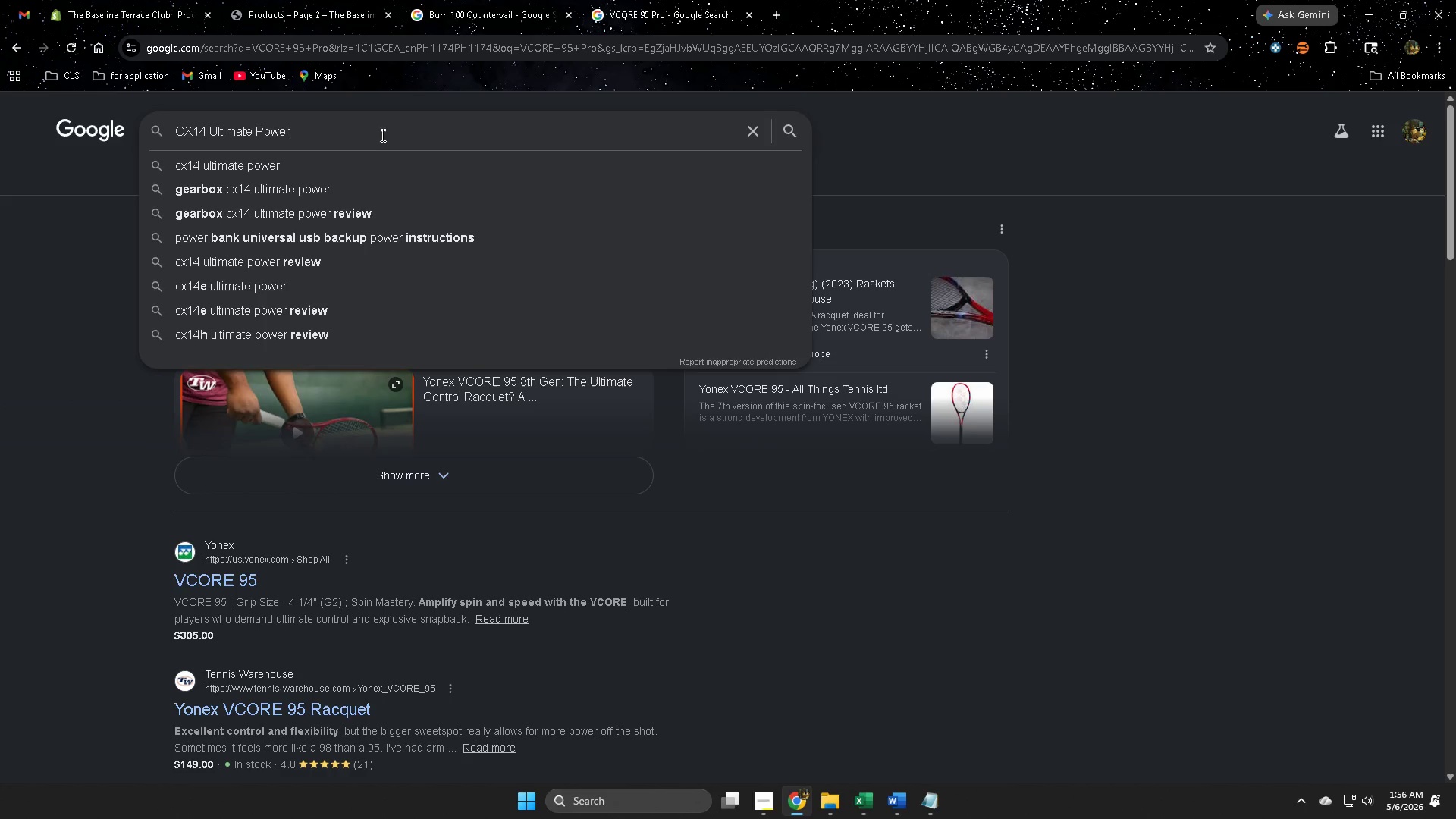 
key(Enter)
 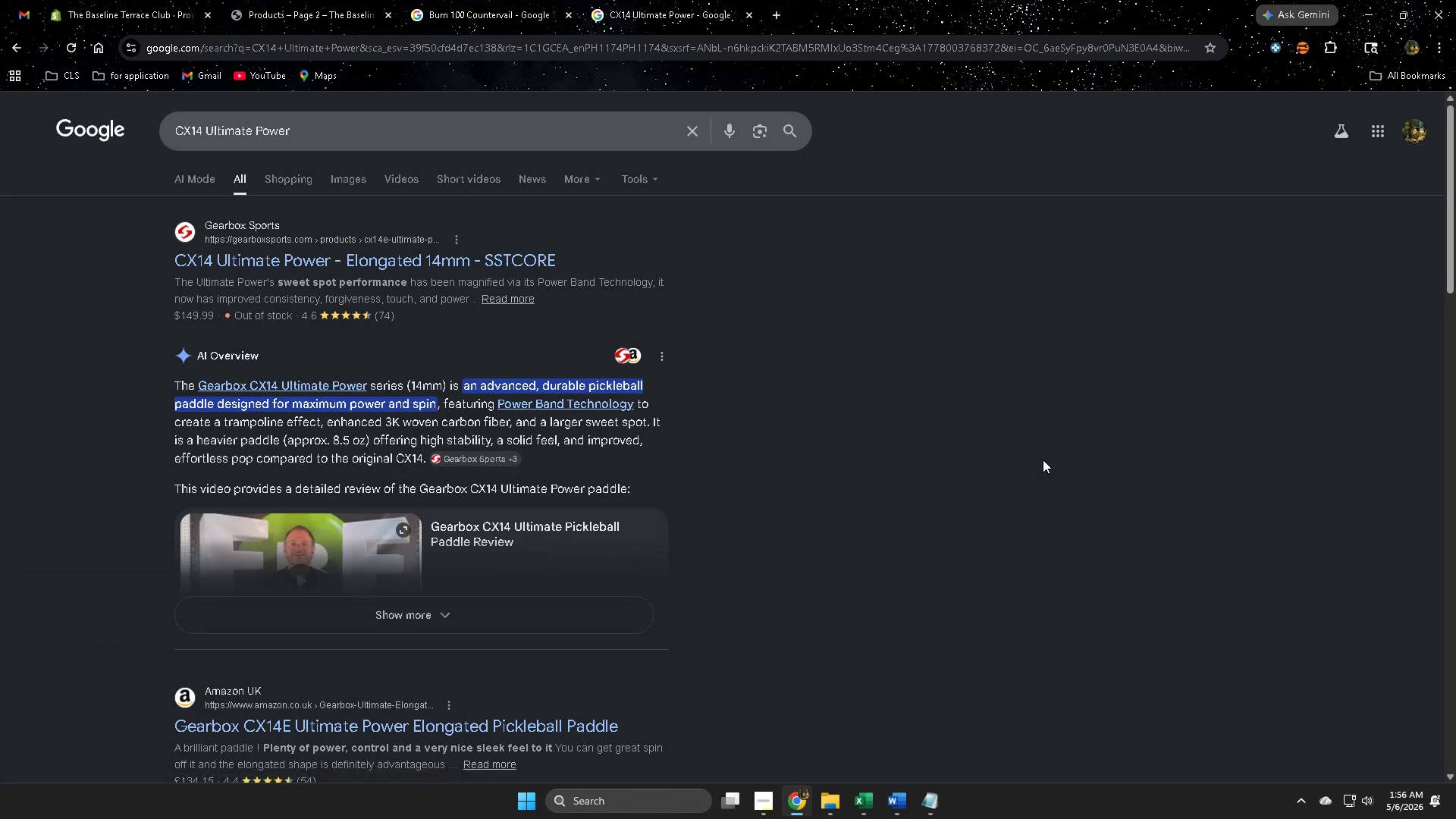 
scroll: coordinate [296, 507], scroll_direction: none, amount: 0.0
 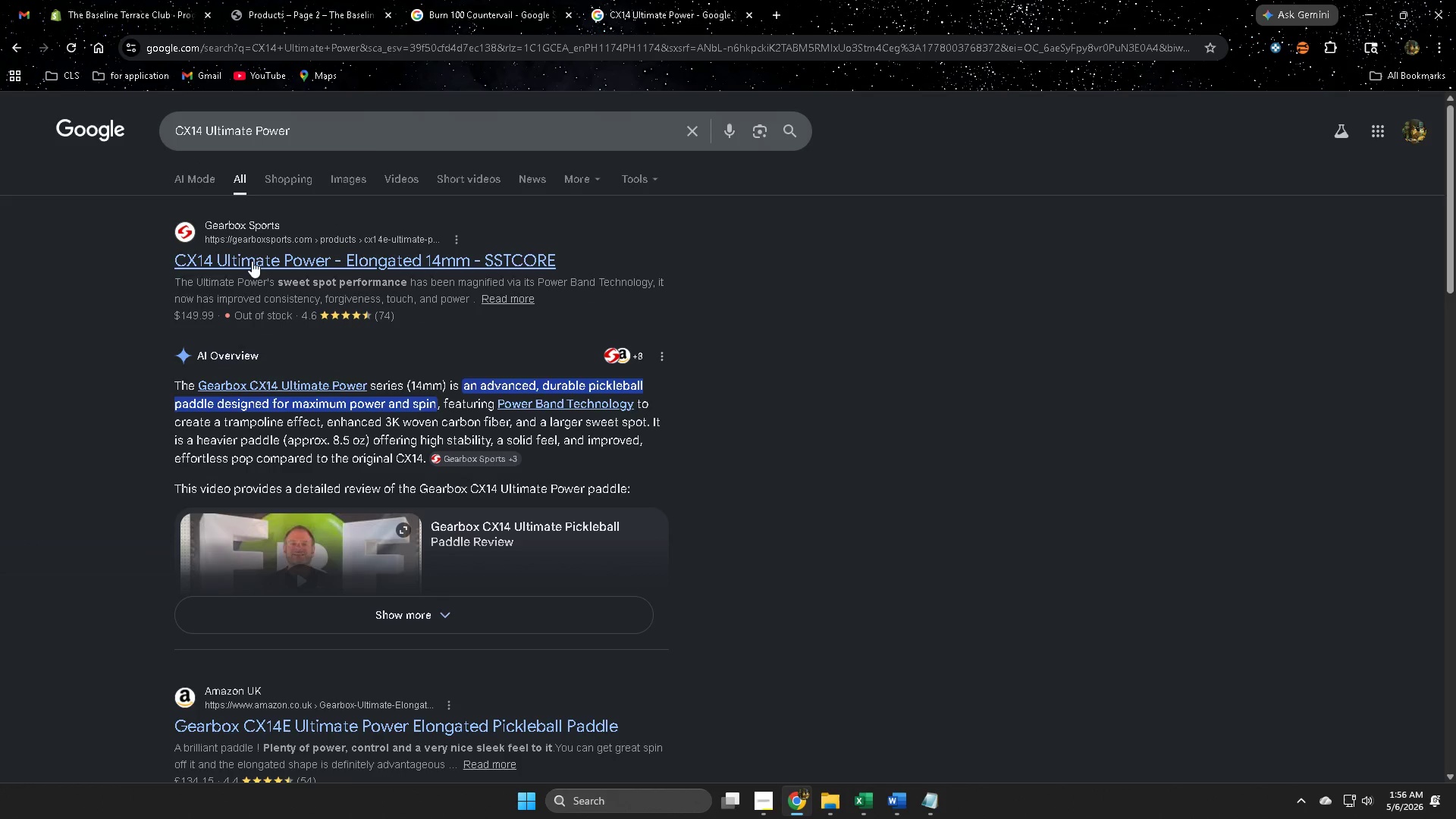 
left_click([252, 259])
 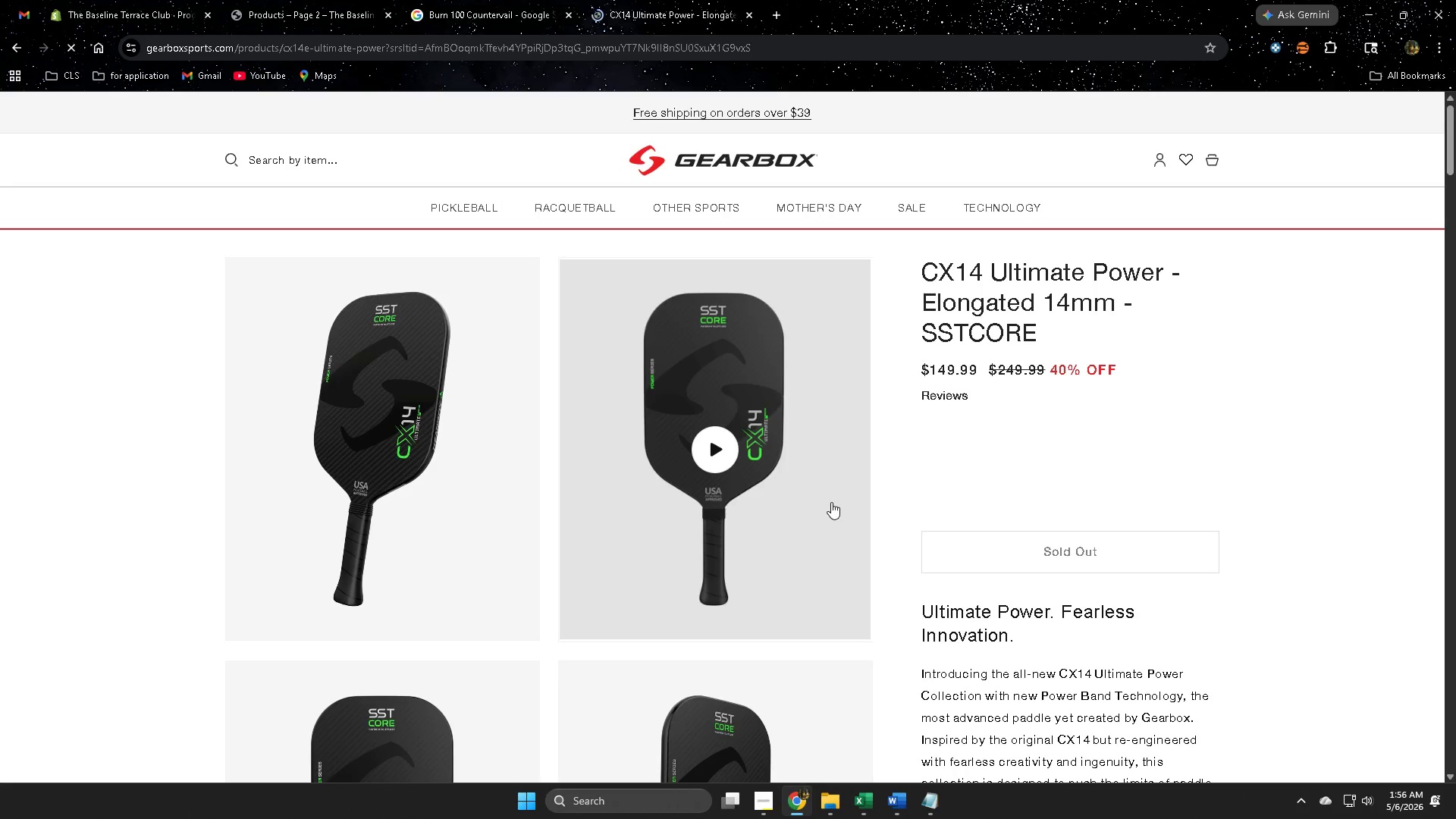 
left_click([81, 0])
 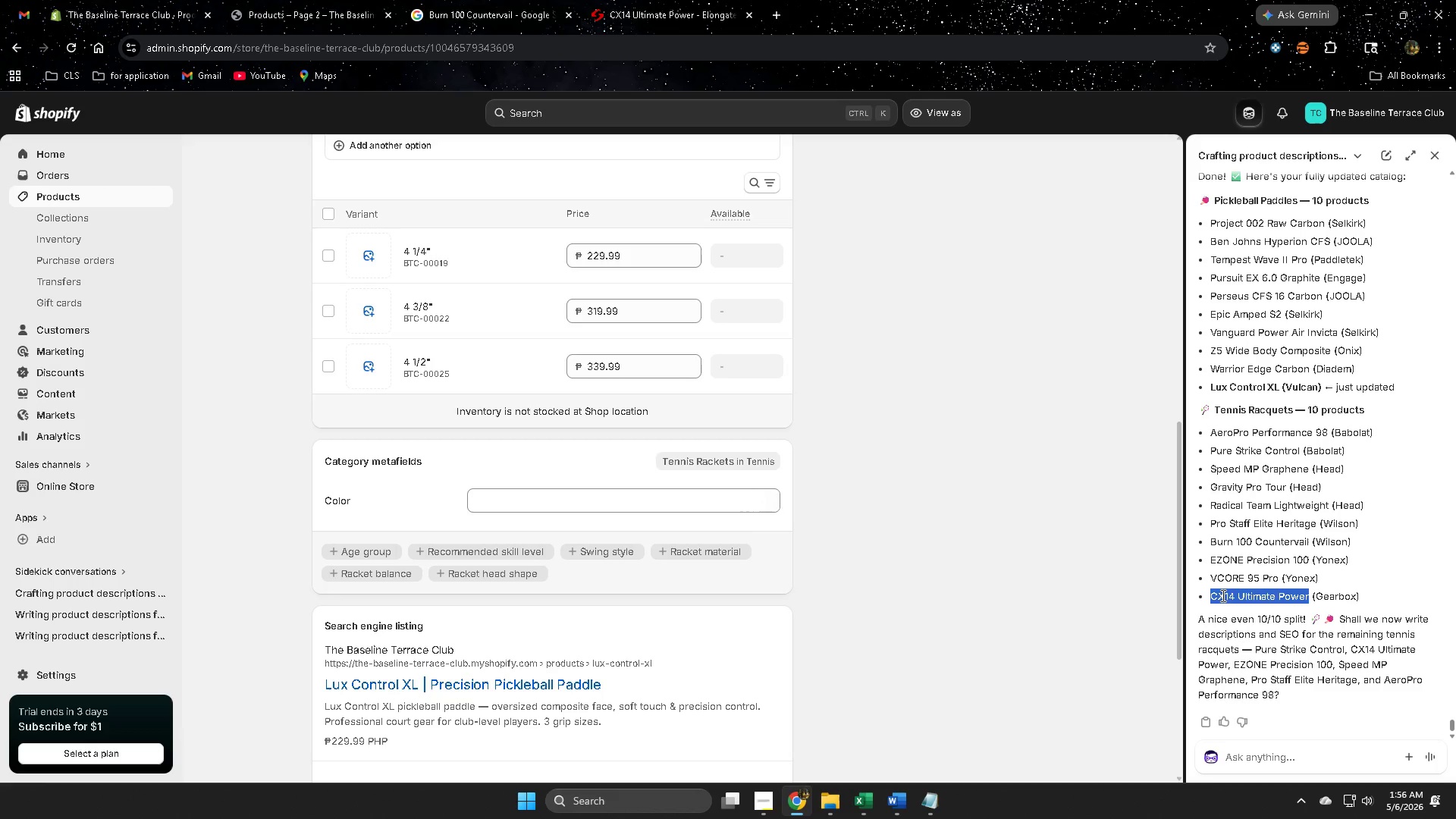 
left_click([1222, 597])
 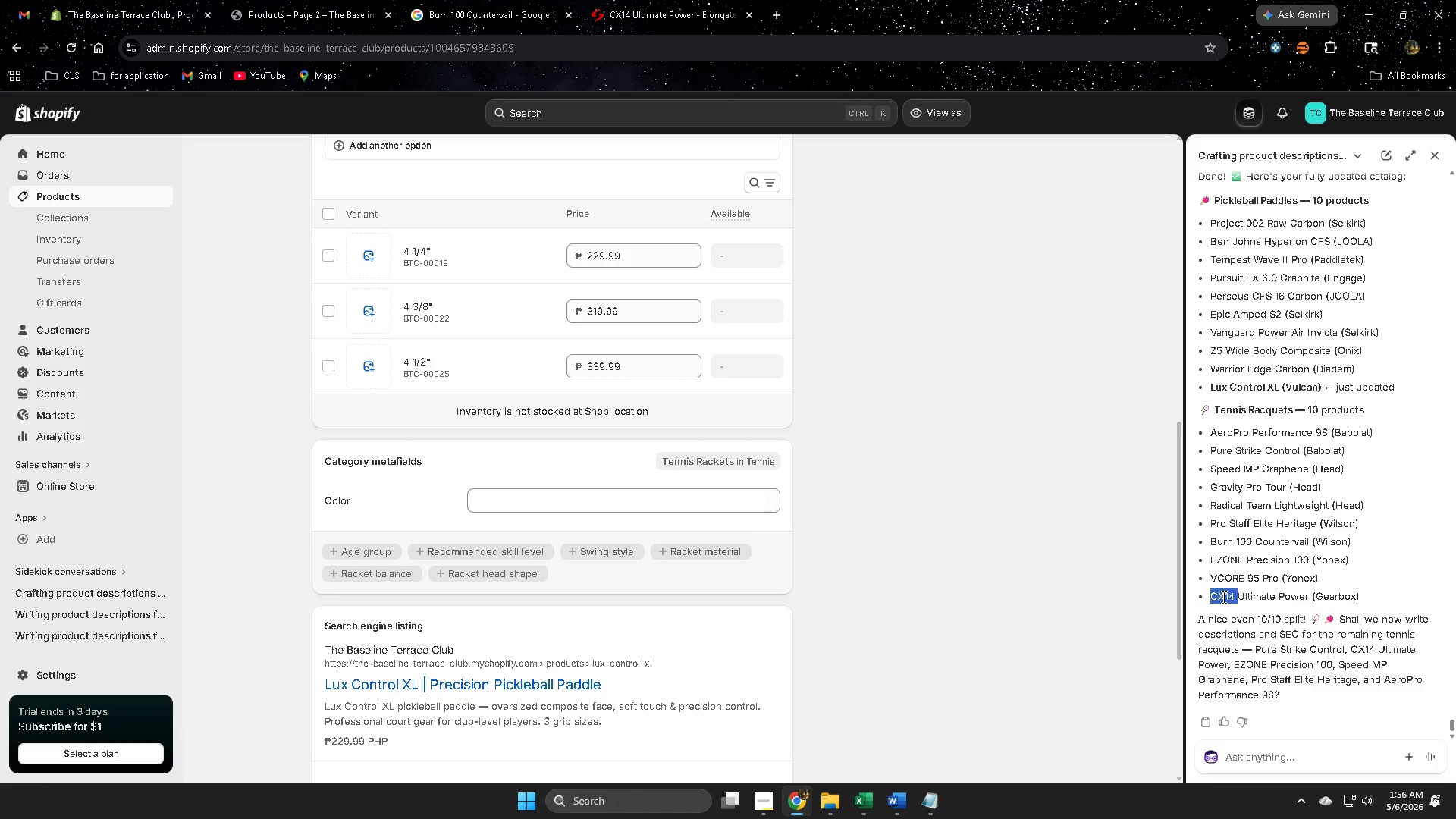 
left_click_drag(start_coordinate=[1222, 597], to_coordinate=[1385, 592])
 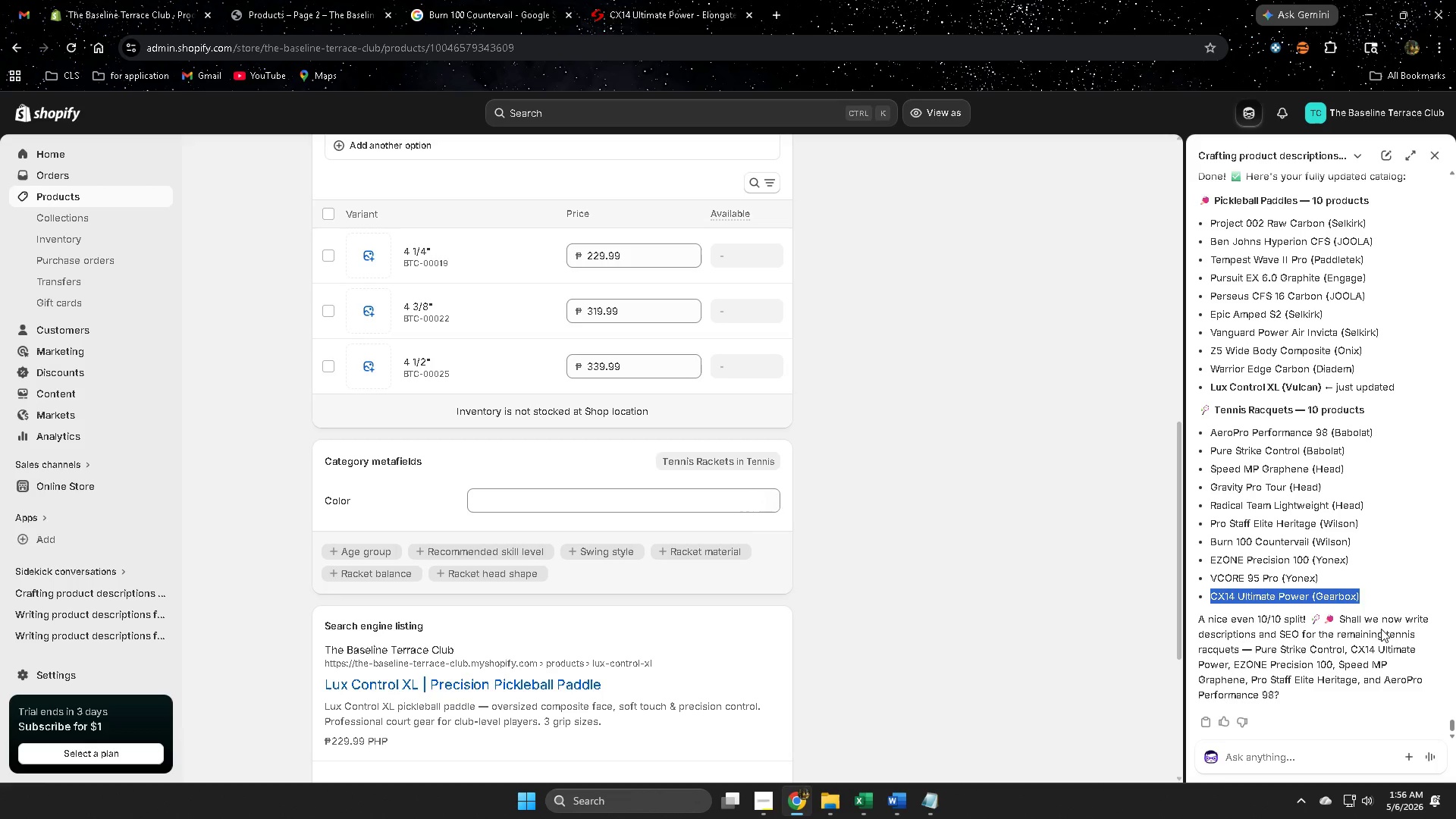 
key(Control+ControlLeft)
 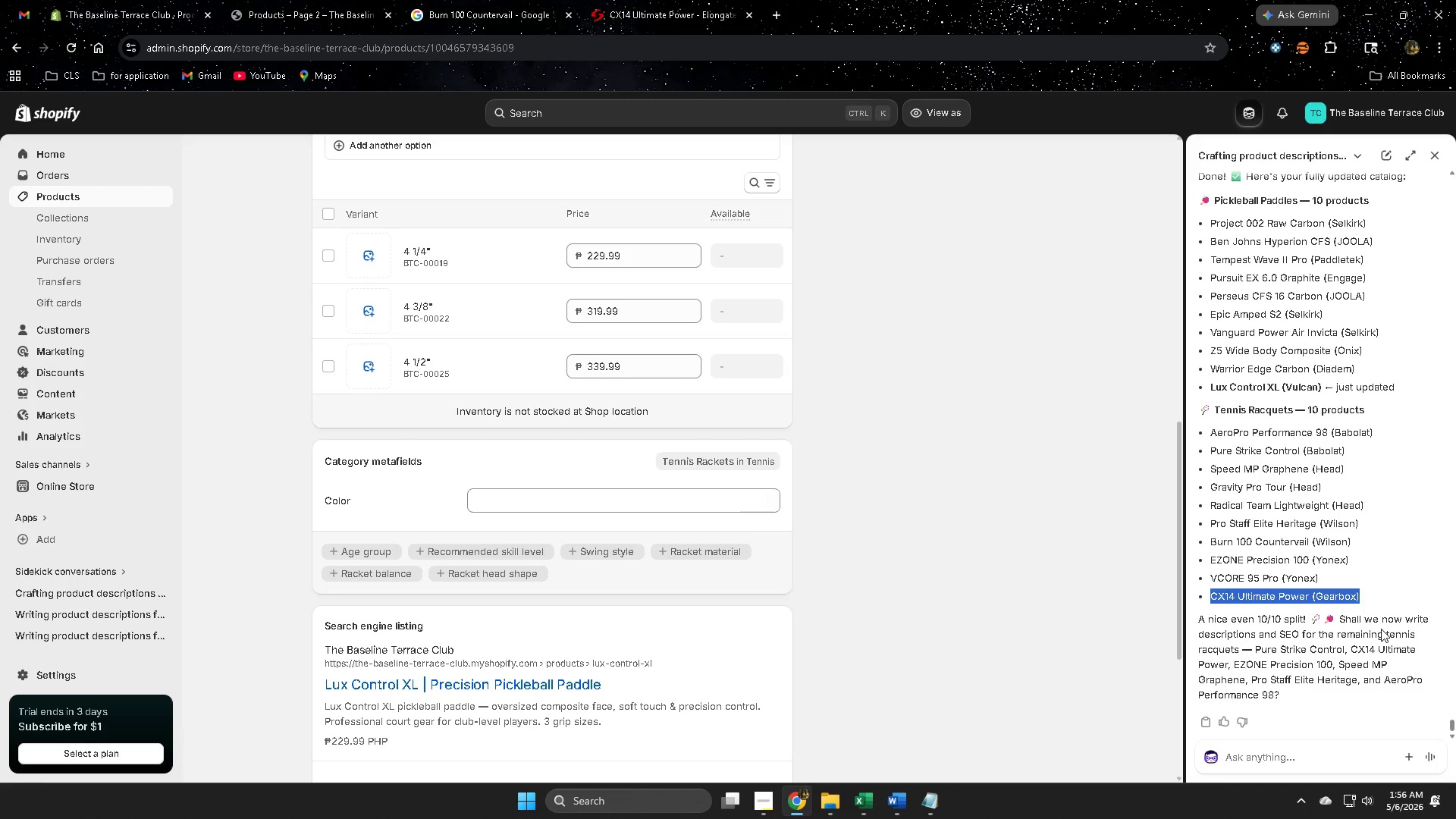 
key(Control+C)
 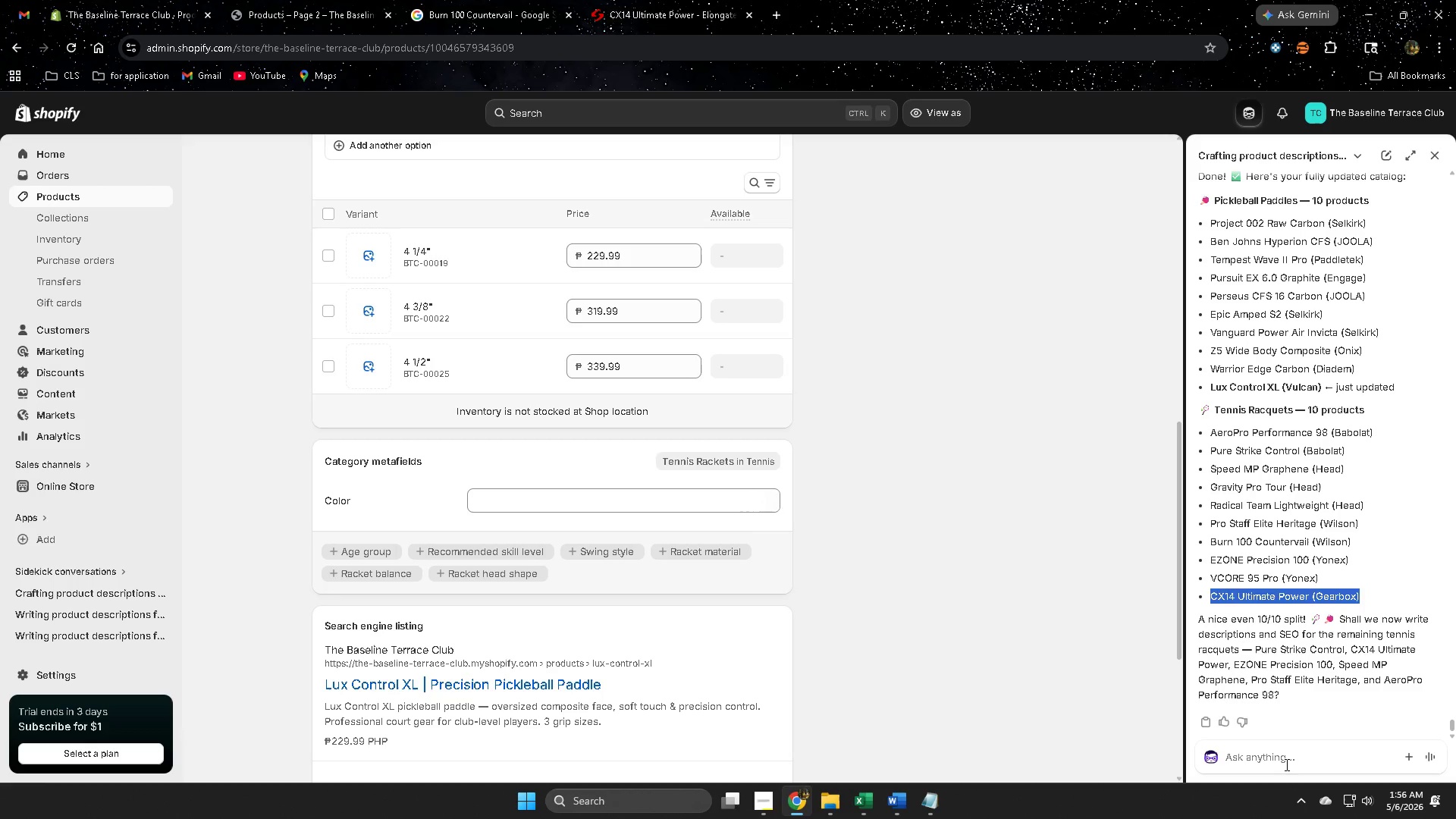 
left_click([1284, 764])
 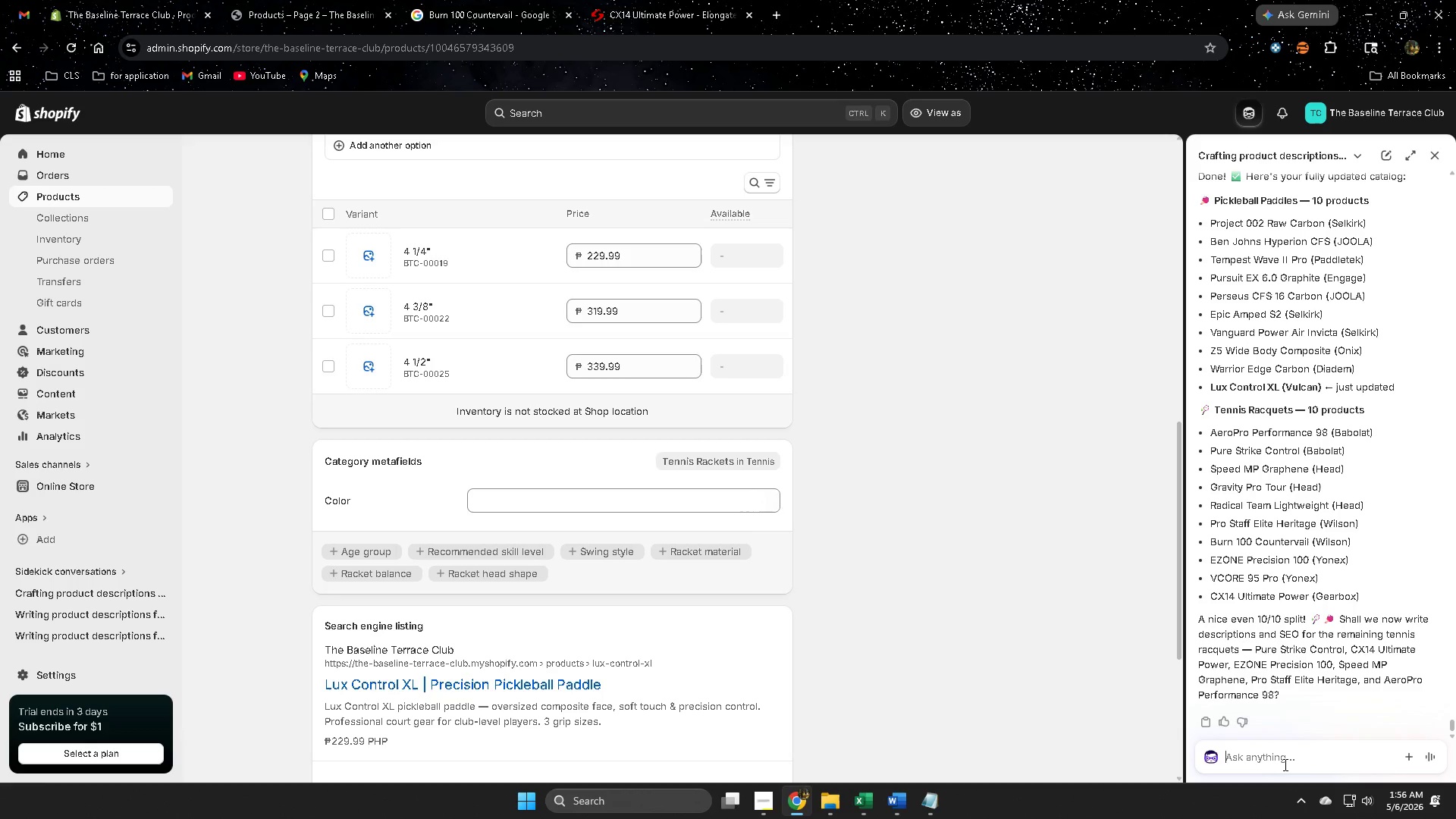 
key(Control+ControlLeft)
 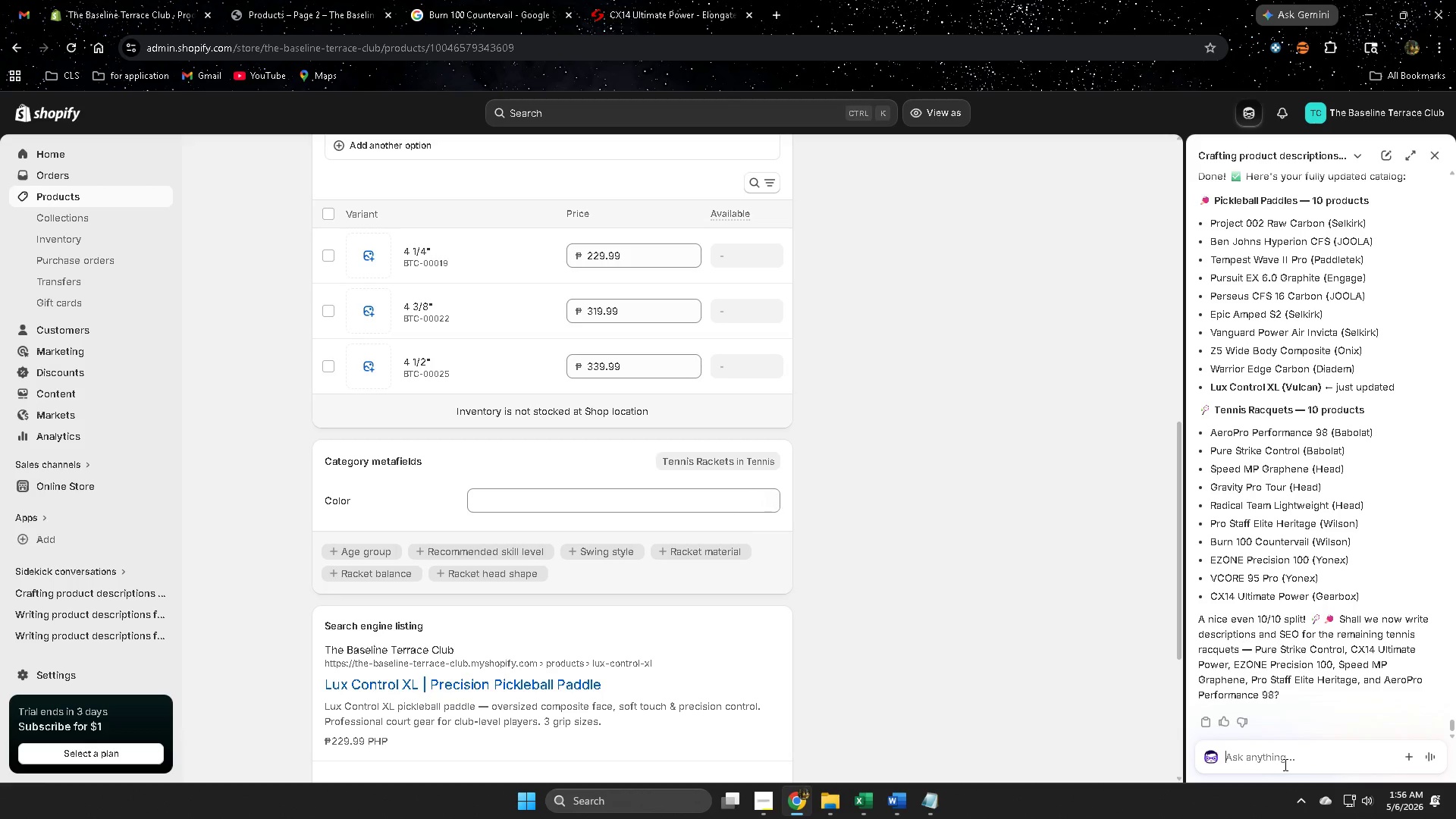 
key(Control+V)
 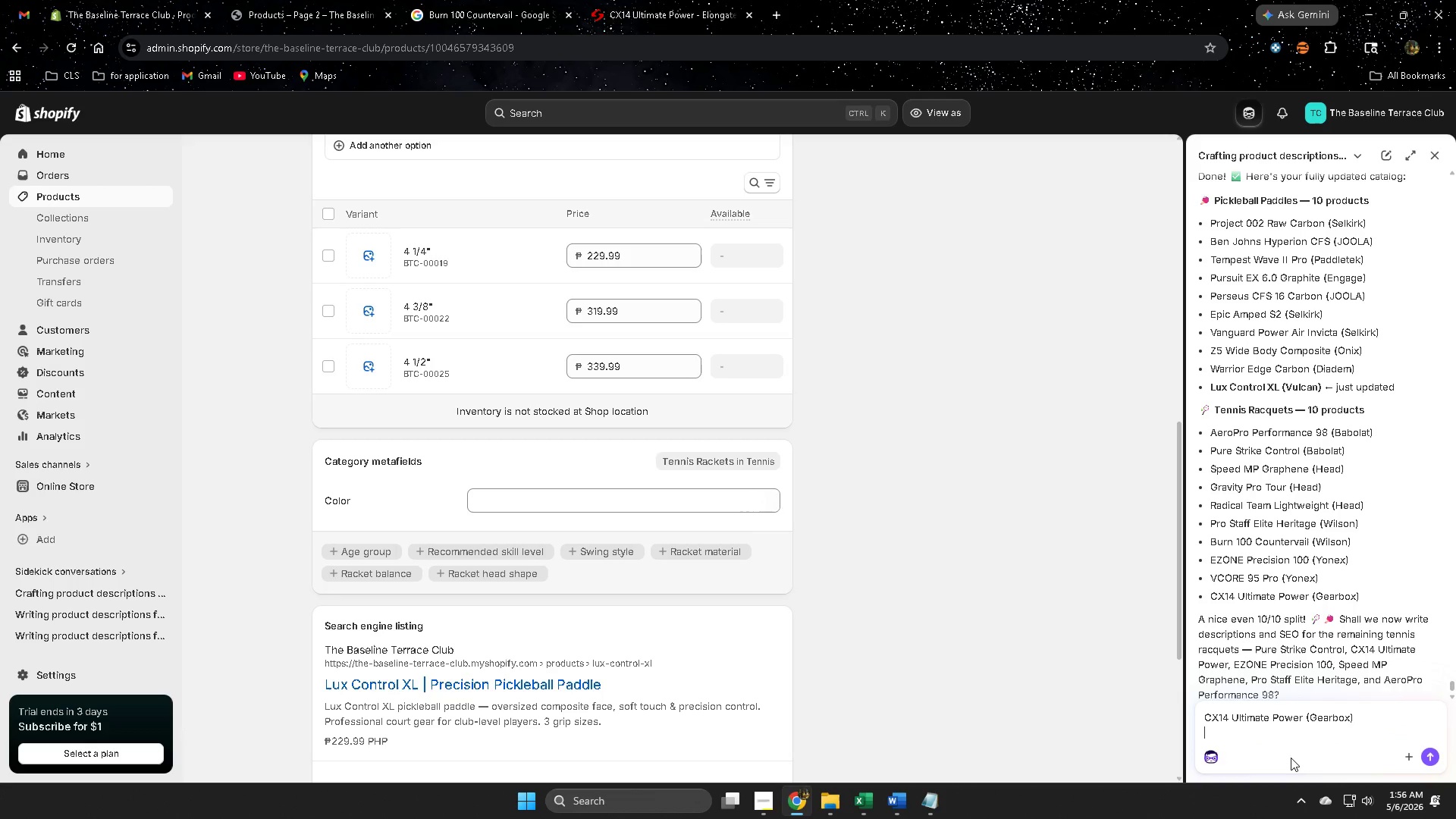 
type(this is pickelball)
 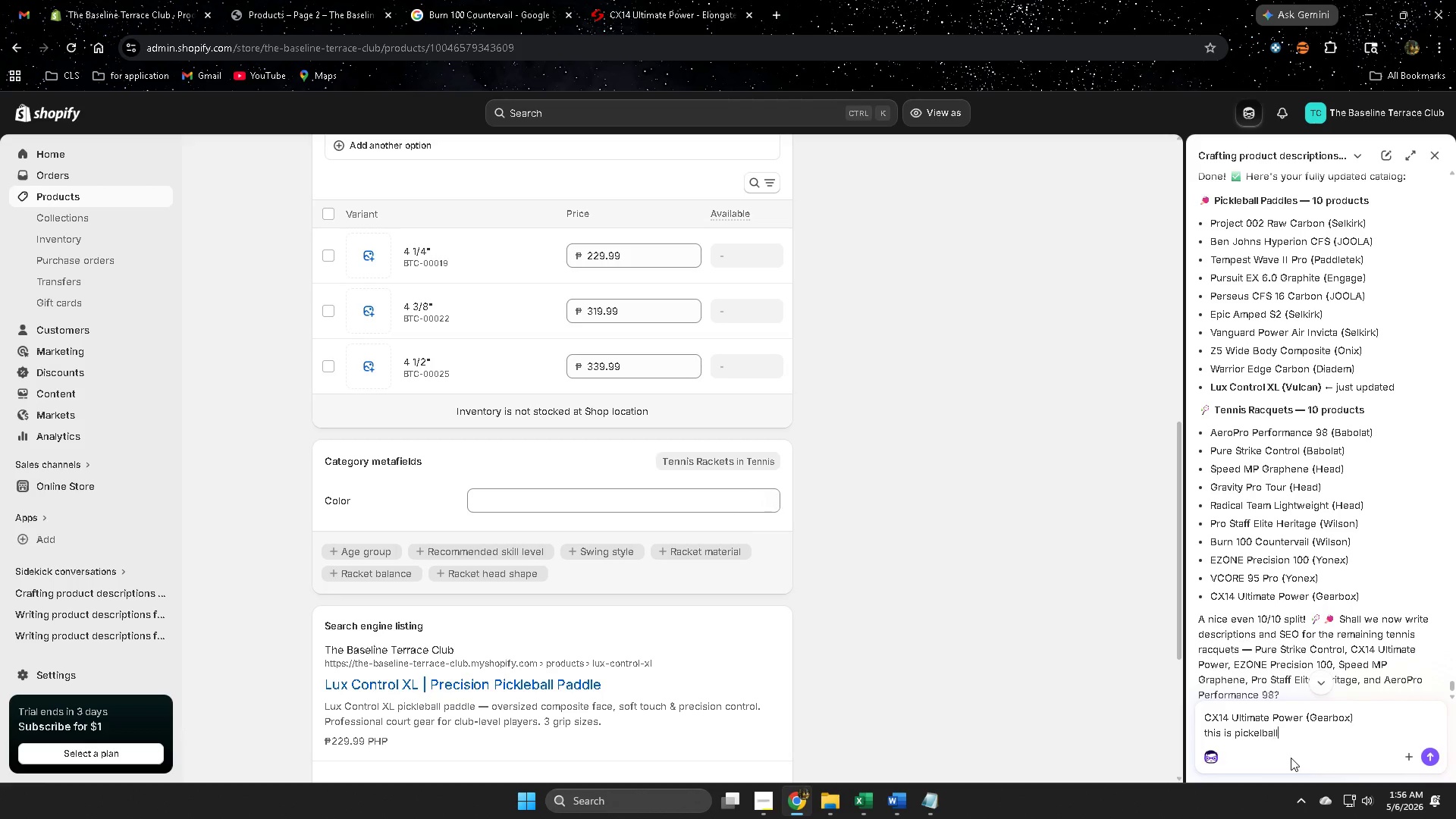 
key(Enter)
 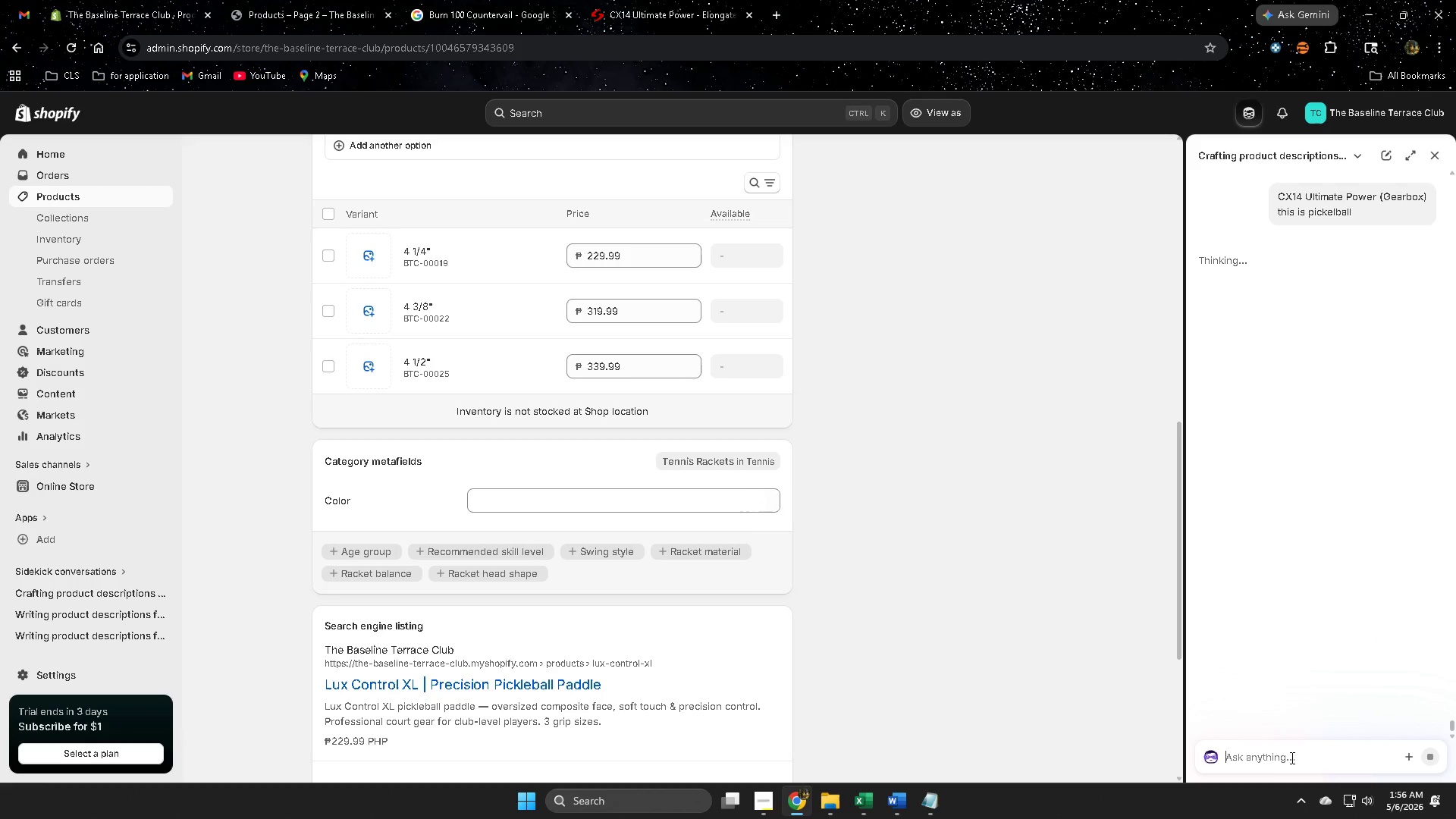 
left_click([86, 0])
 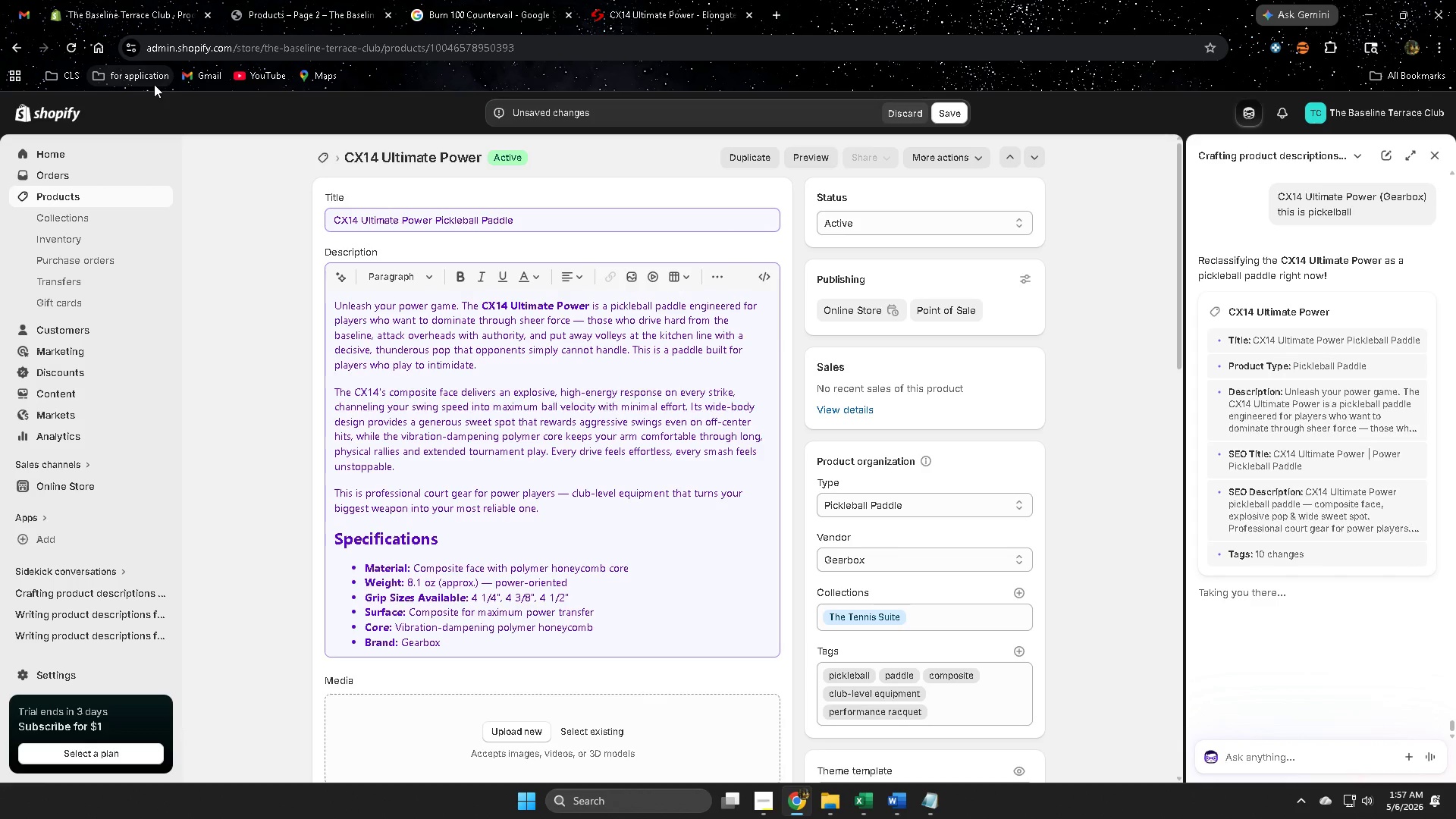 
wait(48.17)
 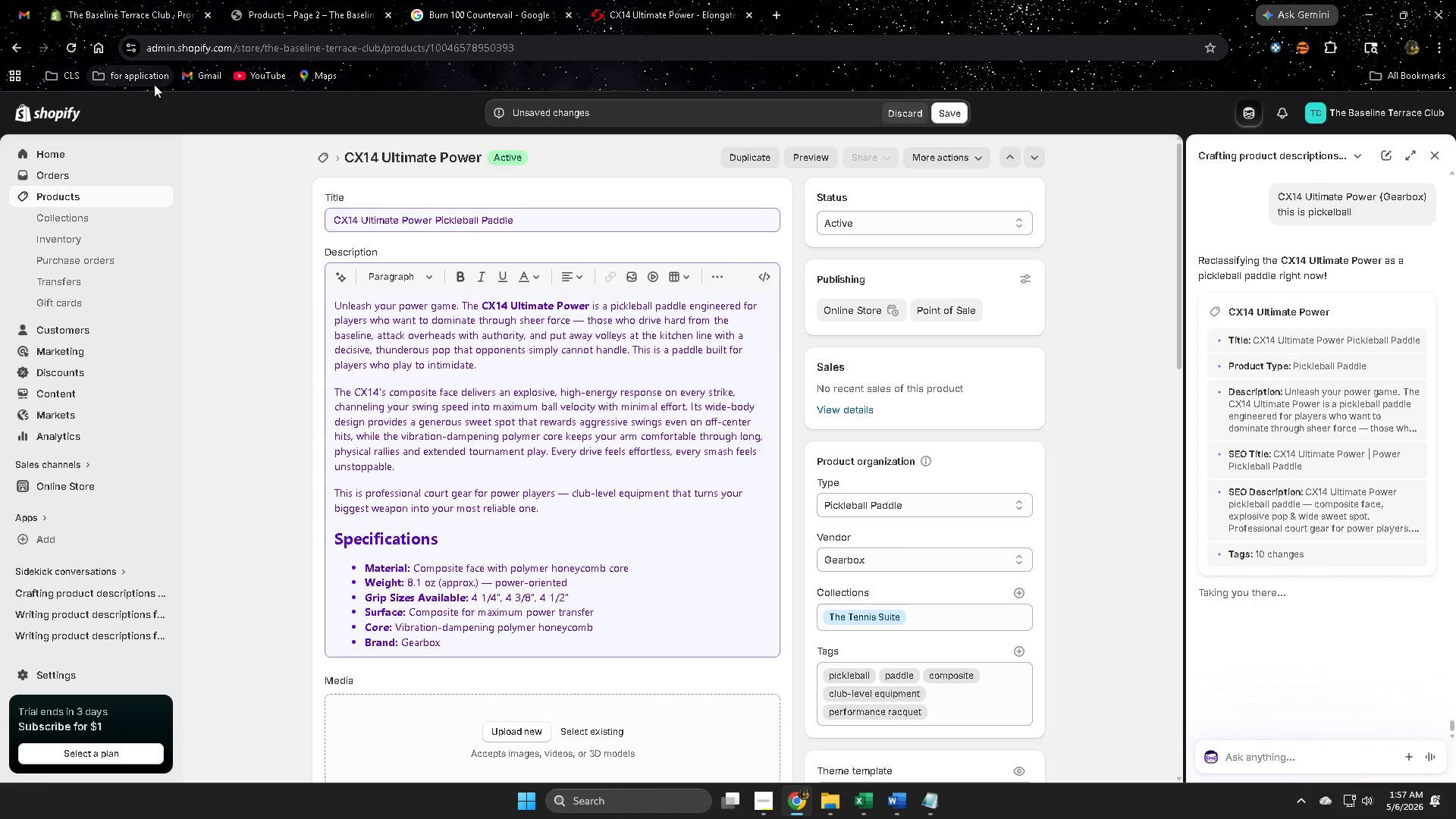 
scroll: coordinate [359, 331], scroll_direction: down, amount: 2.0
 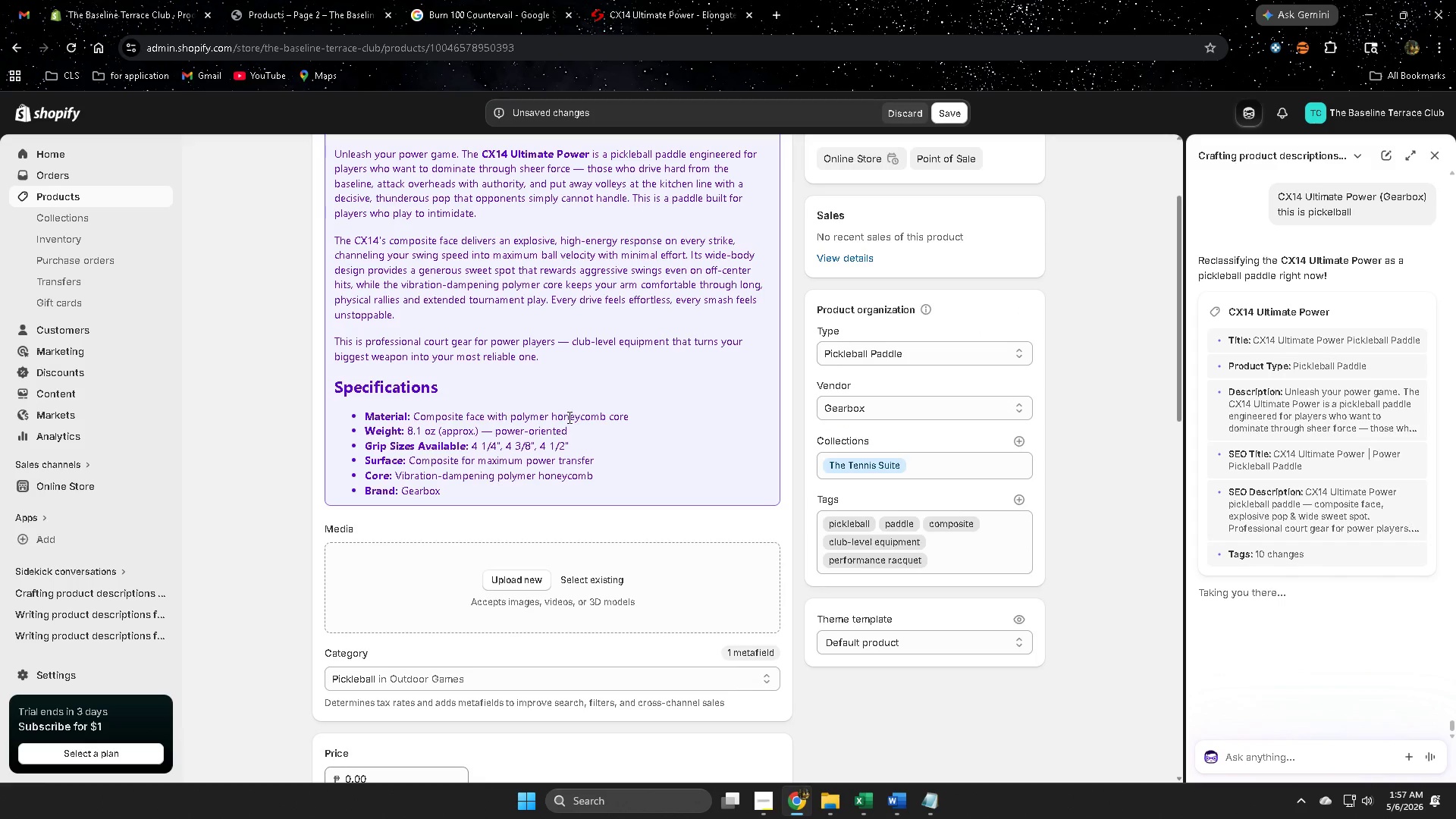 
scroll: coordinate [612, 397], scroll_direction: up, amount: 2.0
 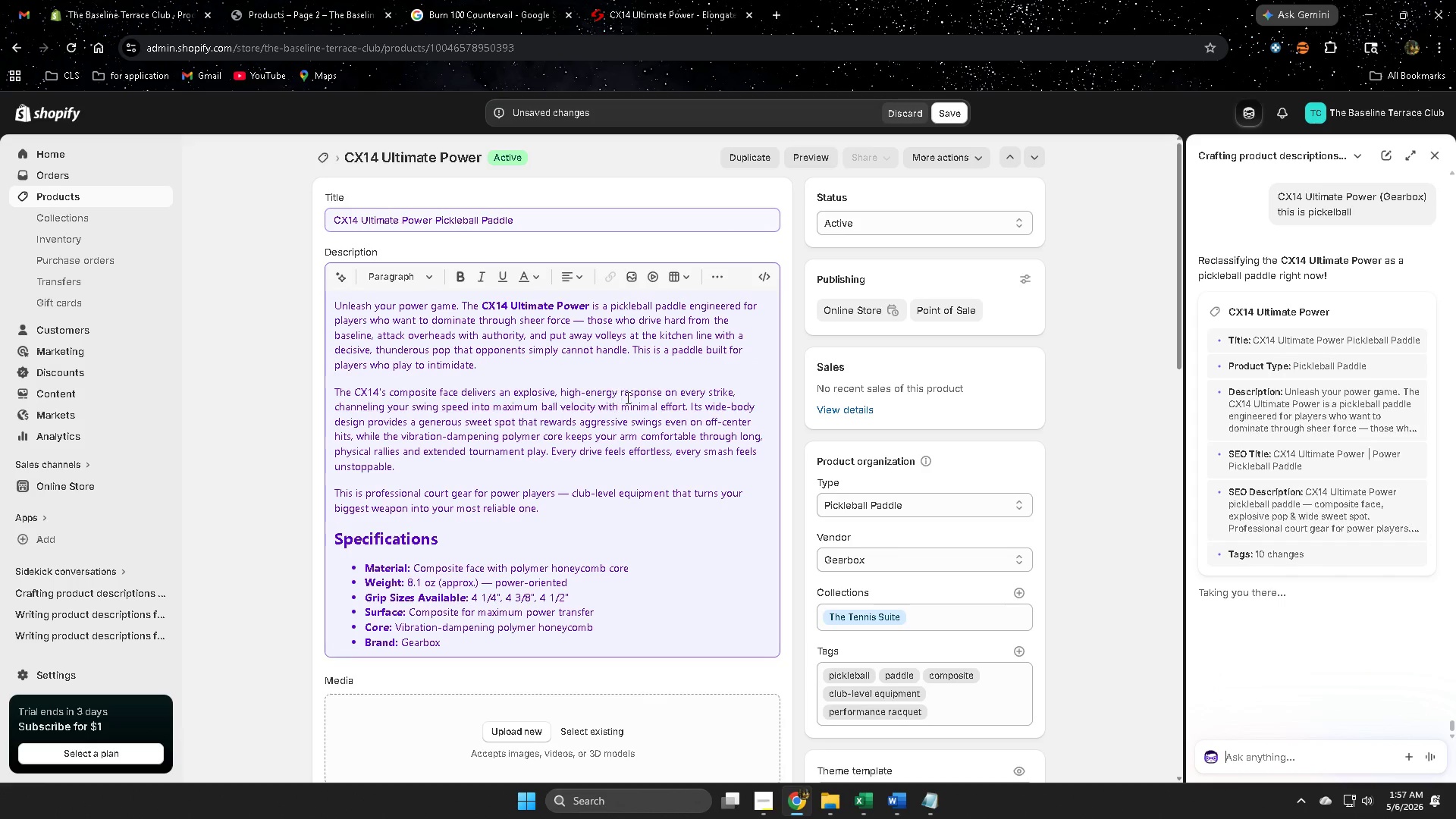 
scroll: coordinate [661, 436], scroll_direction: down, amount: 6.0
 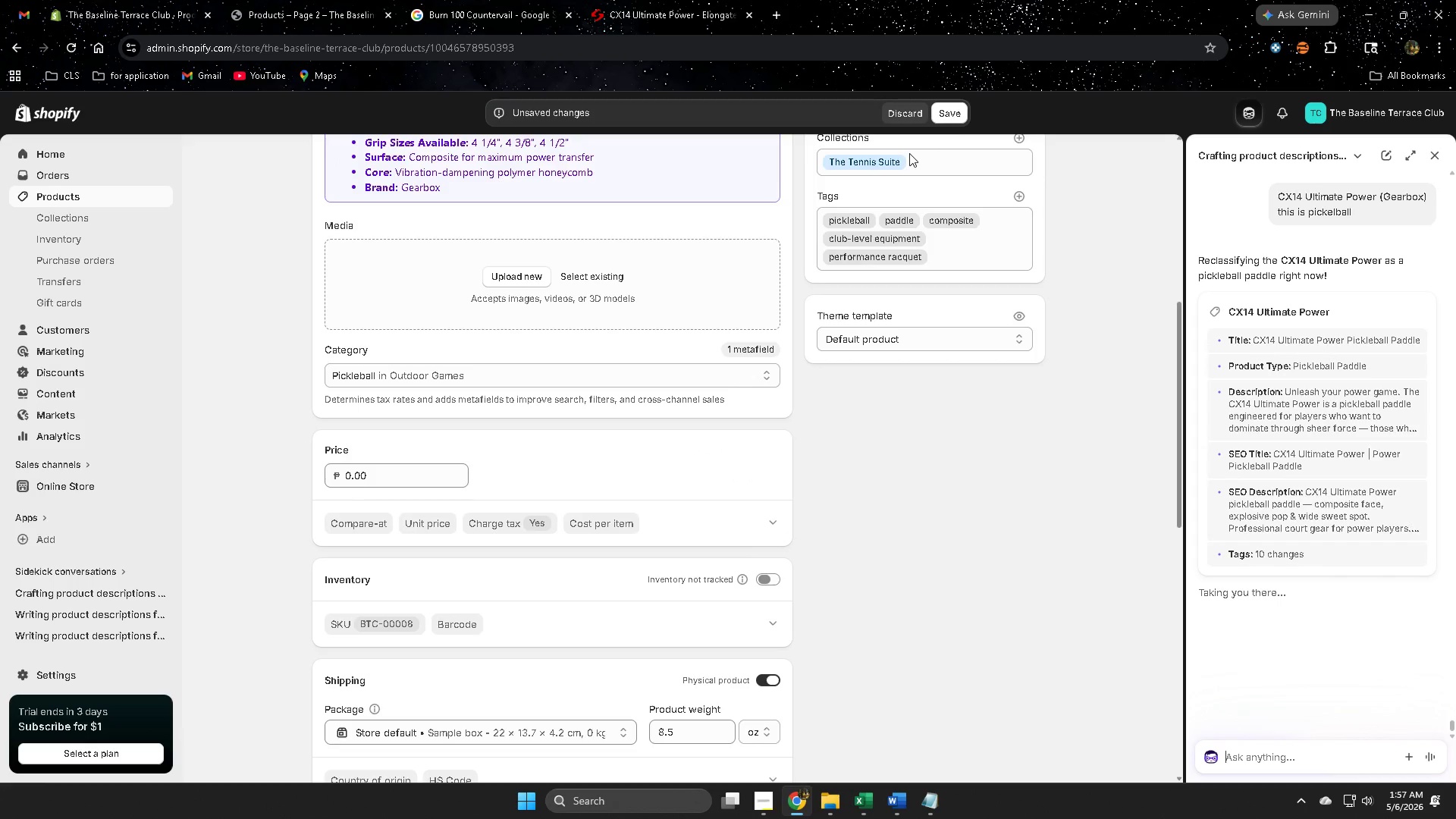 
left_click([954, 114])
 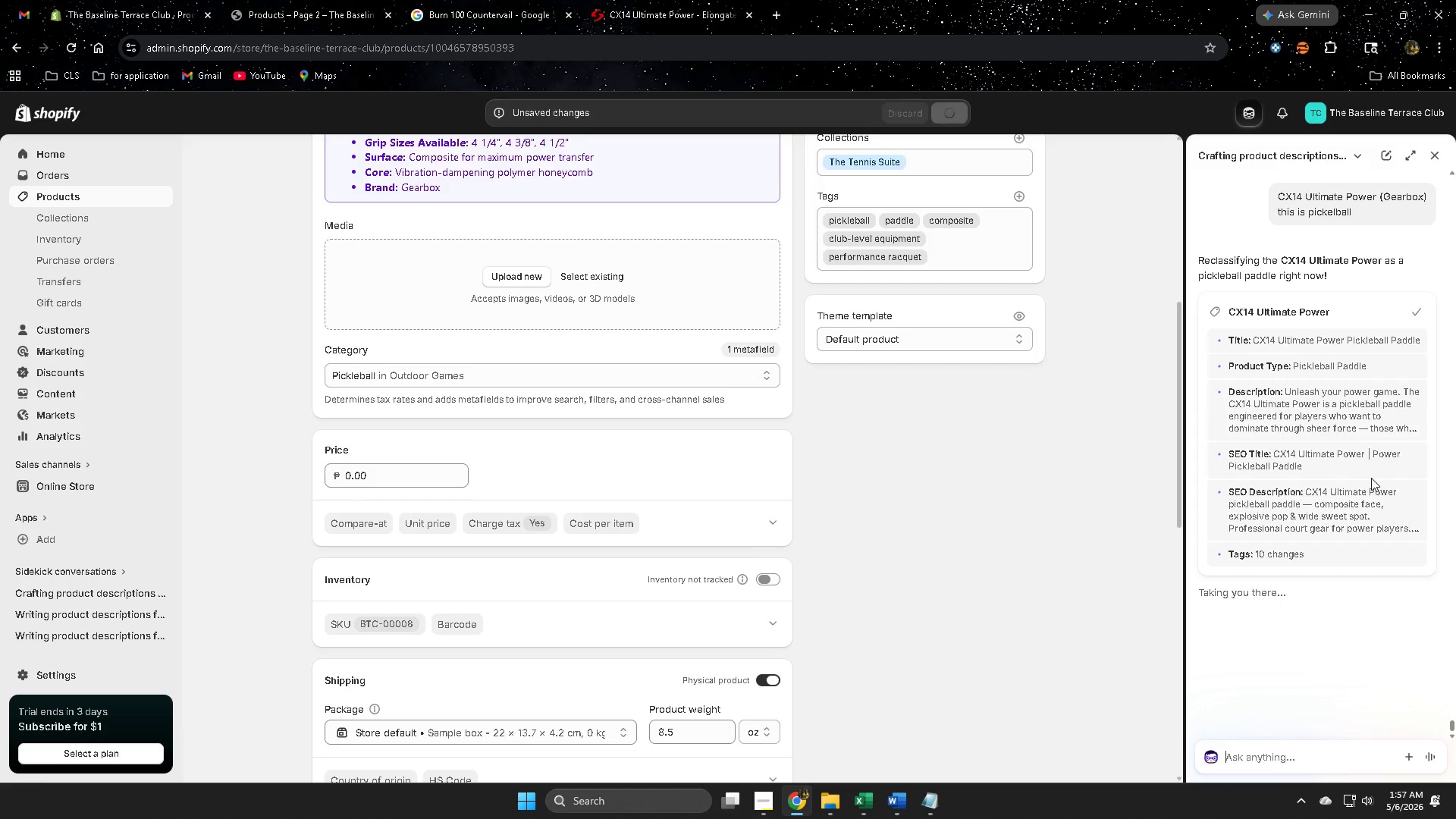 
scroll: coordinate [1368, 472], scroll_direction: none, amount: 0.0
 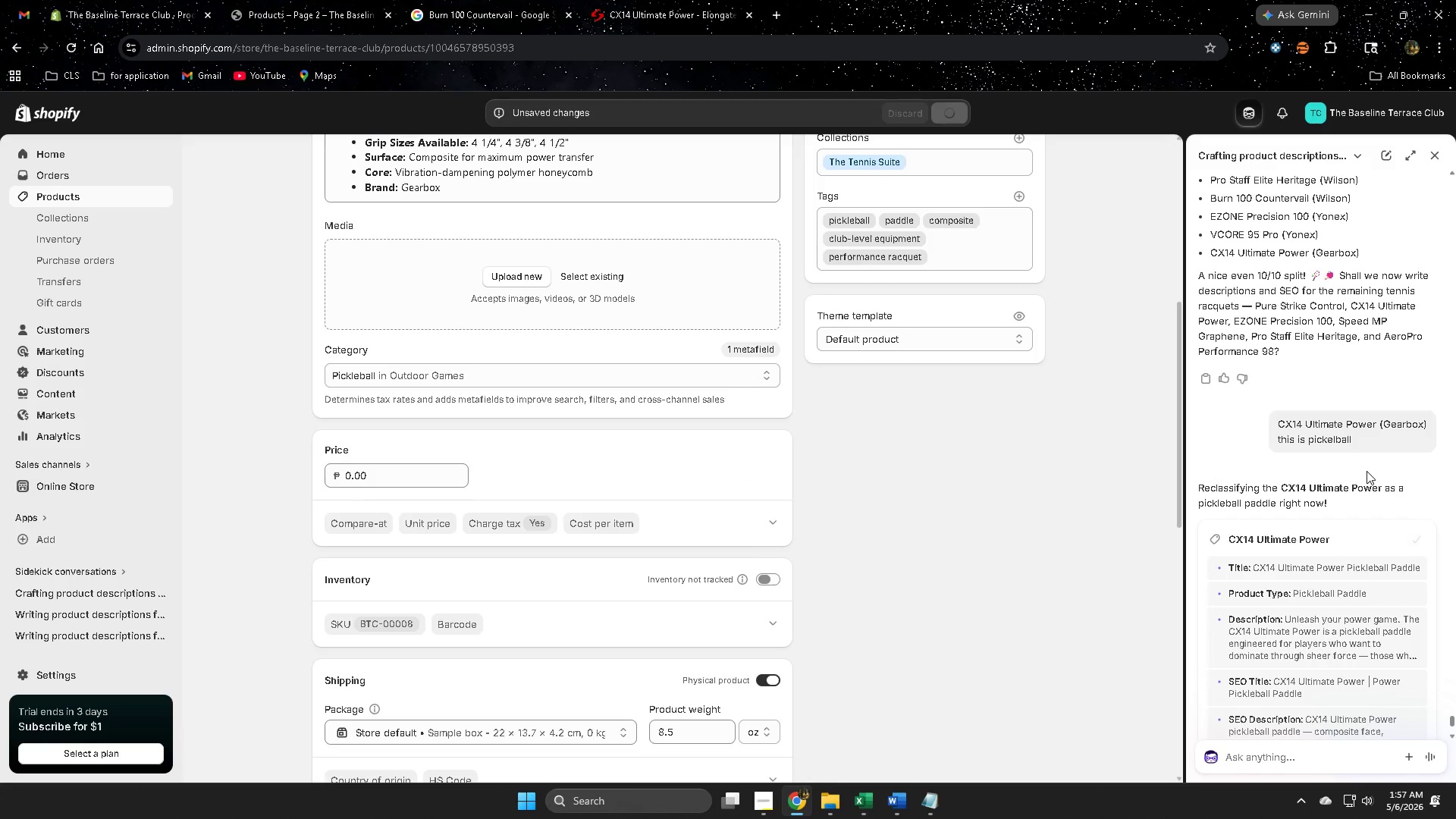 
scroll: coordinate [1367, 471], scroll_direction: down, amount: 3.0
 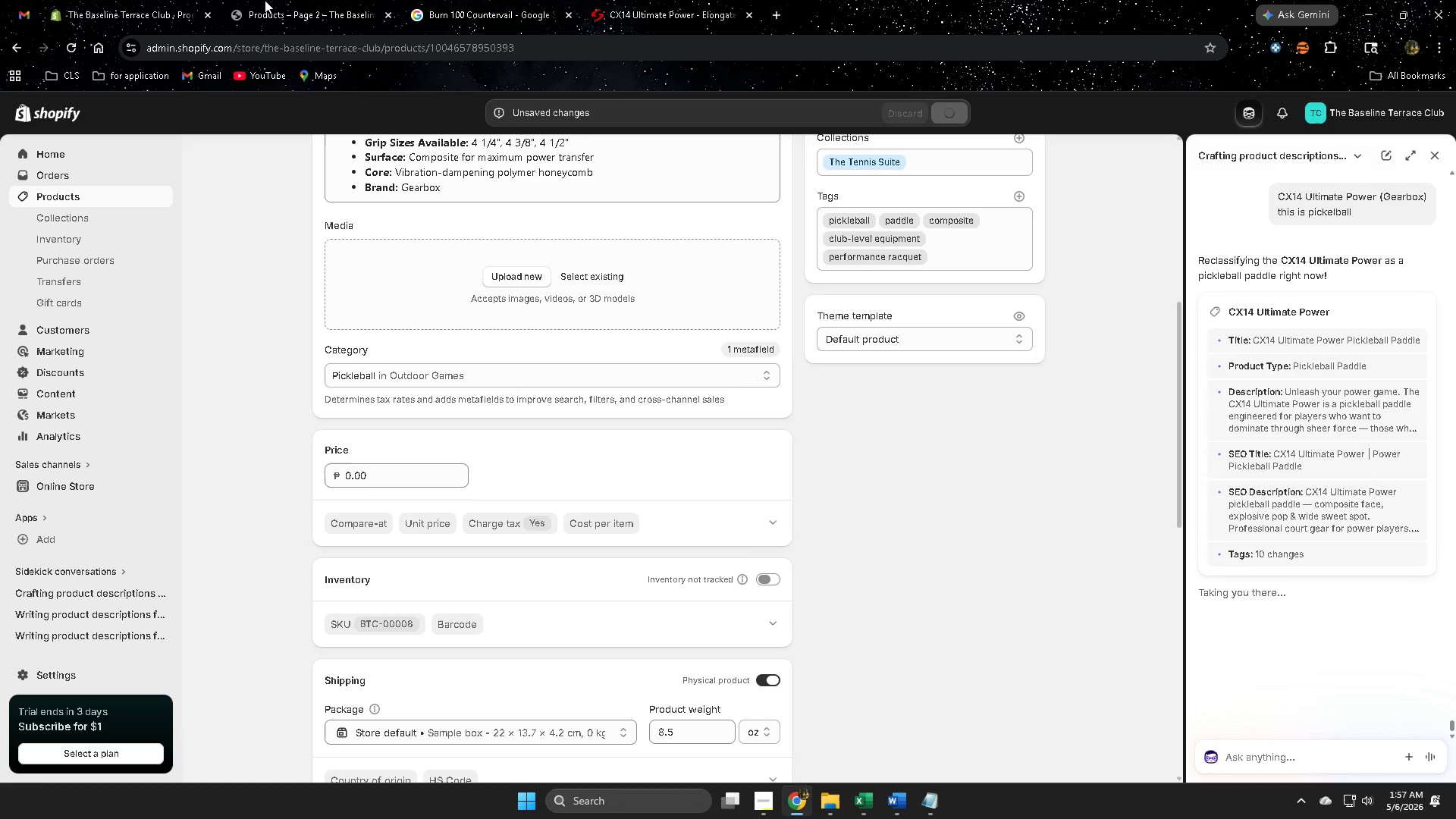 
left_click([281, 0])
 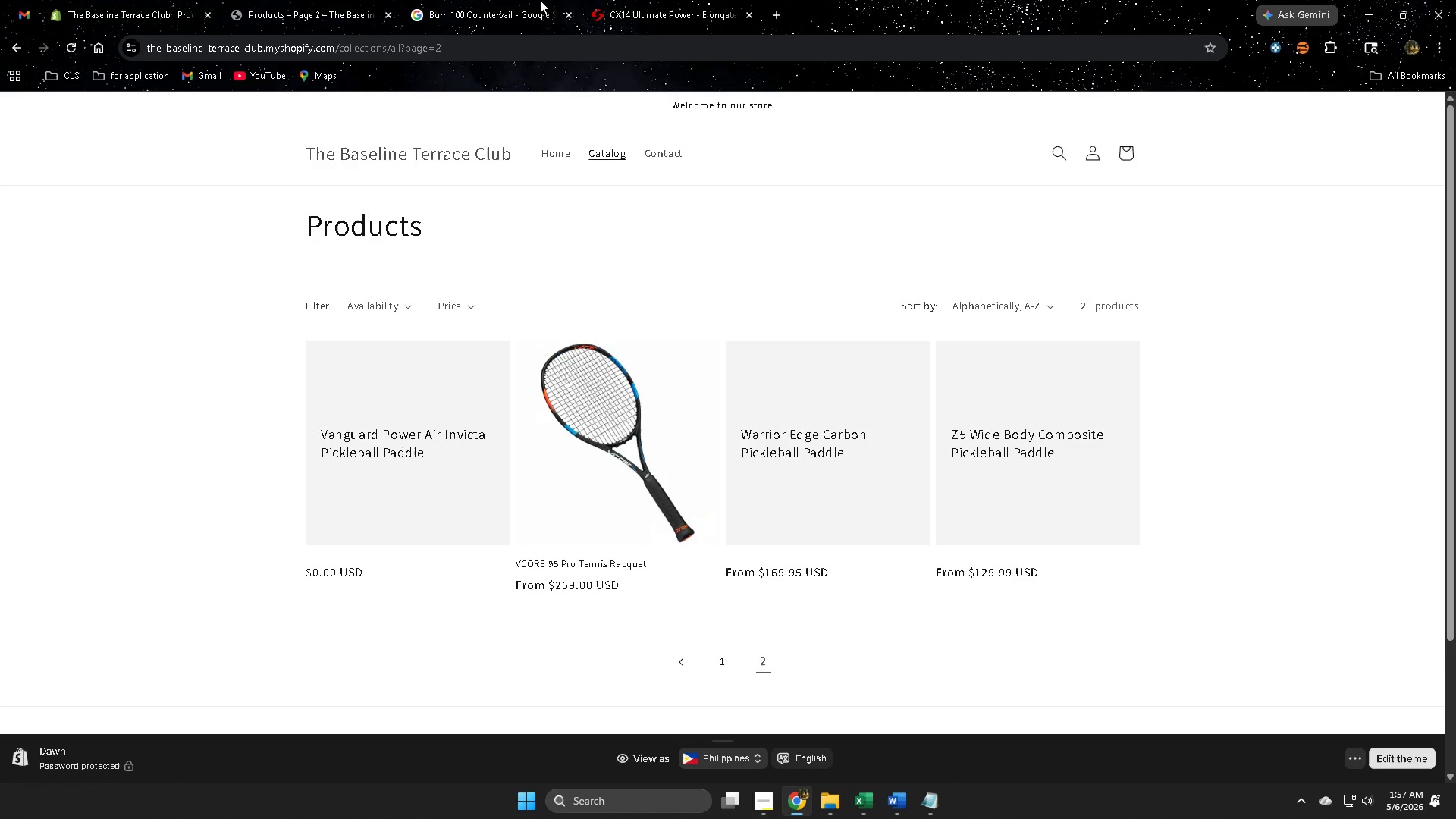 
left_click([640, 0])
 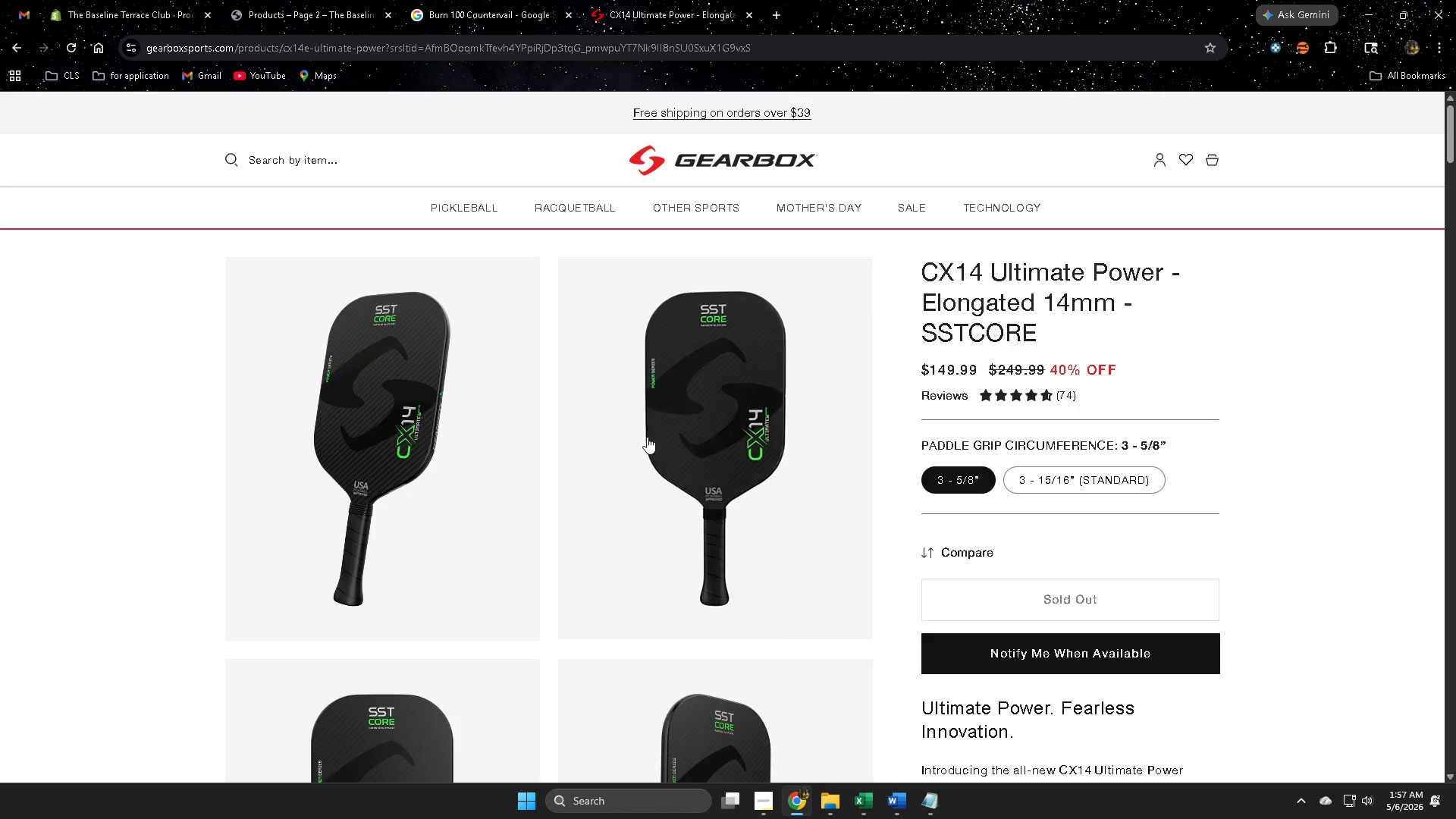 
scroll: coordinate [777, 438], scroll_direction: down, amount: 2.0
 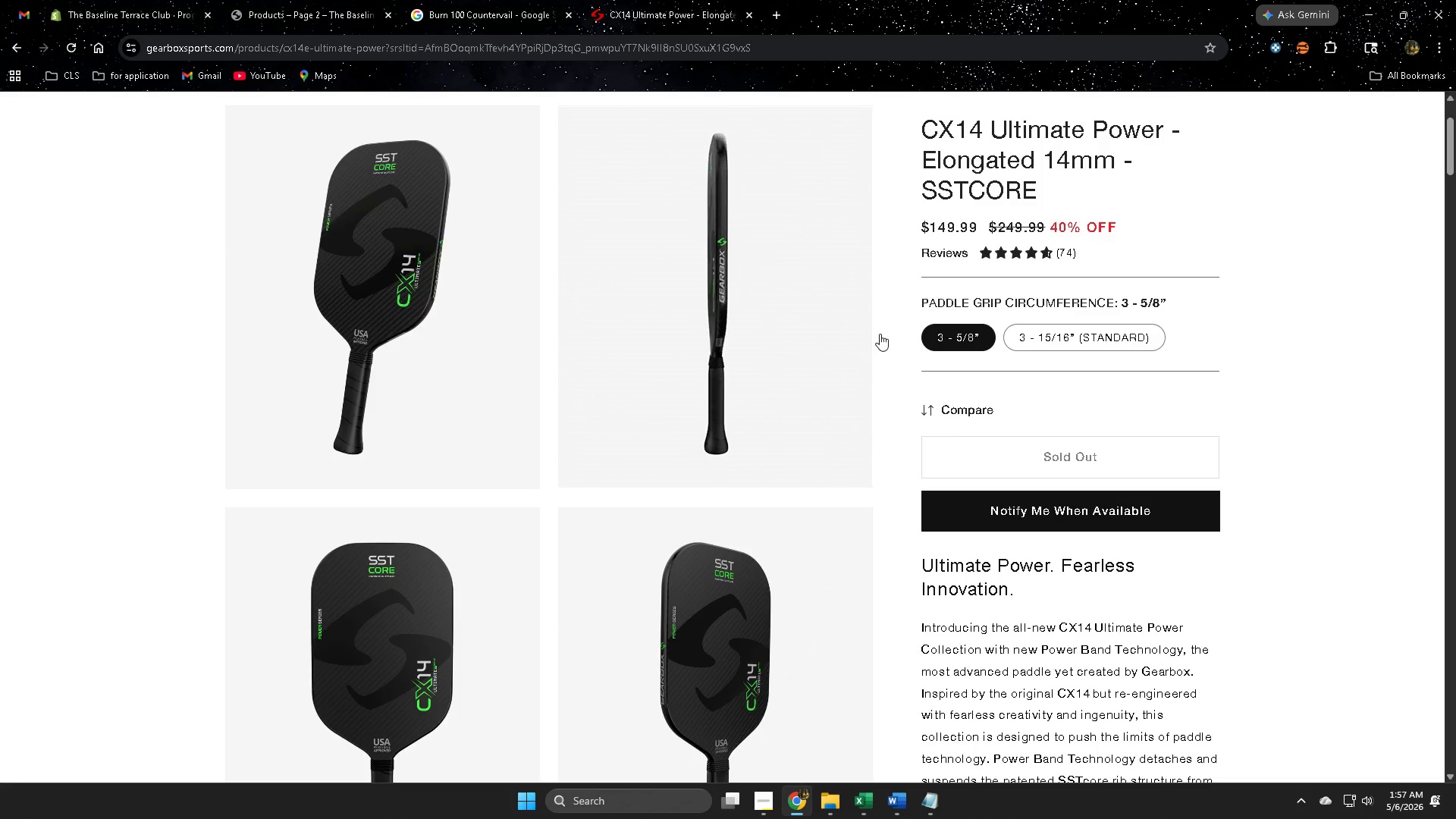 
scroll: coordinate [1193, 485], scroll_direction: up, amount: 2.0
 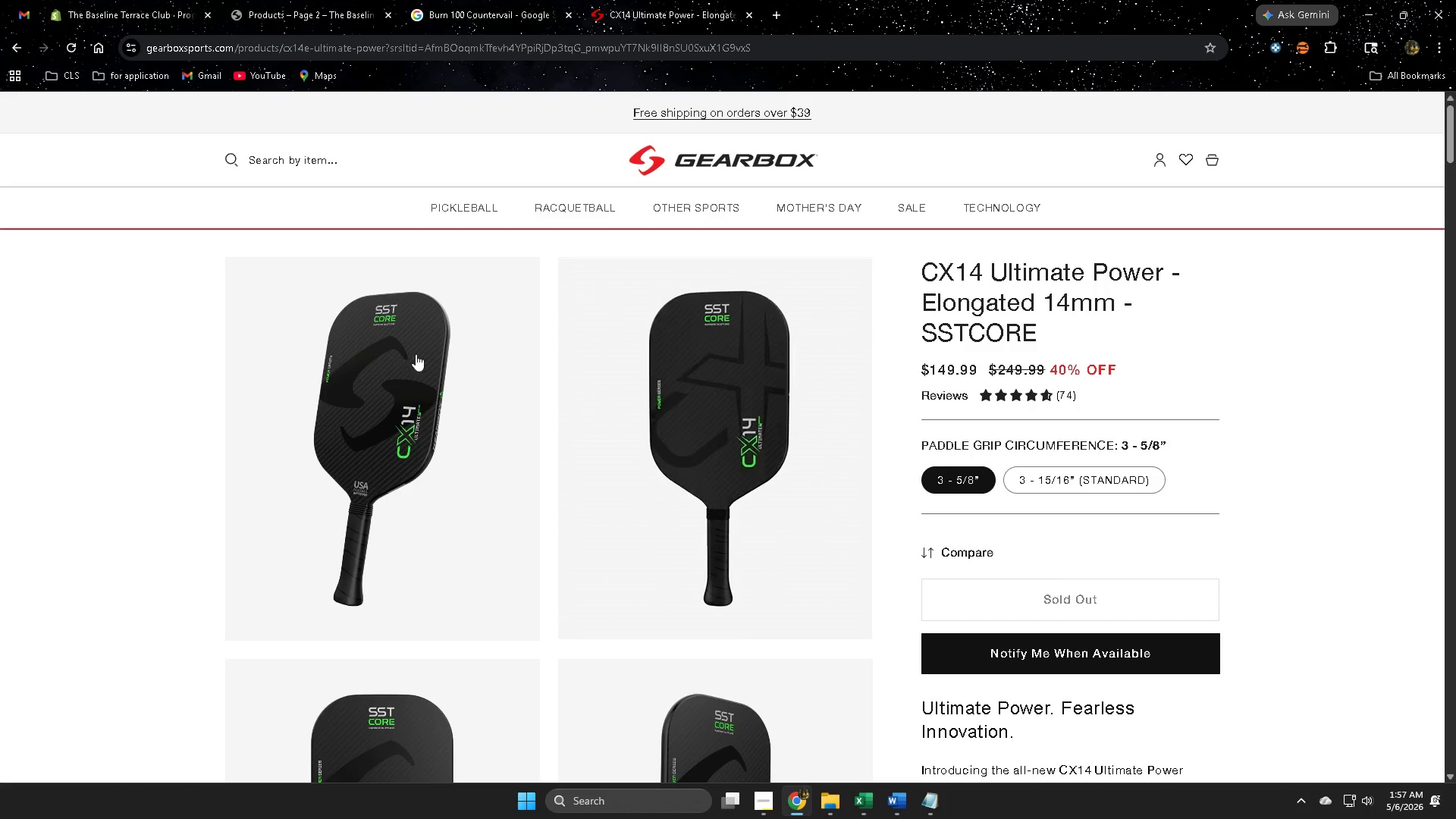 
scroll: coordinate [732, 528], scroll_direction: down, amount: 9.0
 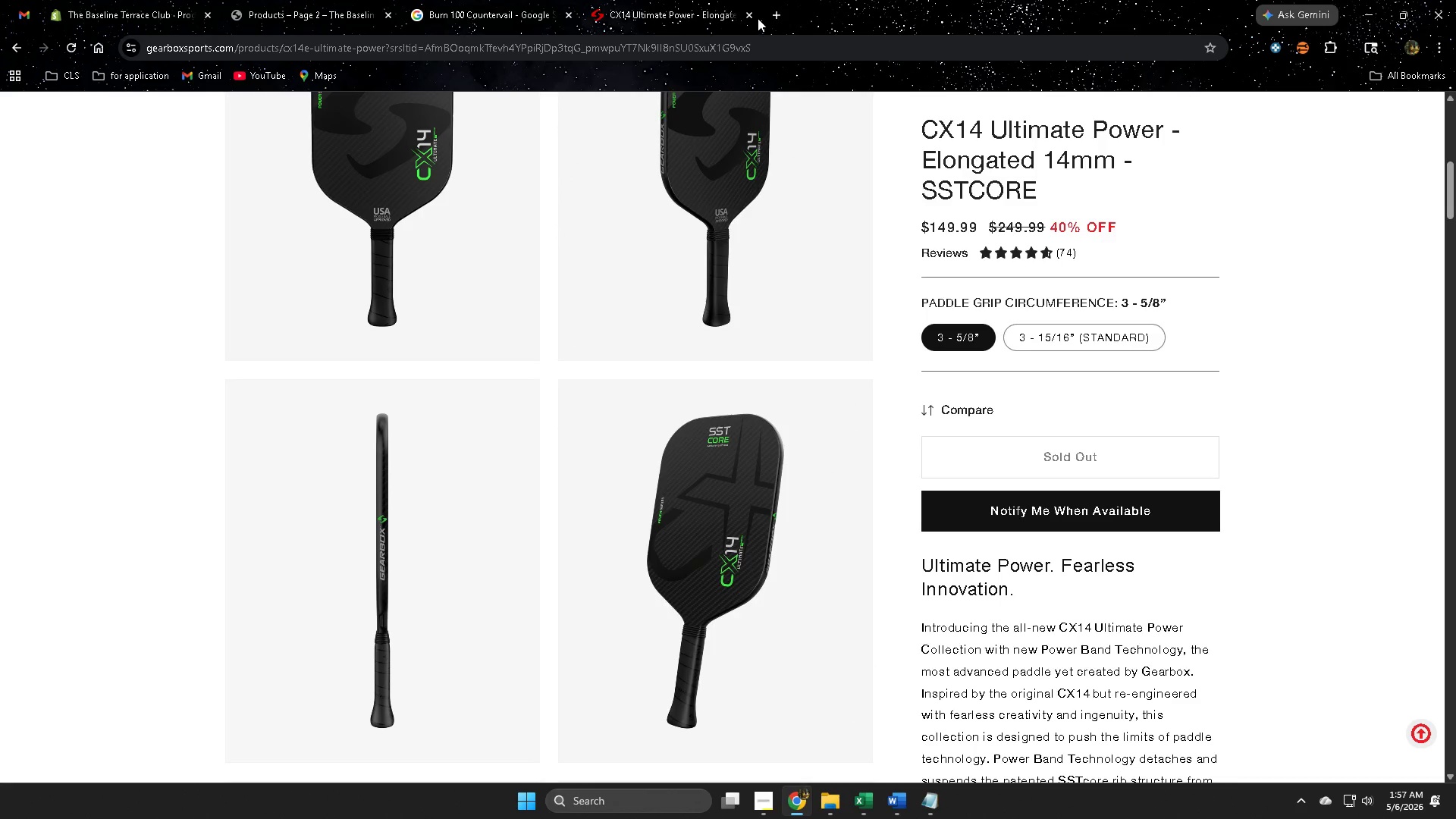 
left_click([749, 14])
 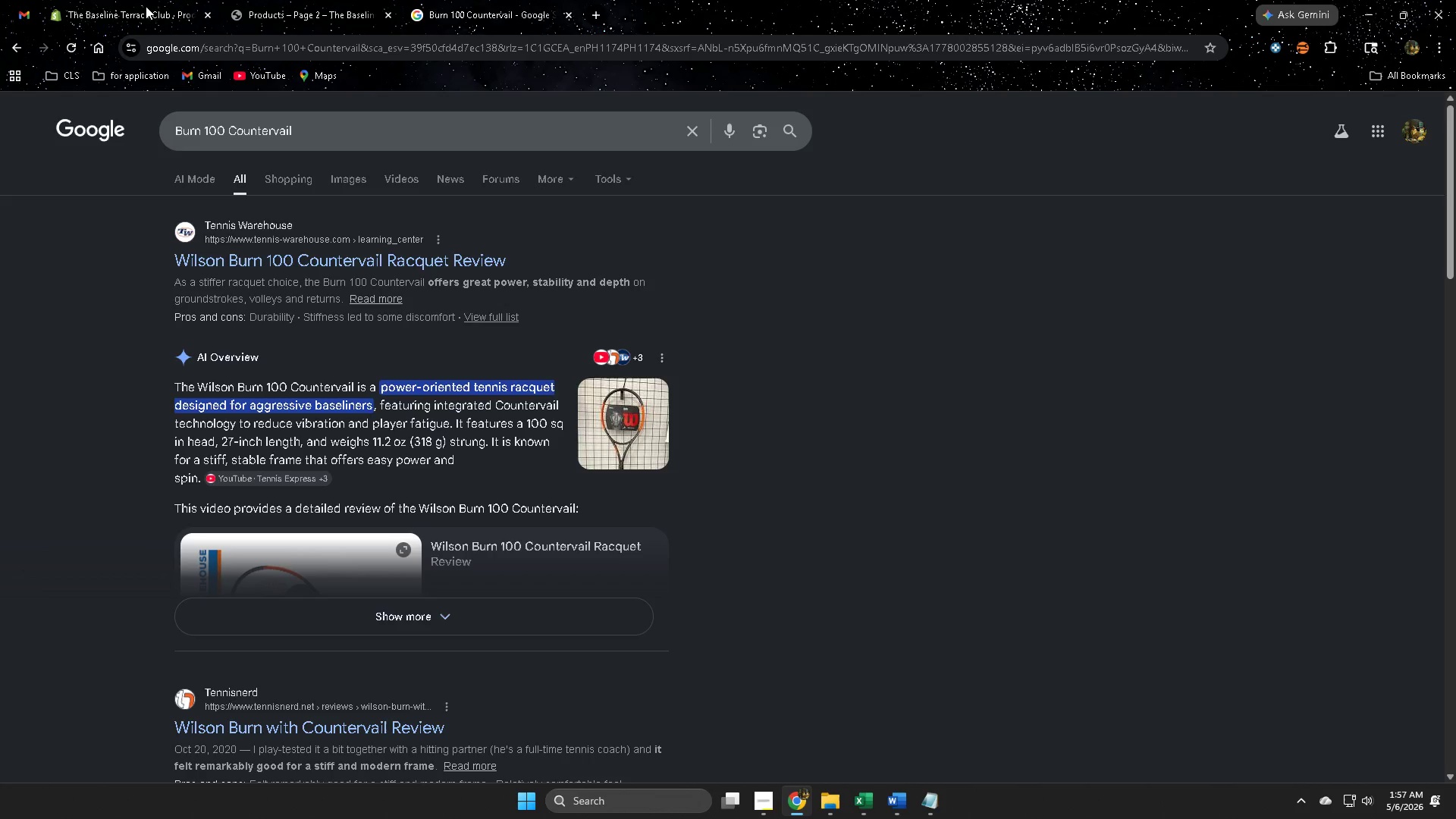 
left_click([93, 11])
 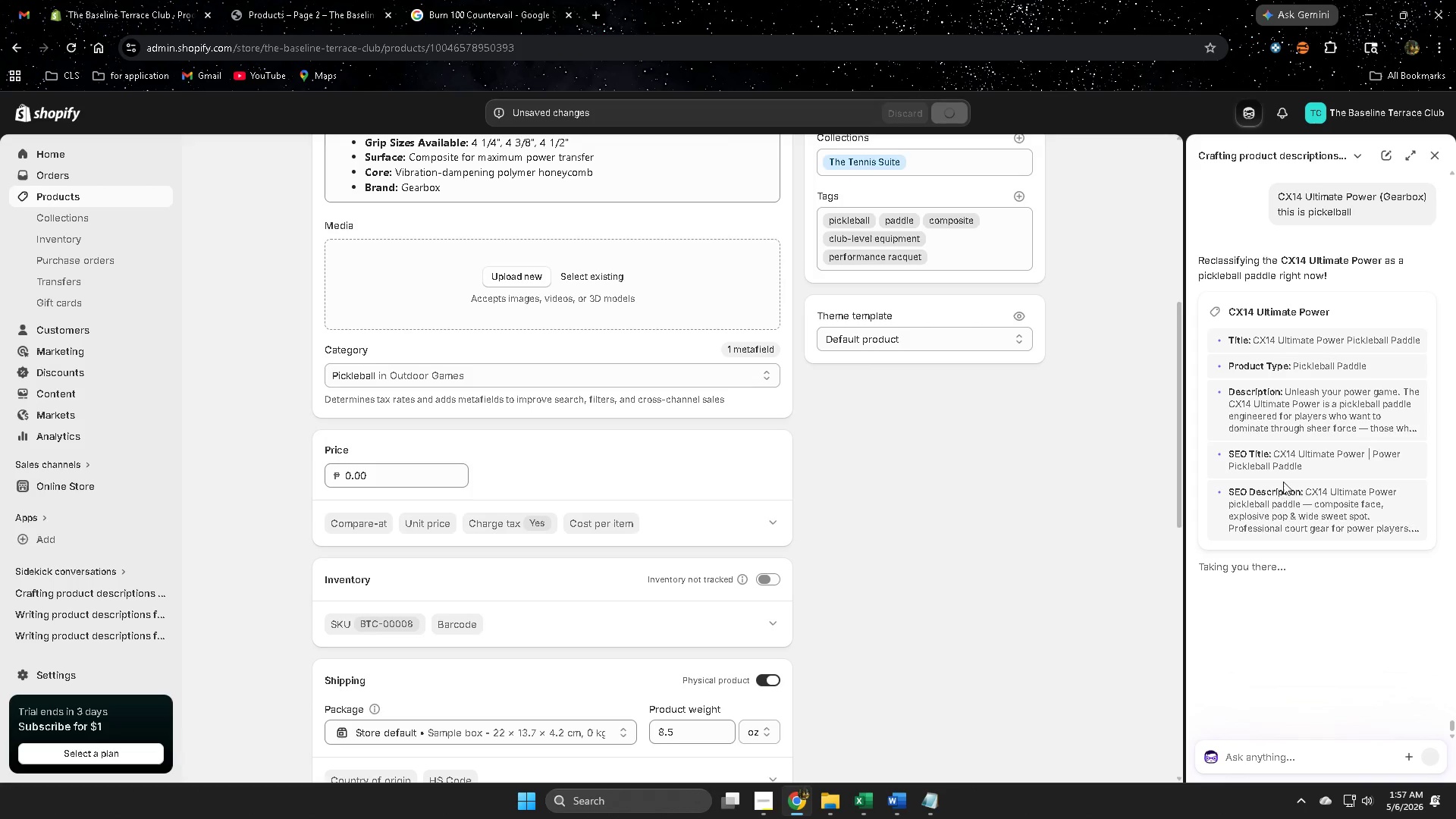 
scroll: coordinate [1305, 435], scroll_direction: none, amount: 0.0
 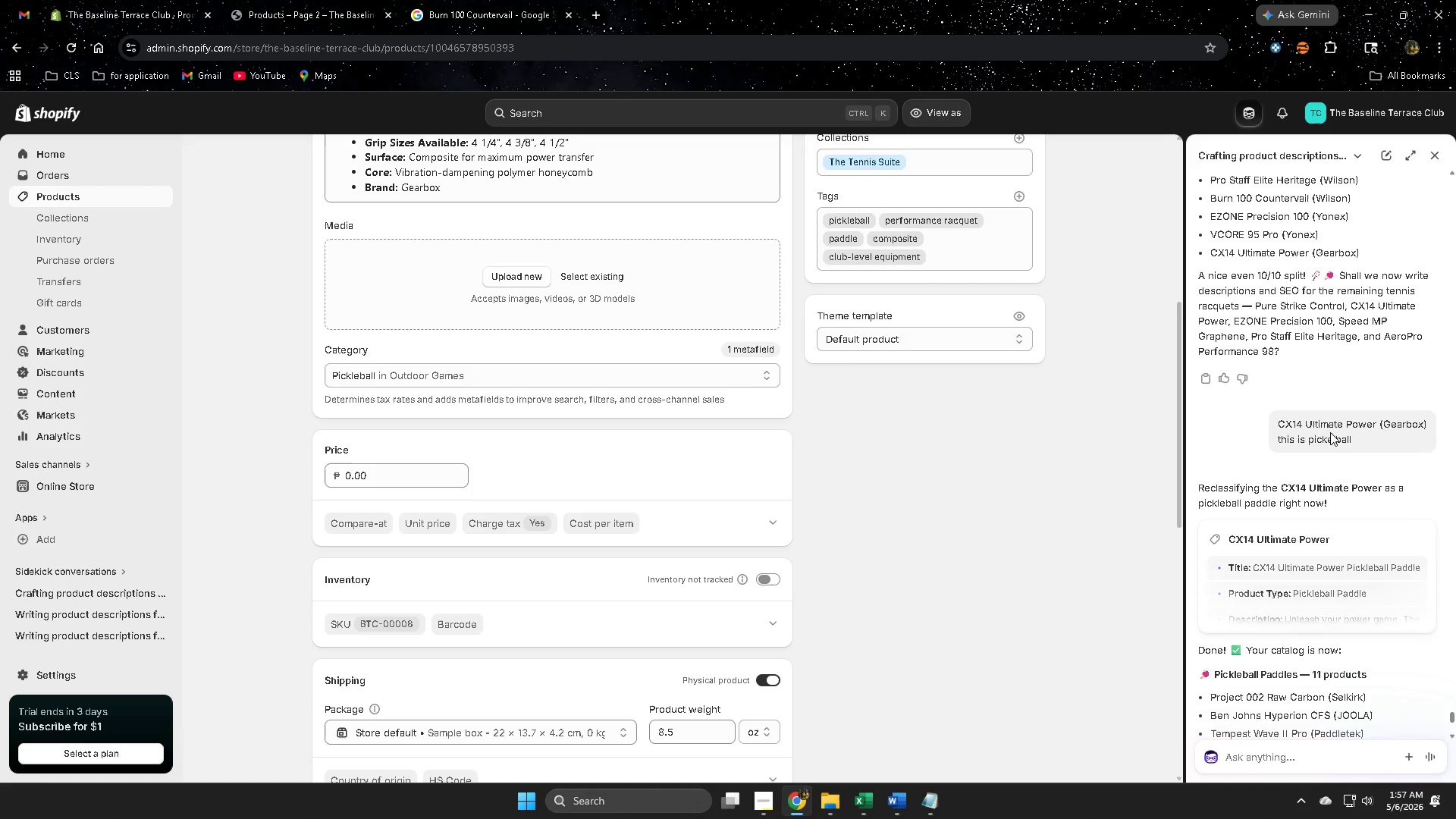 
scroll: coordinate [1448, 455], scroll_direction: down, amount: 6.0
 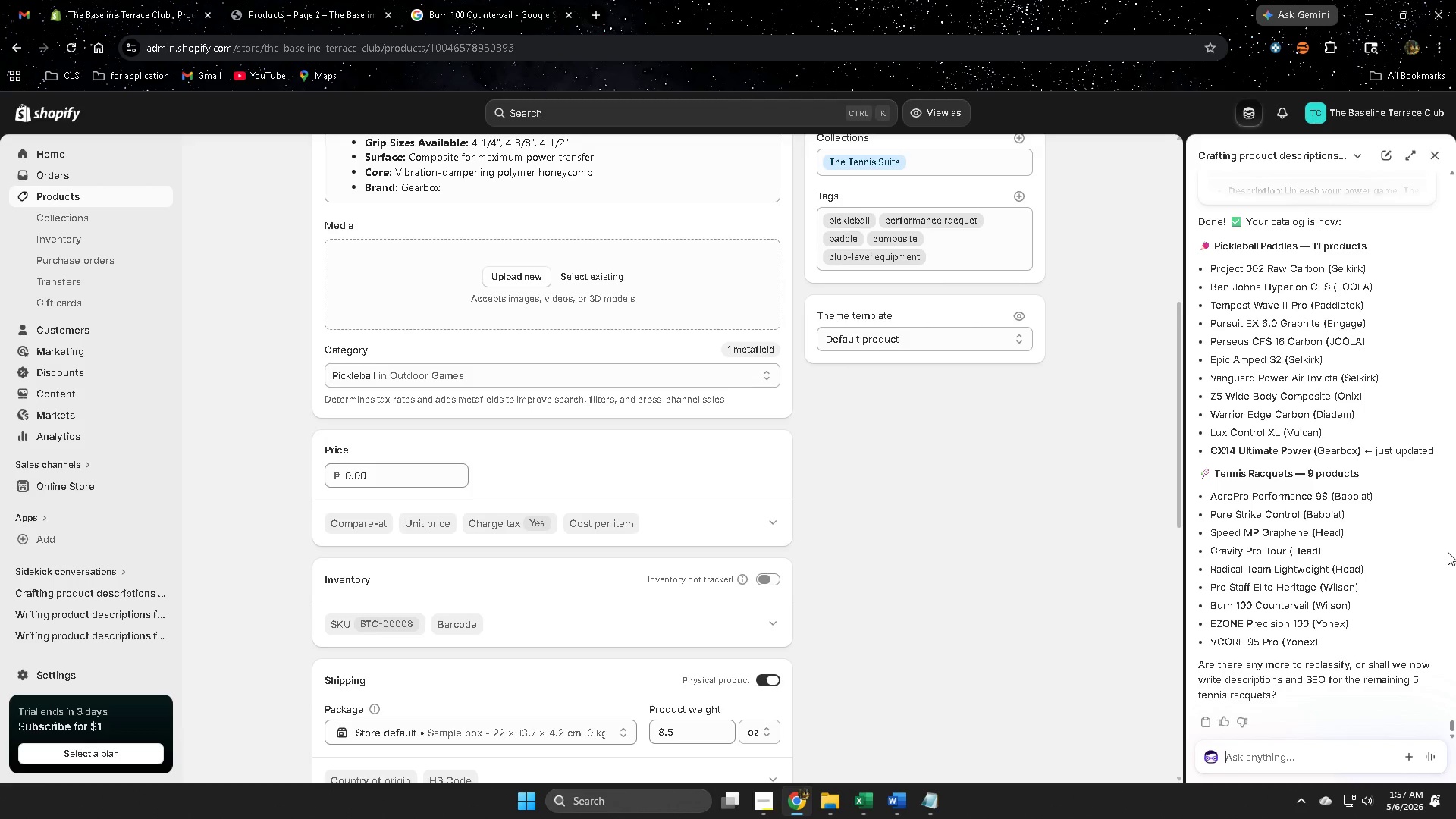 
wait(13.23)
 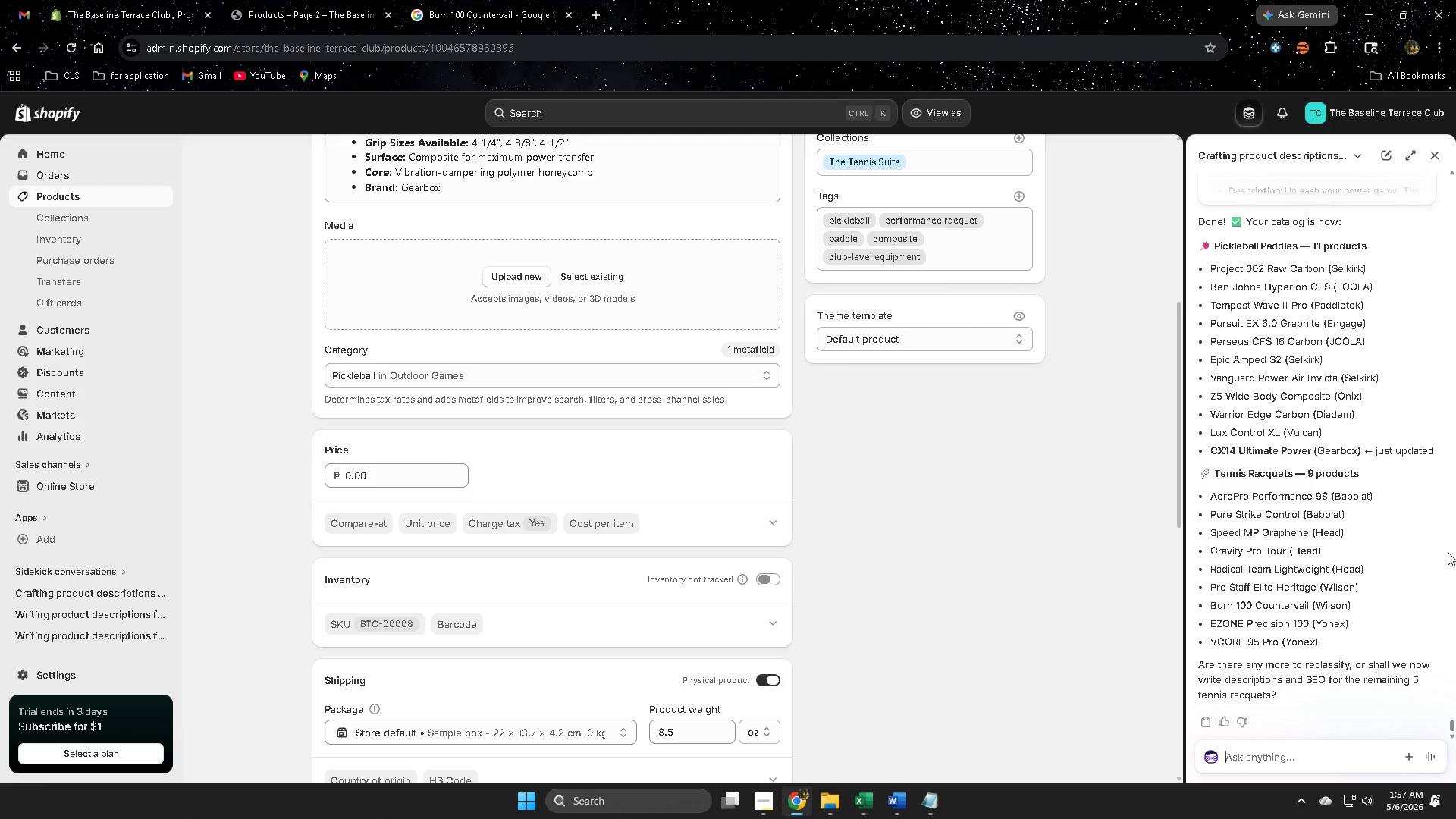 
scroll: coordinate [1394, 446], scroll_direction: up, amount: 3.0
 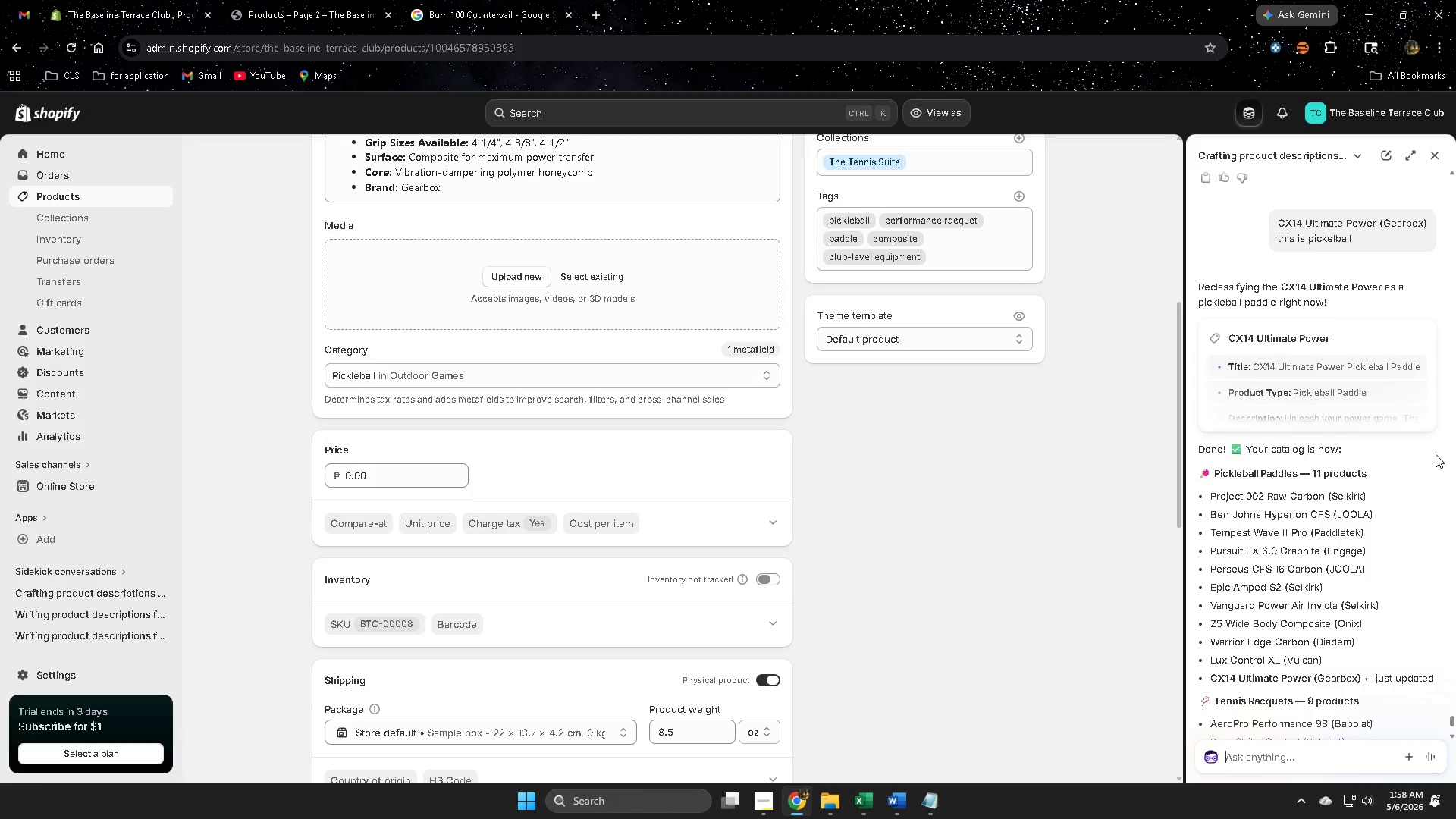 
scroll: coordinate [1419, 480], scroll_direction: none, amount: 0.0
 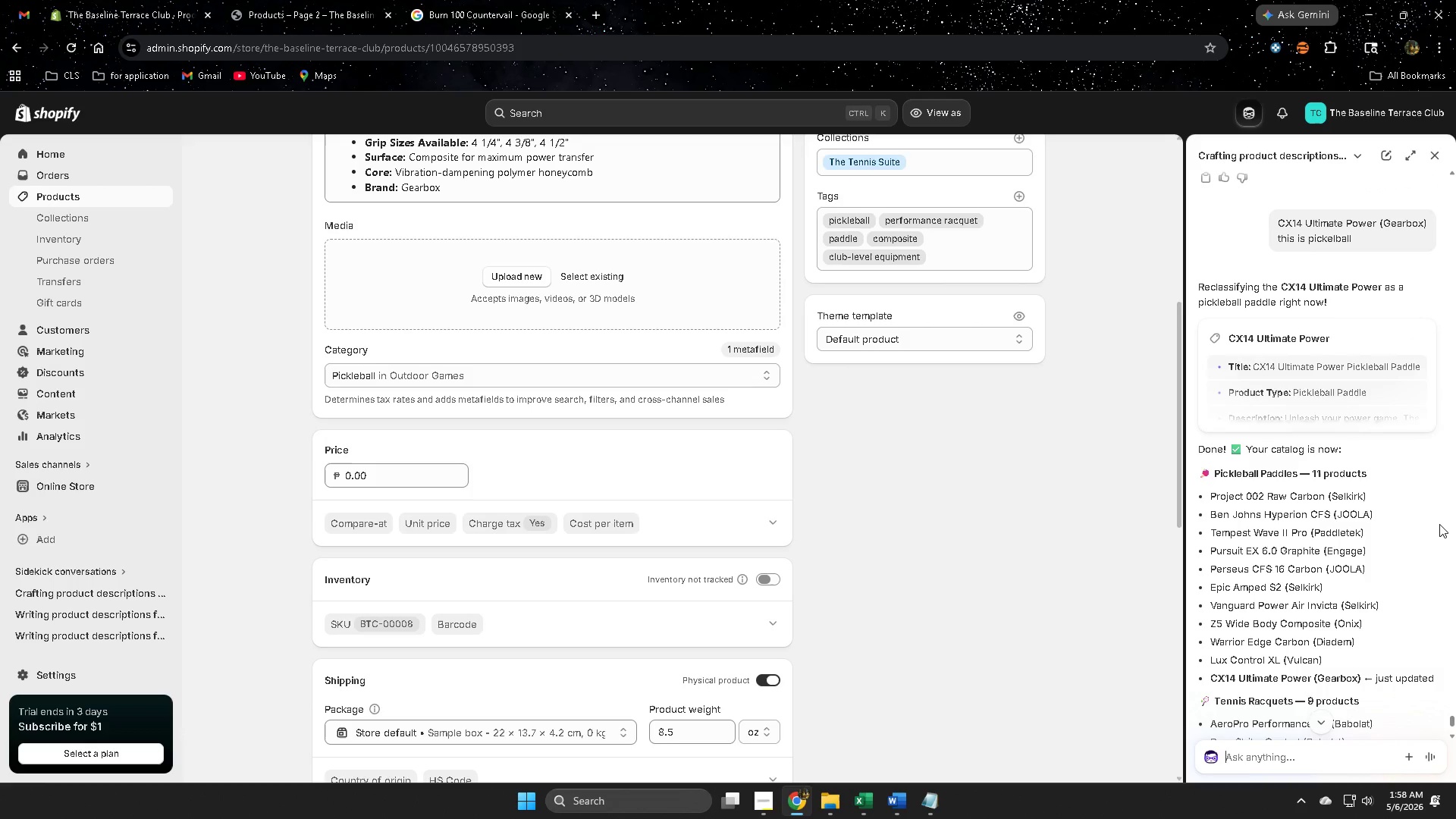 
scroll: coordinate [1431, 525], scroll_direction: down, amount: 3.0
 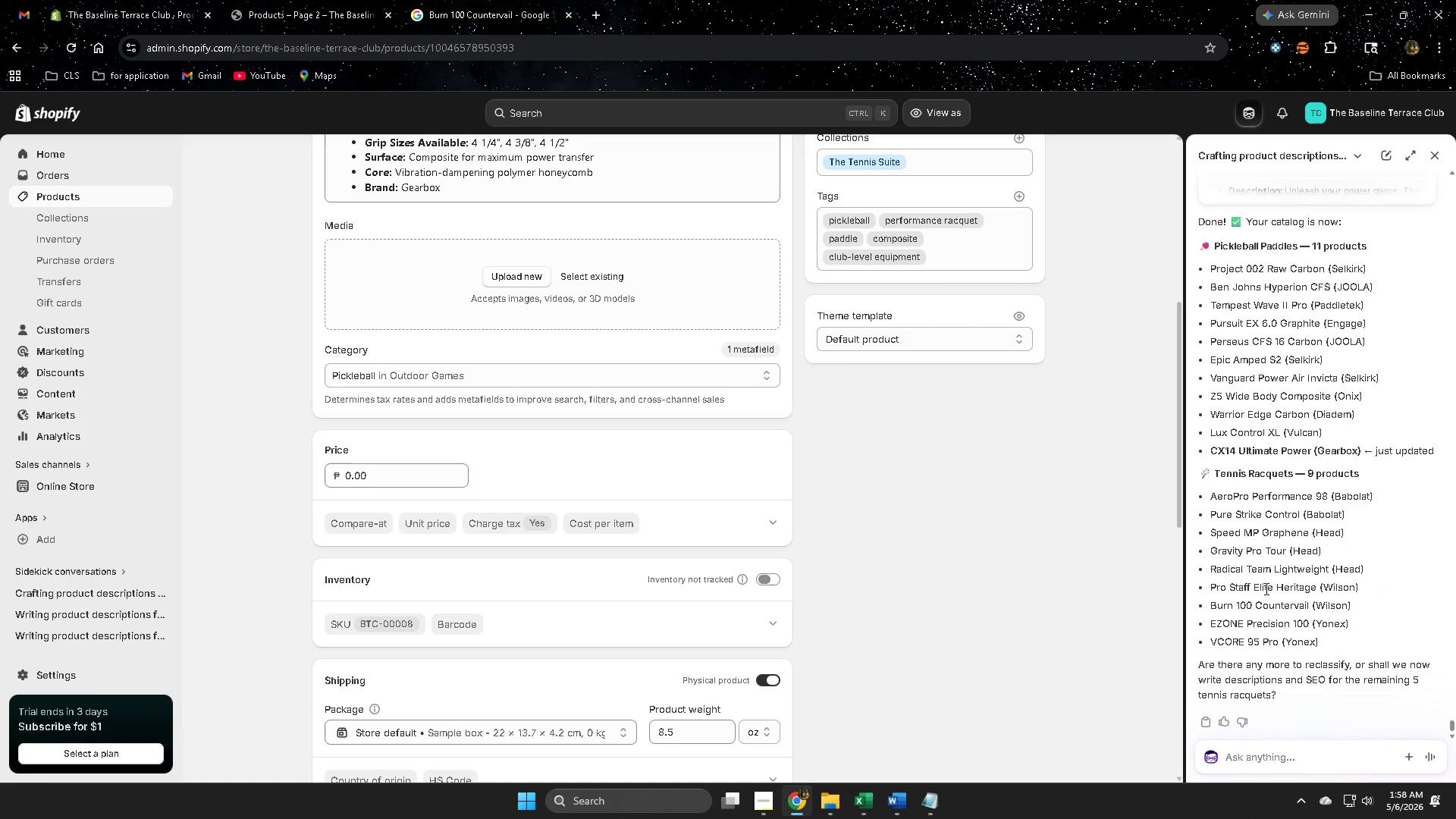 
wait(7.88)
 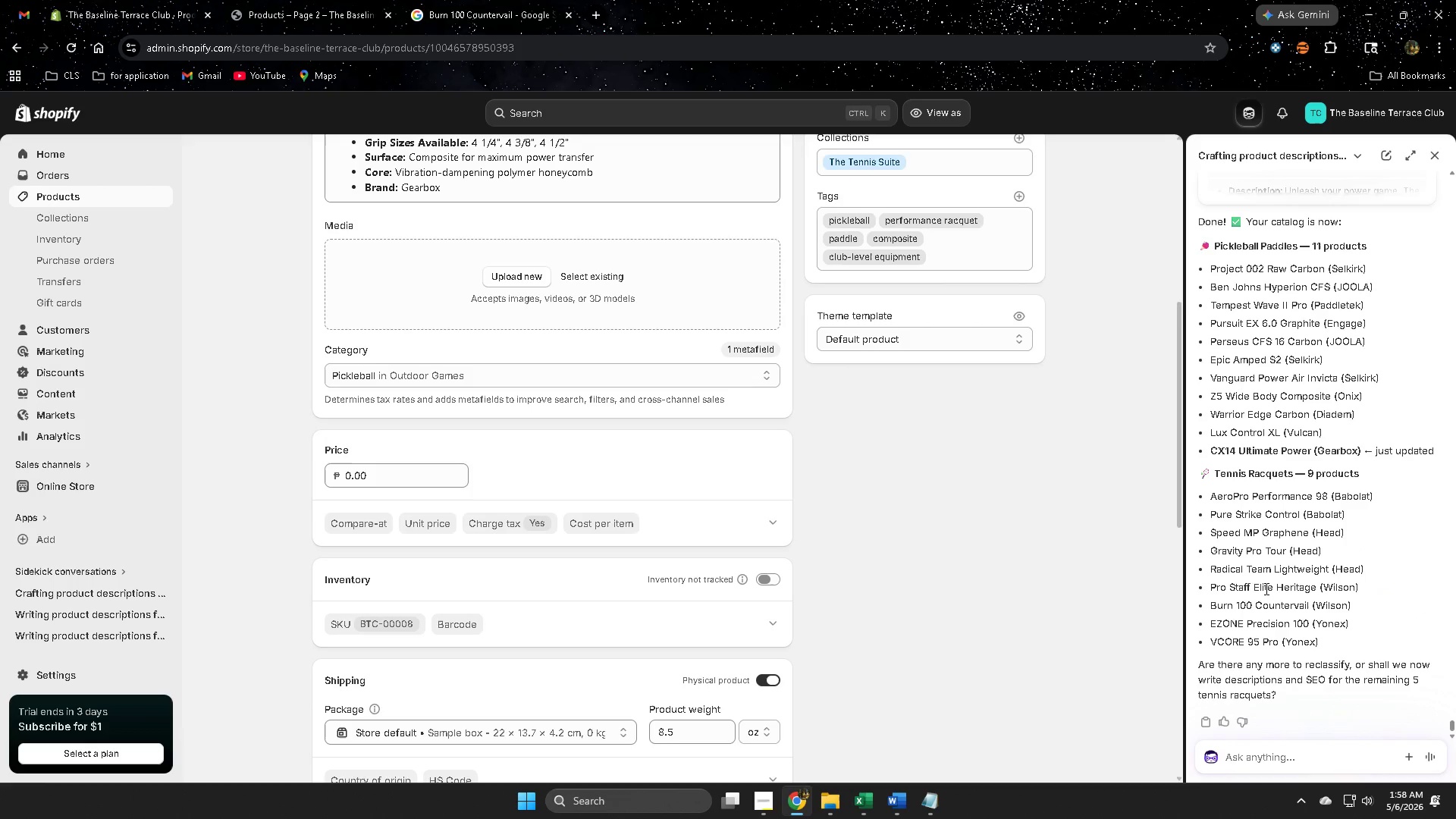 
left_click([1222, 623])
 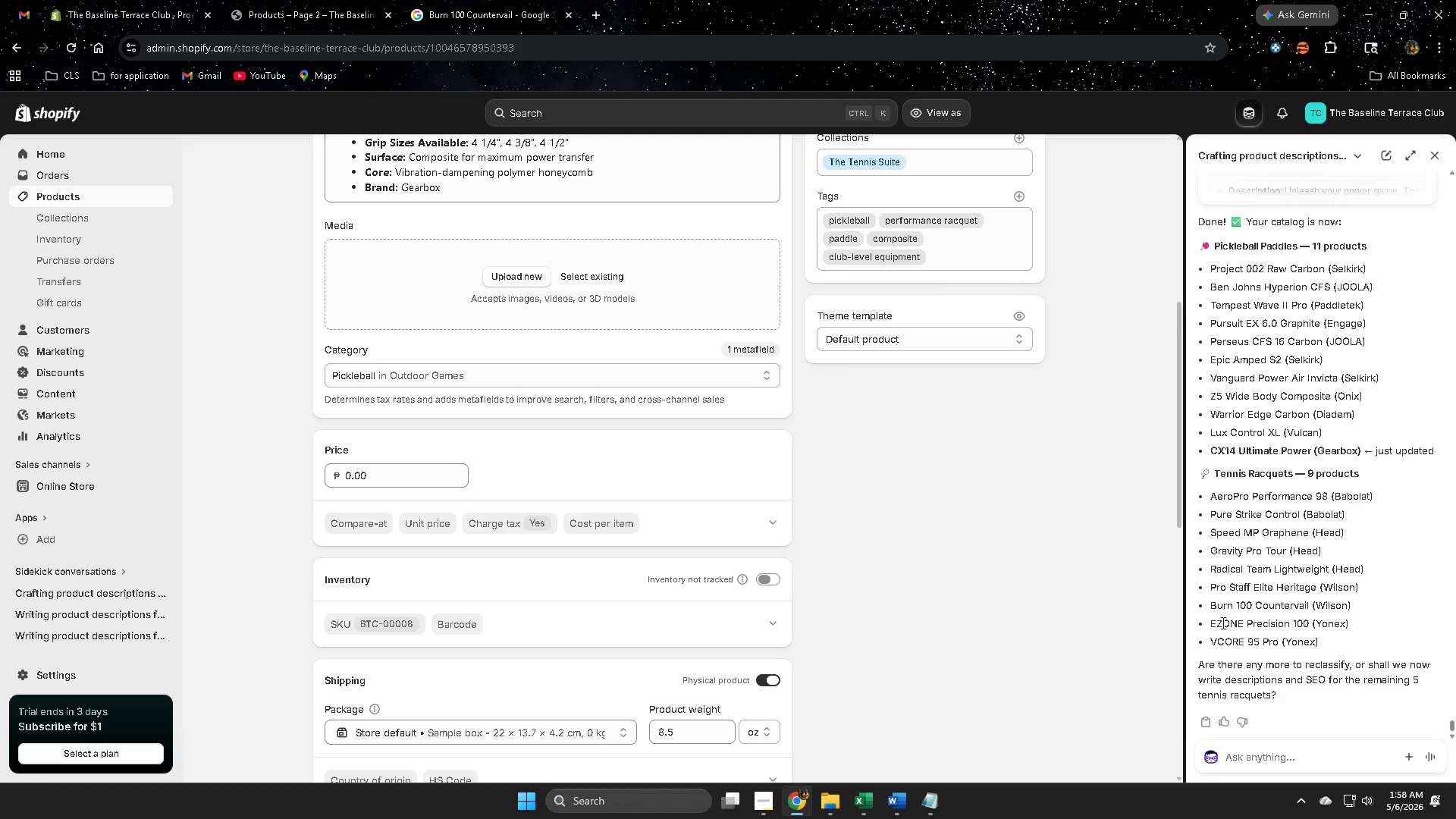 
left_click_drag(start_coordinate=[1222, 623], to_coordinate=[1300, 623])
 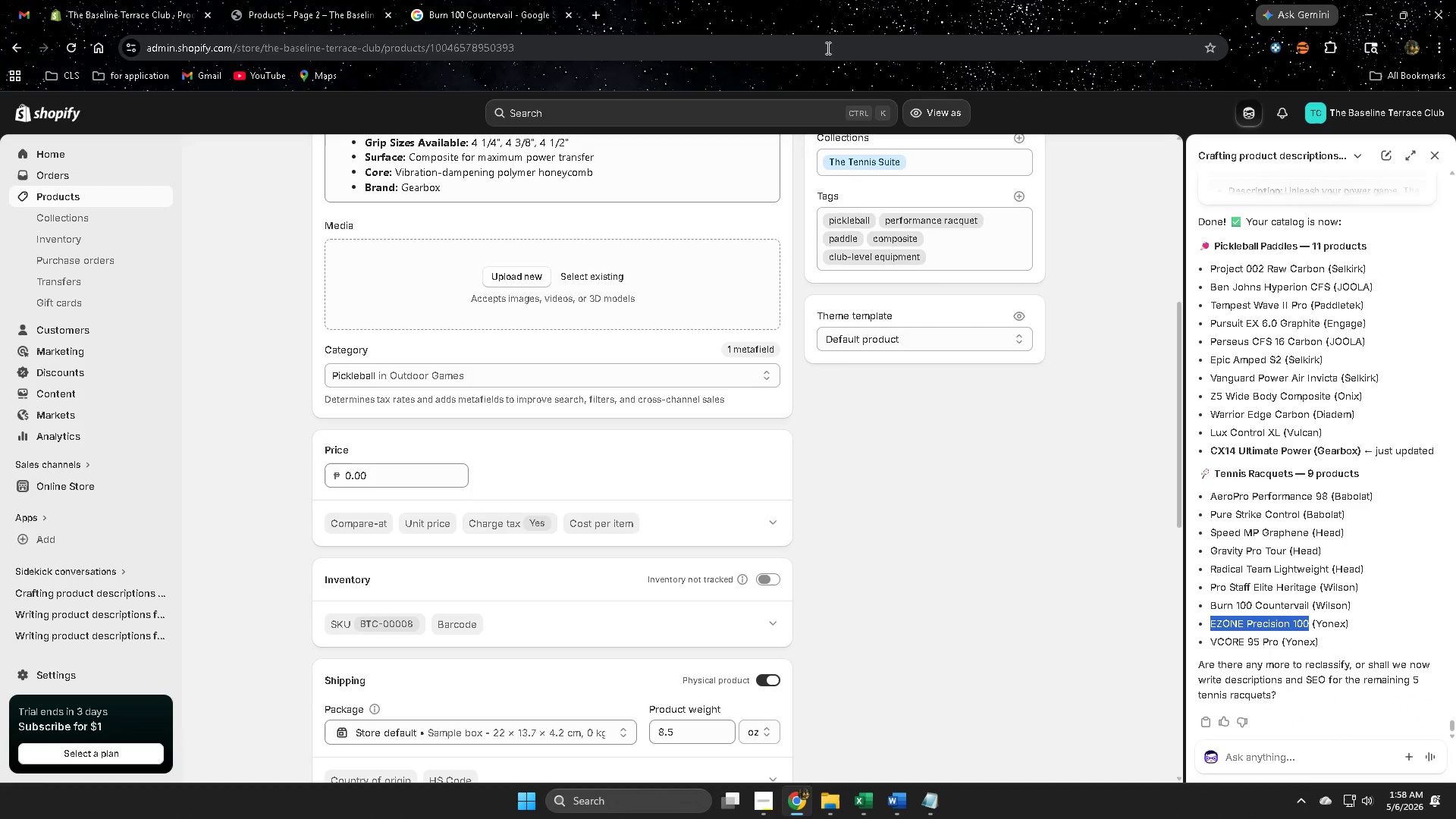 
key(Control+ControlLeft)
 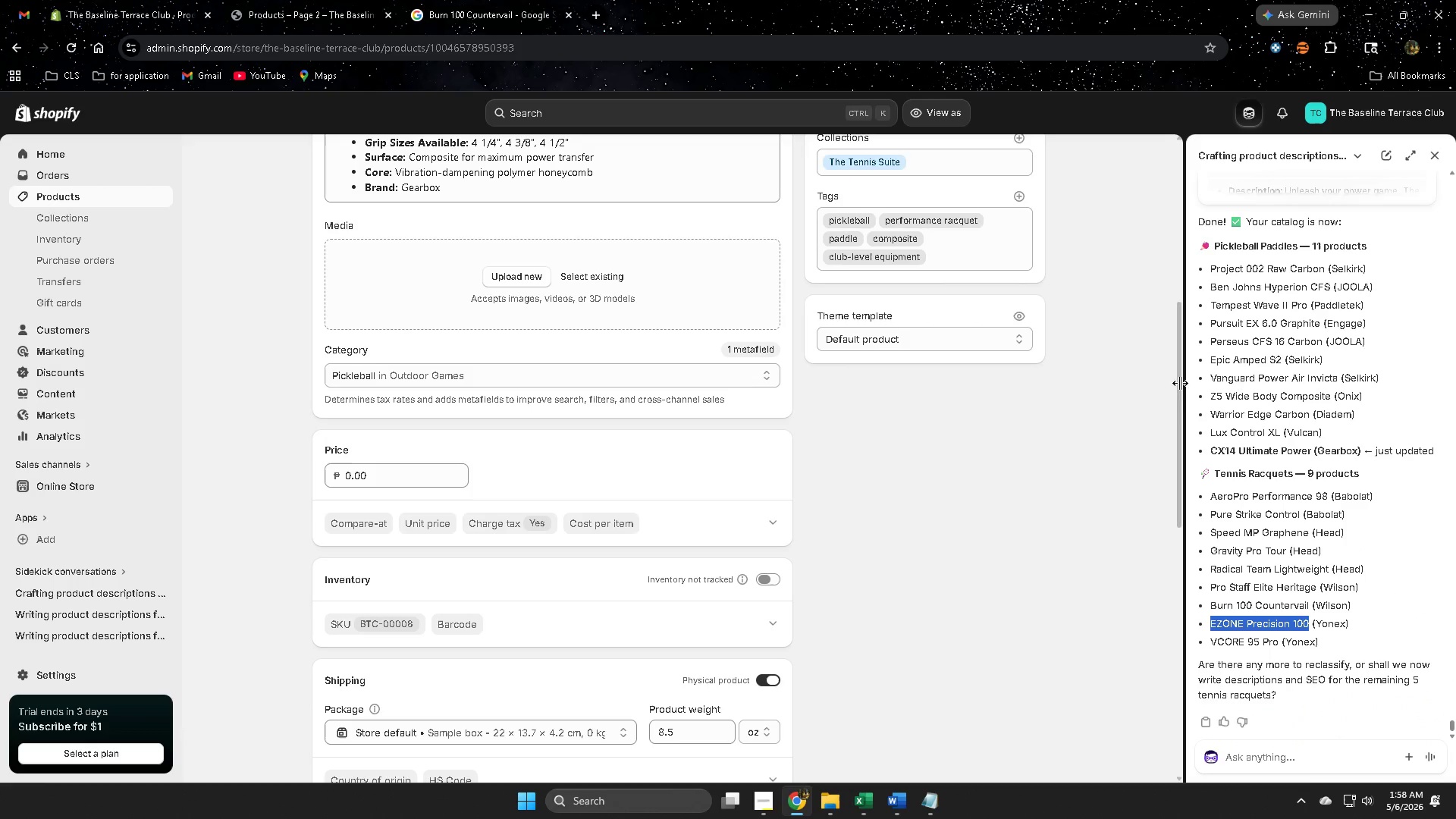 
key(Control+C)
 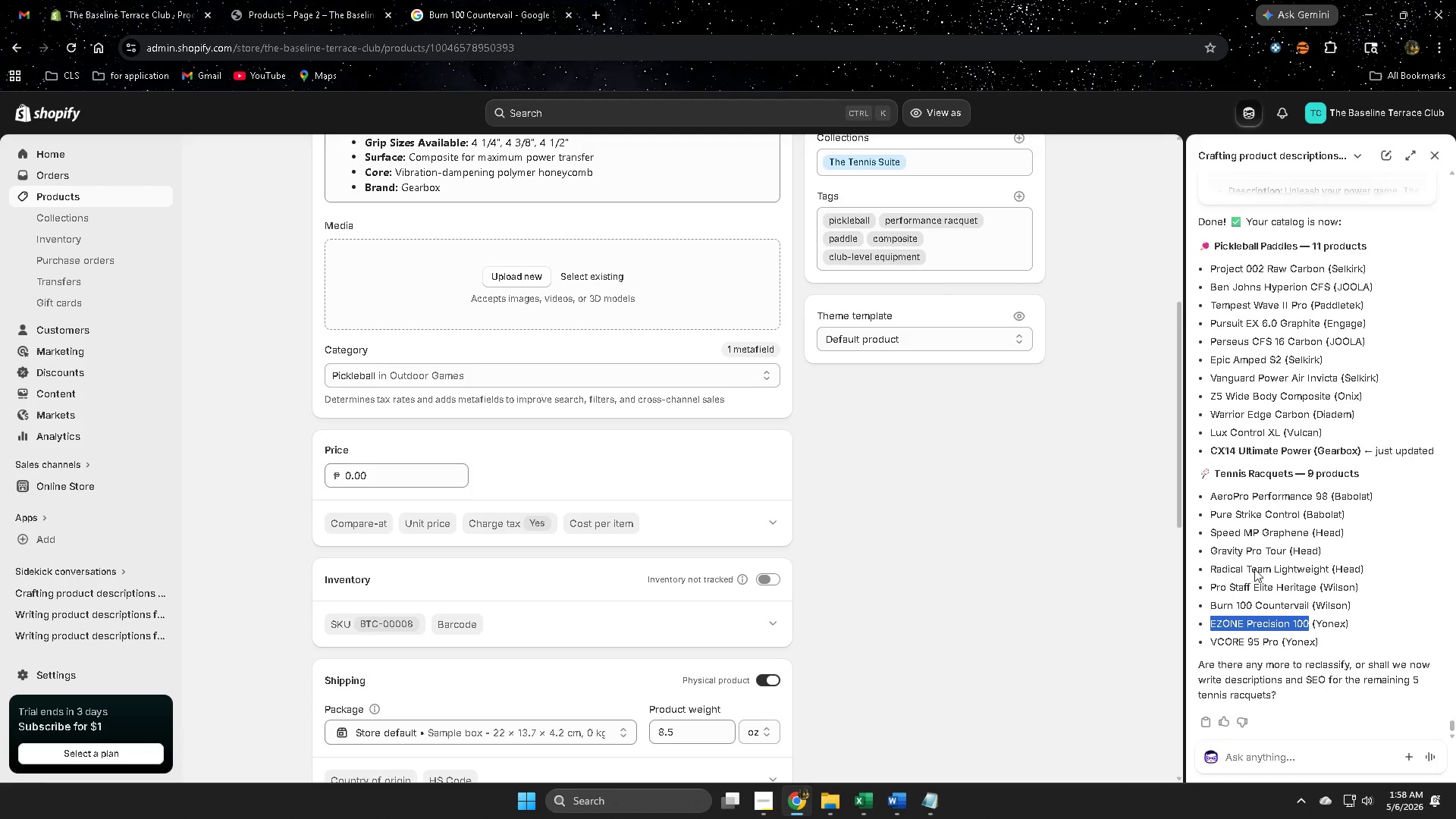 
left_click([1227, 641])
 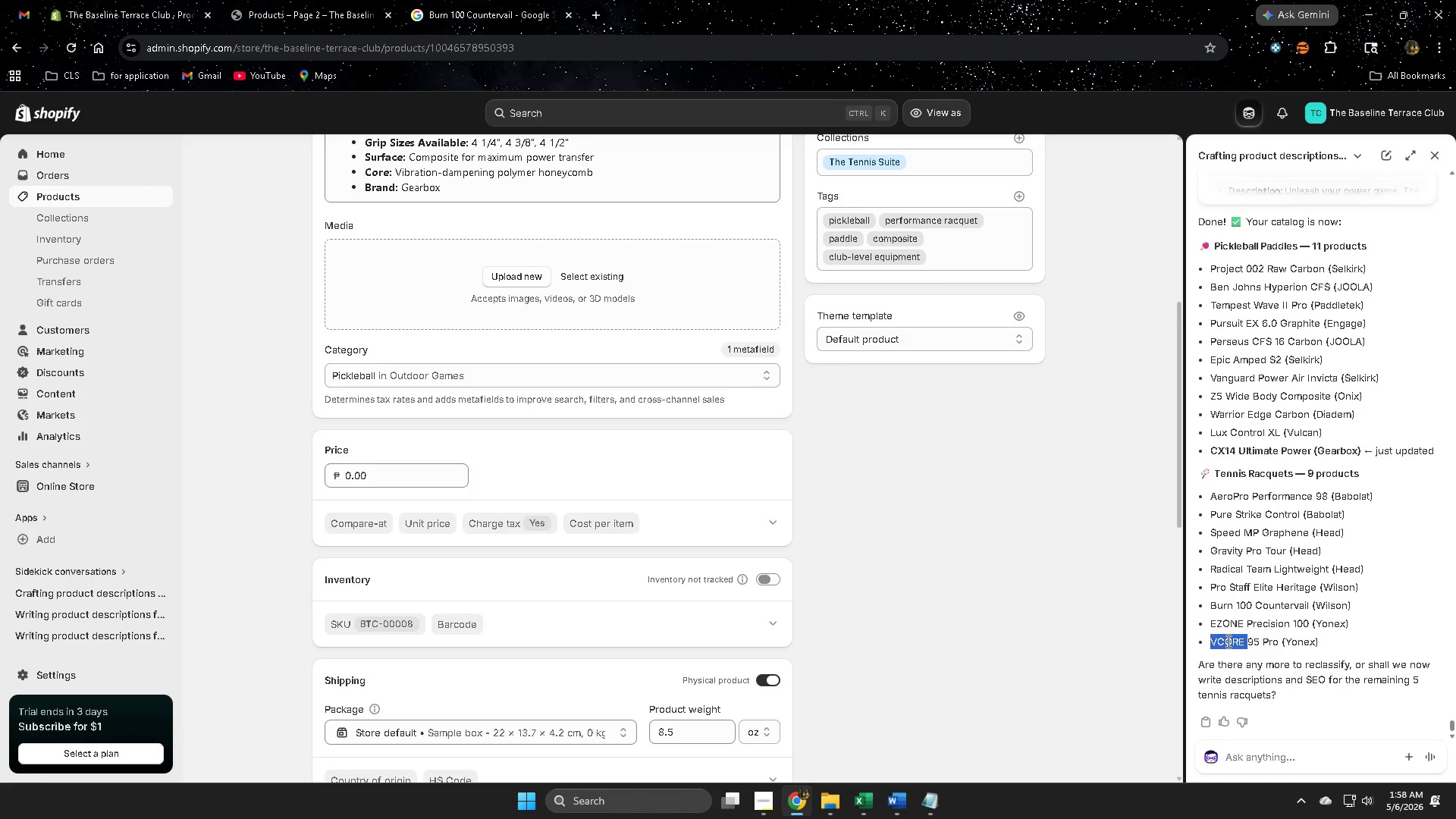 
left_click_drag(start_coordinate=[1227, 641], to_coordinate=[1285, 641])
 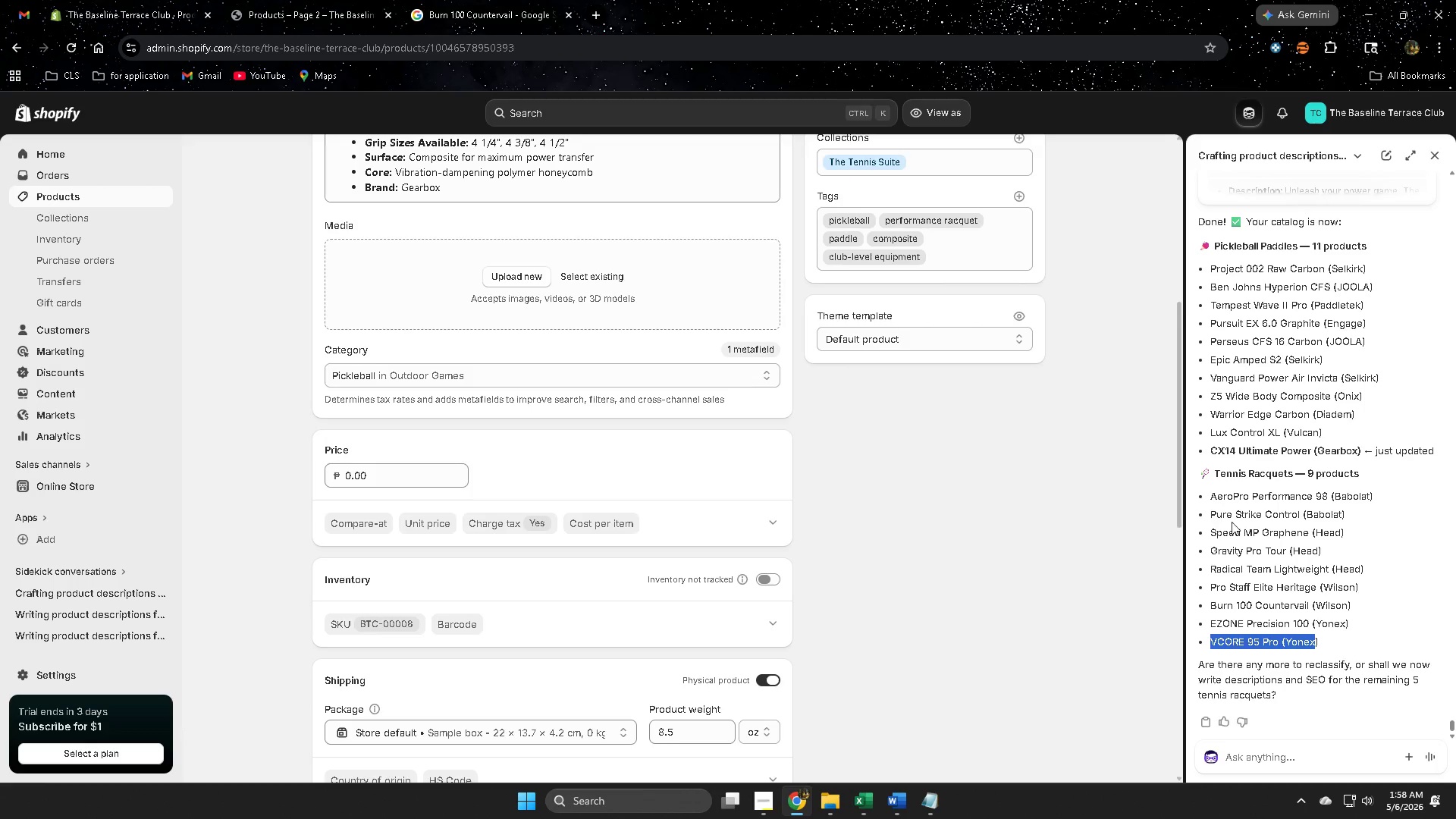 
key(Control+C)
 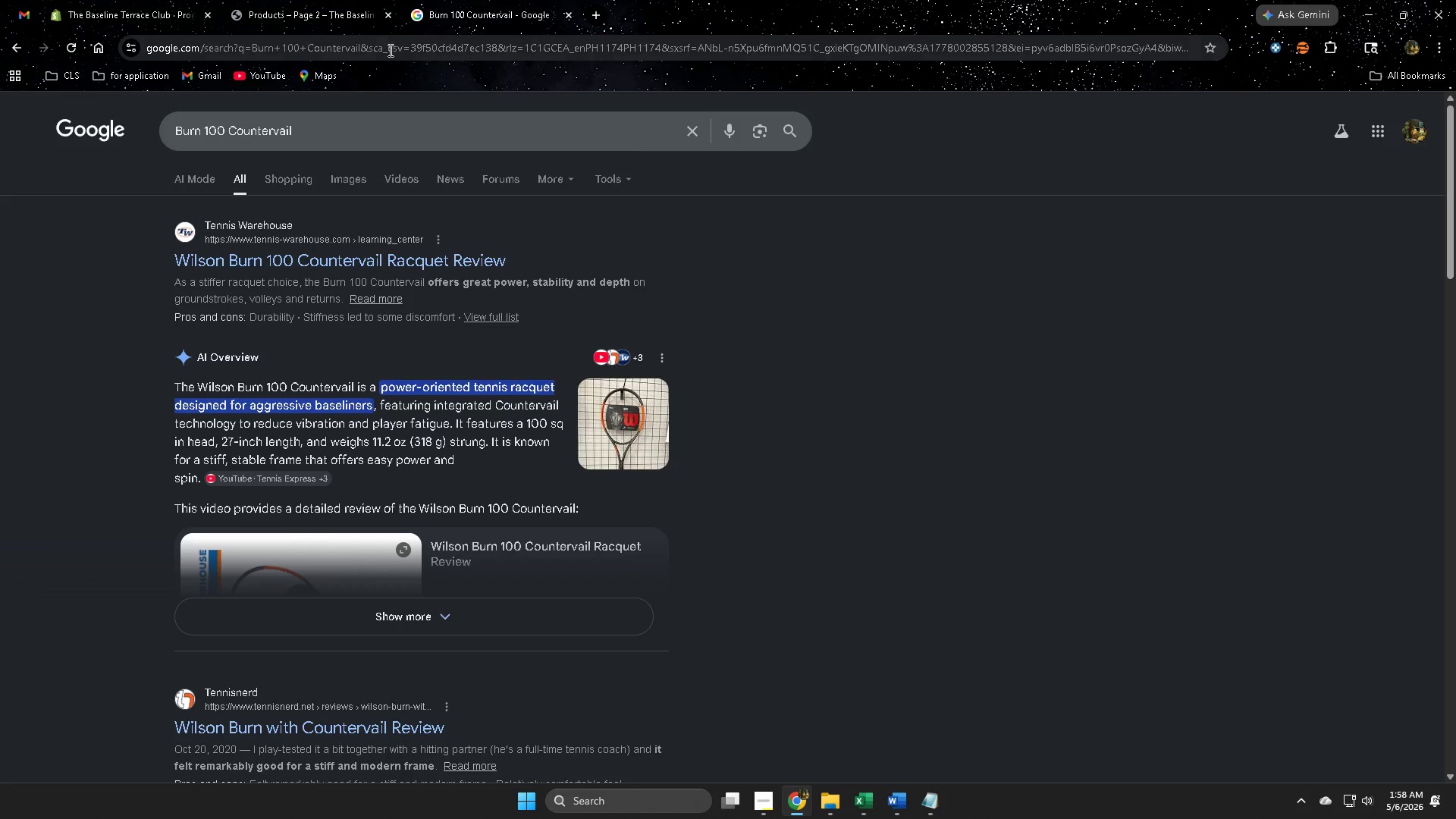 
double_click([364, 131])
 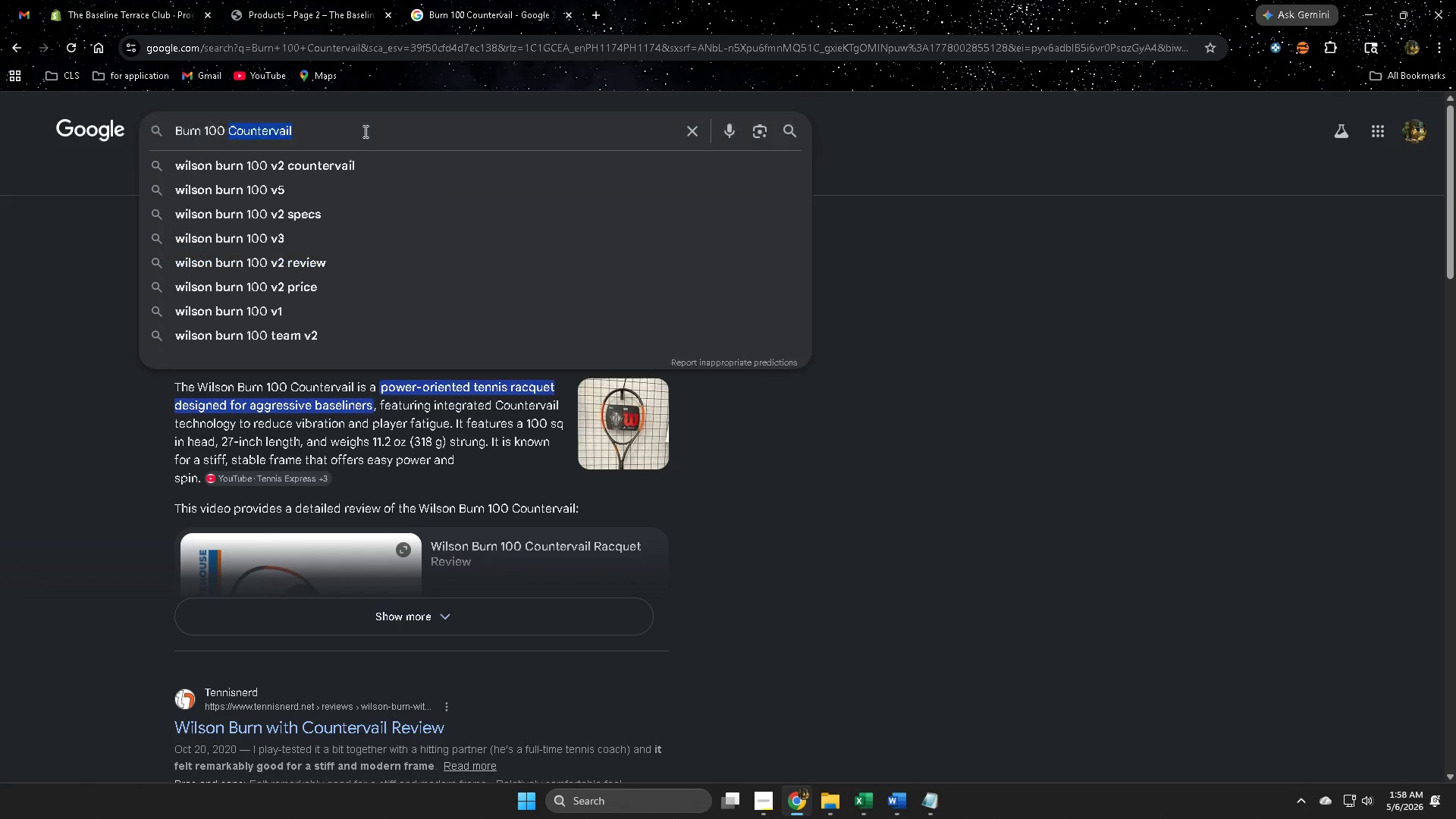 
triple_click([364, 131])
 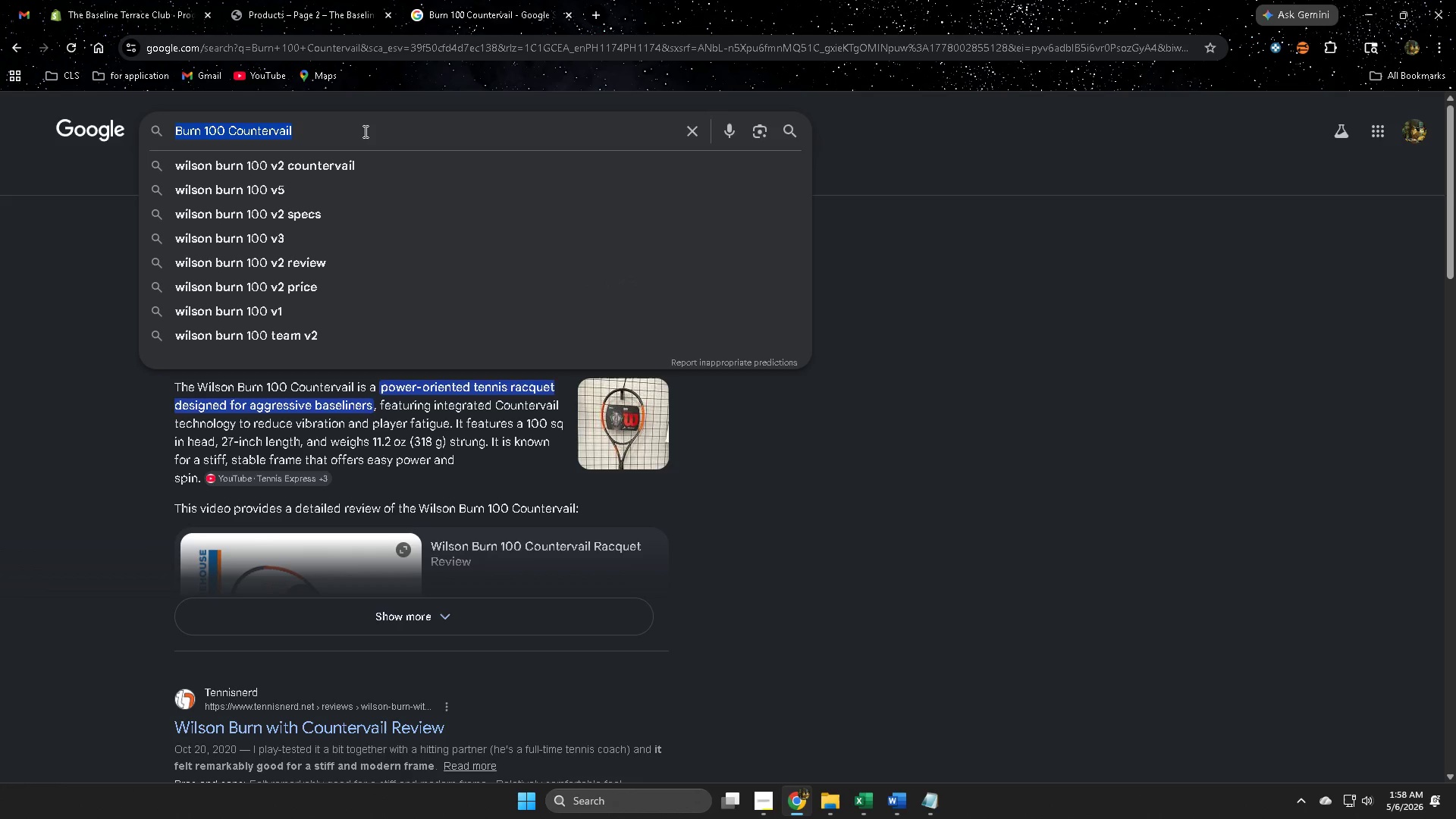 
key(Control+ControlLeft)
 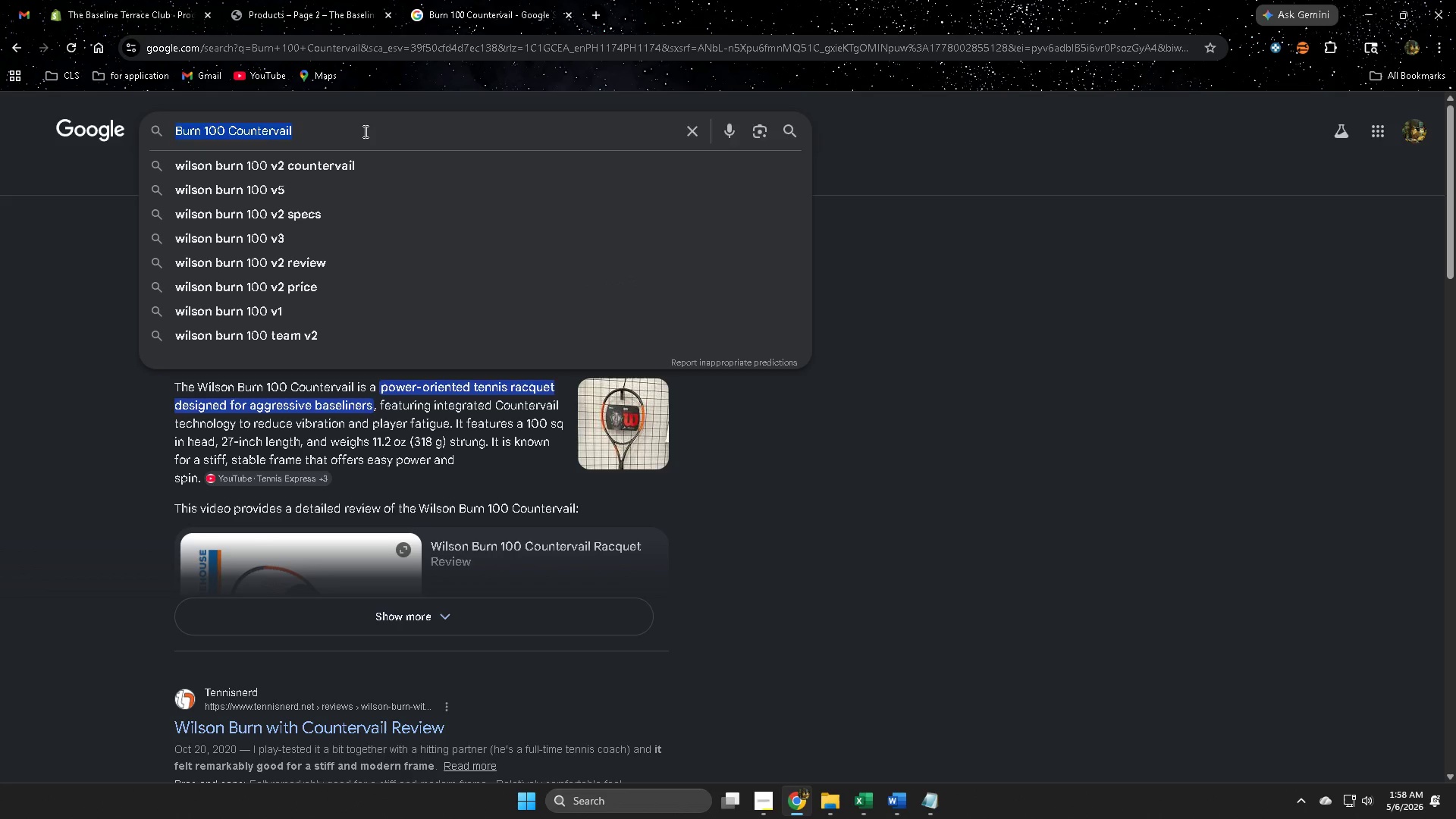 
key(Control+V)
 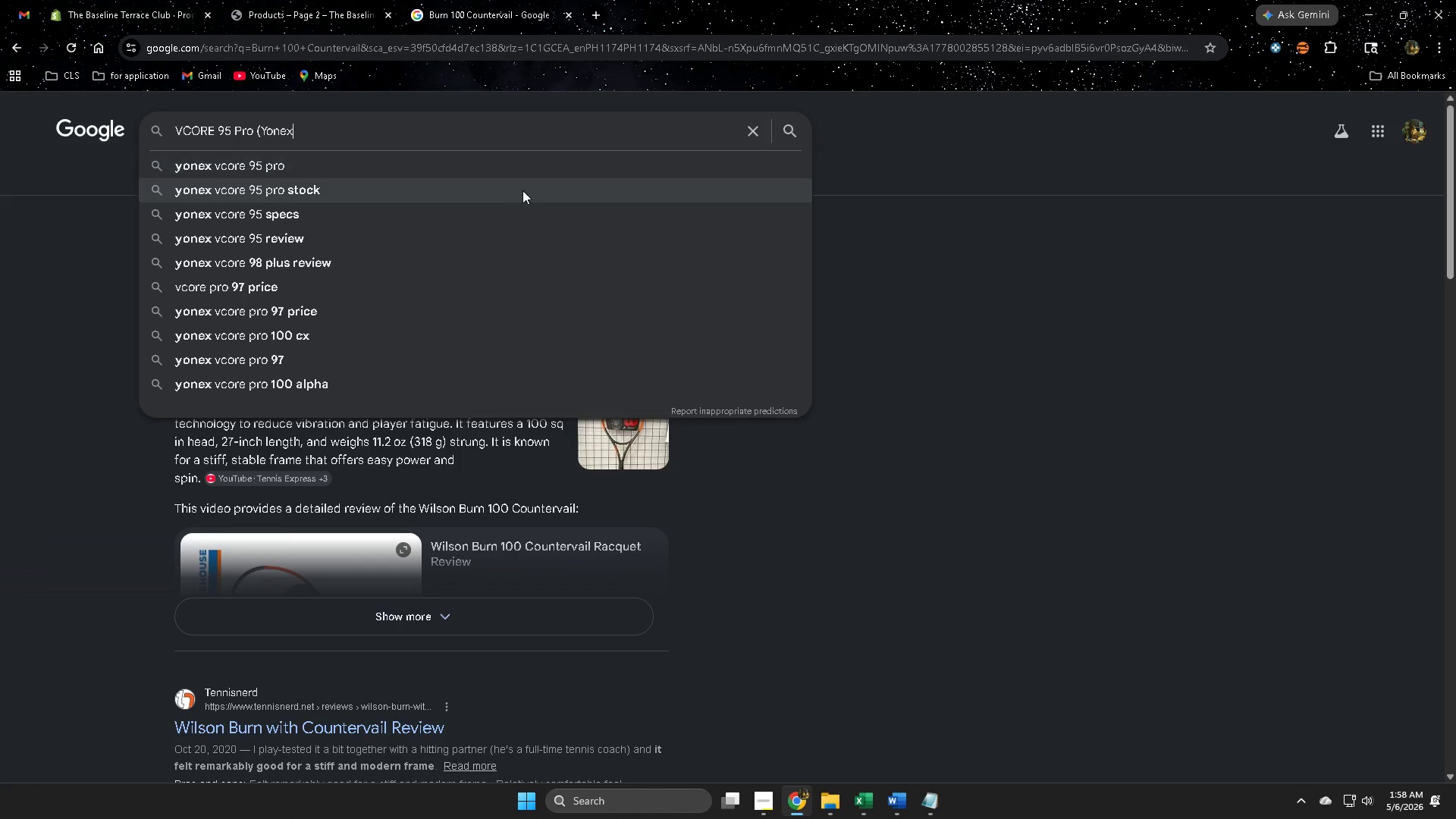 
key(Enter)
 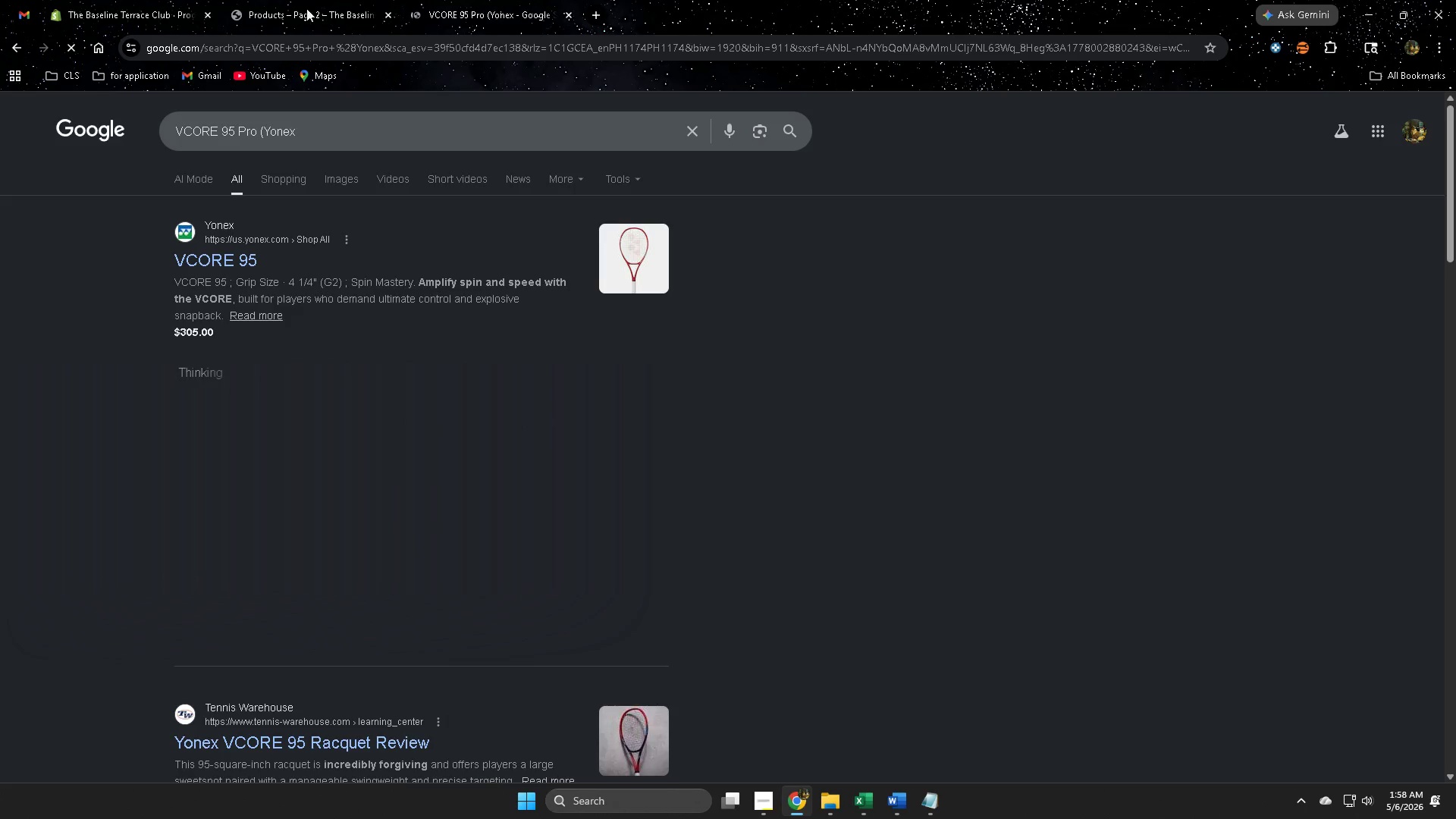 
left_click([461, 0])
 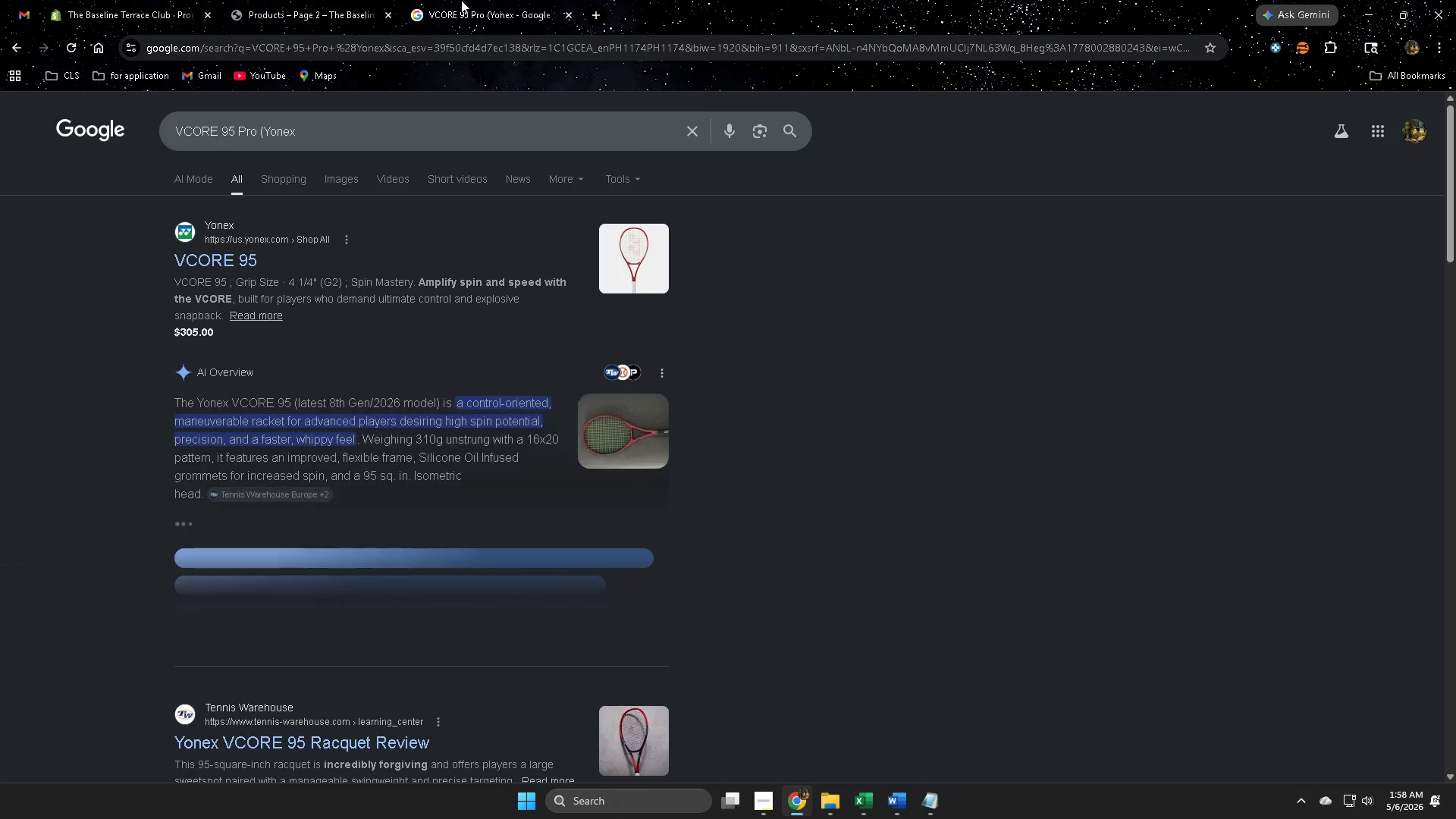 
key(Control+W)
 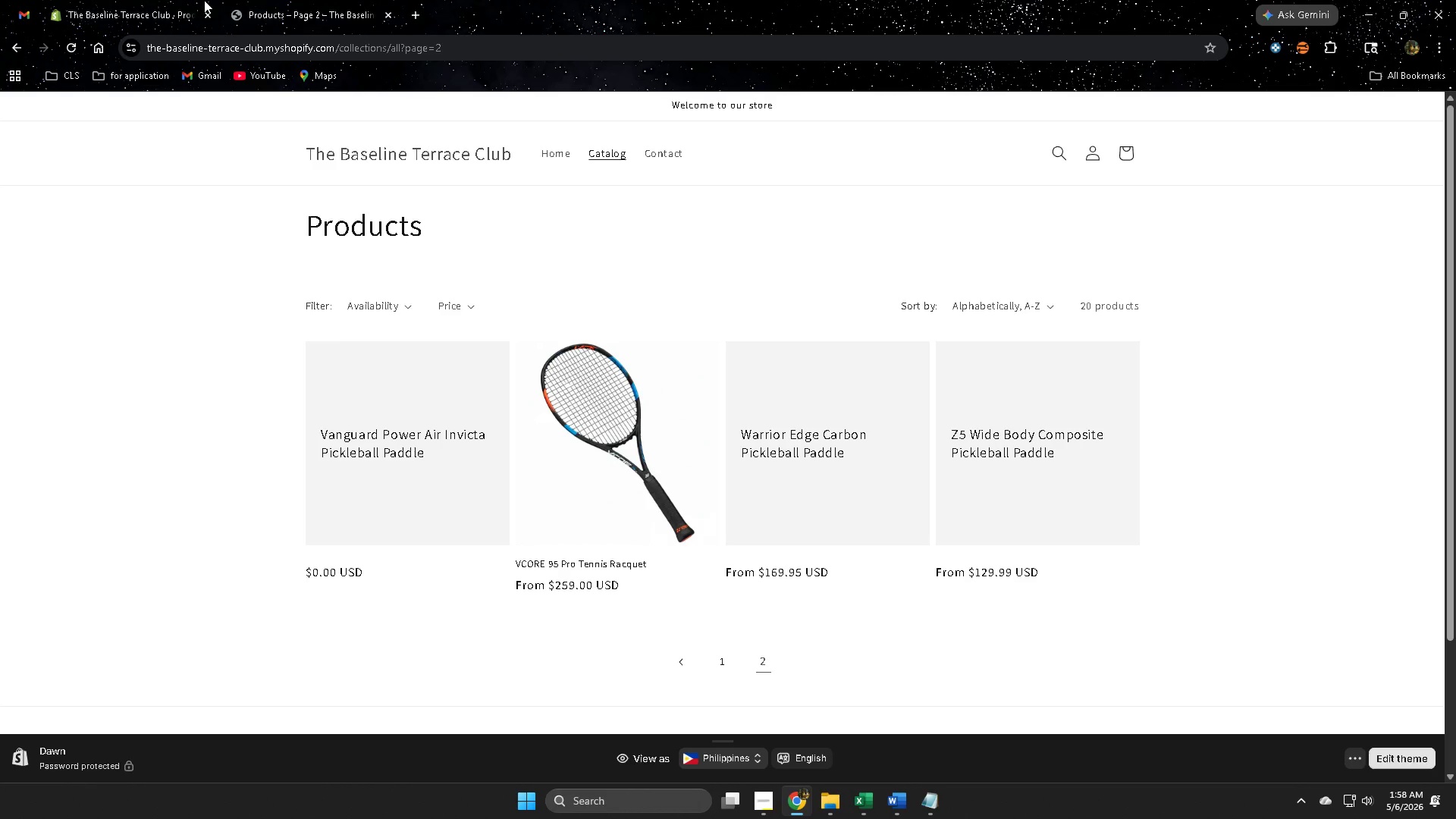 
left_click([89, 0])
 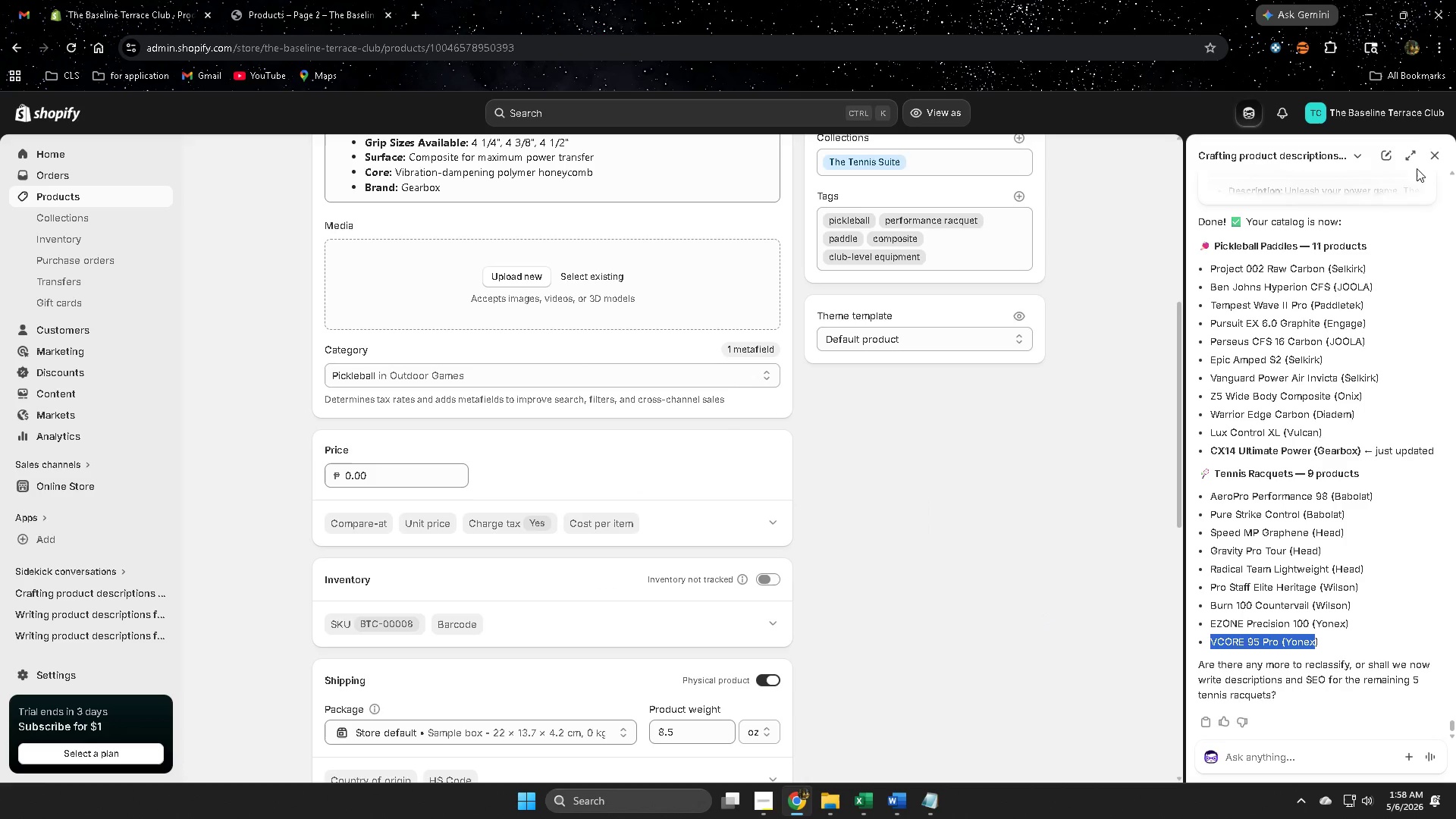 
left_click([1392, 155])
 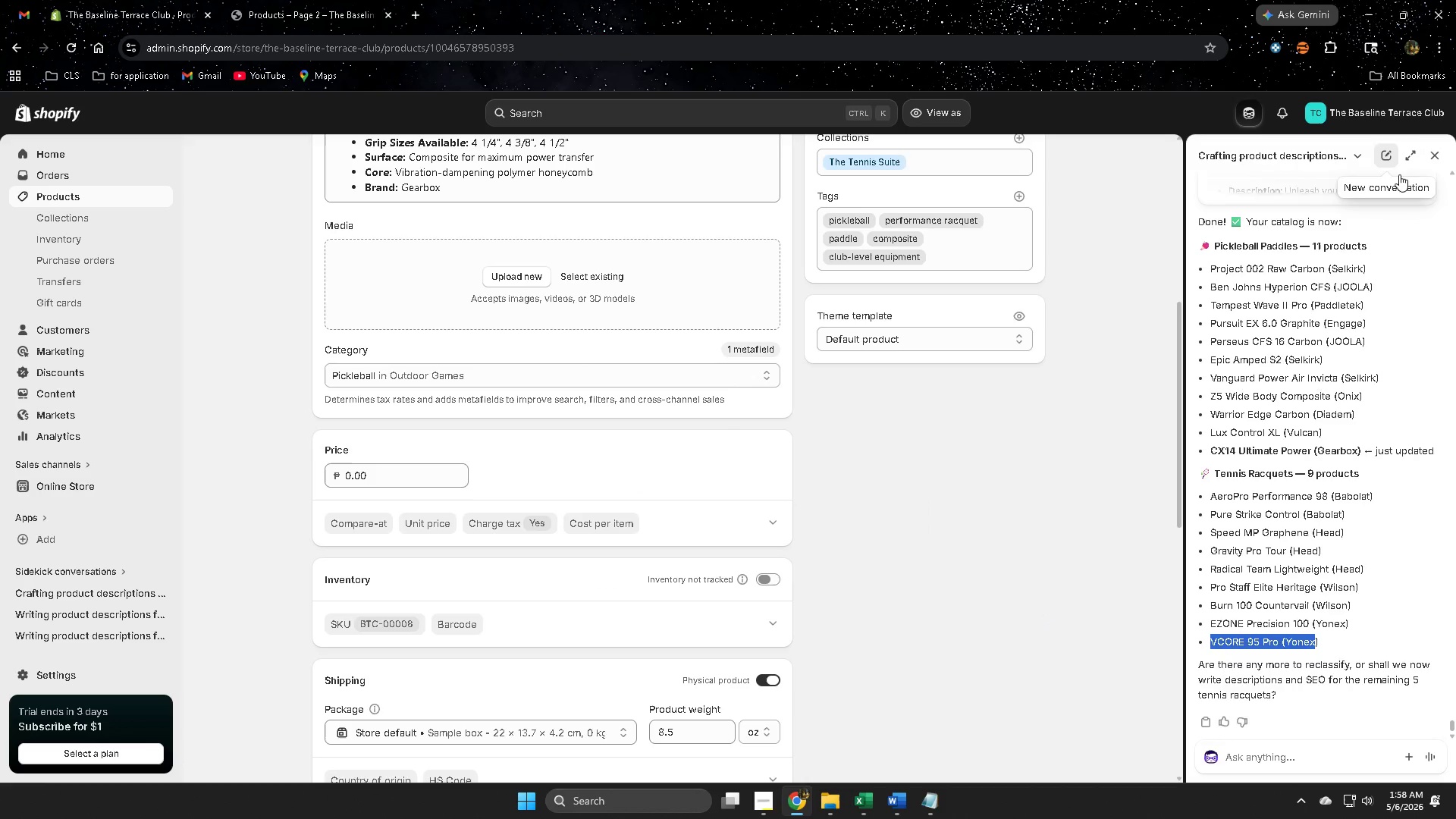 
mouse_move([1376, 220])
 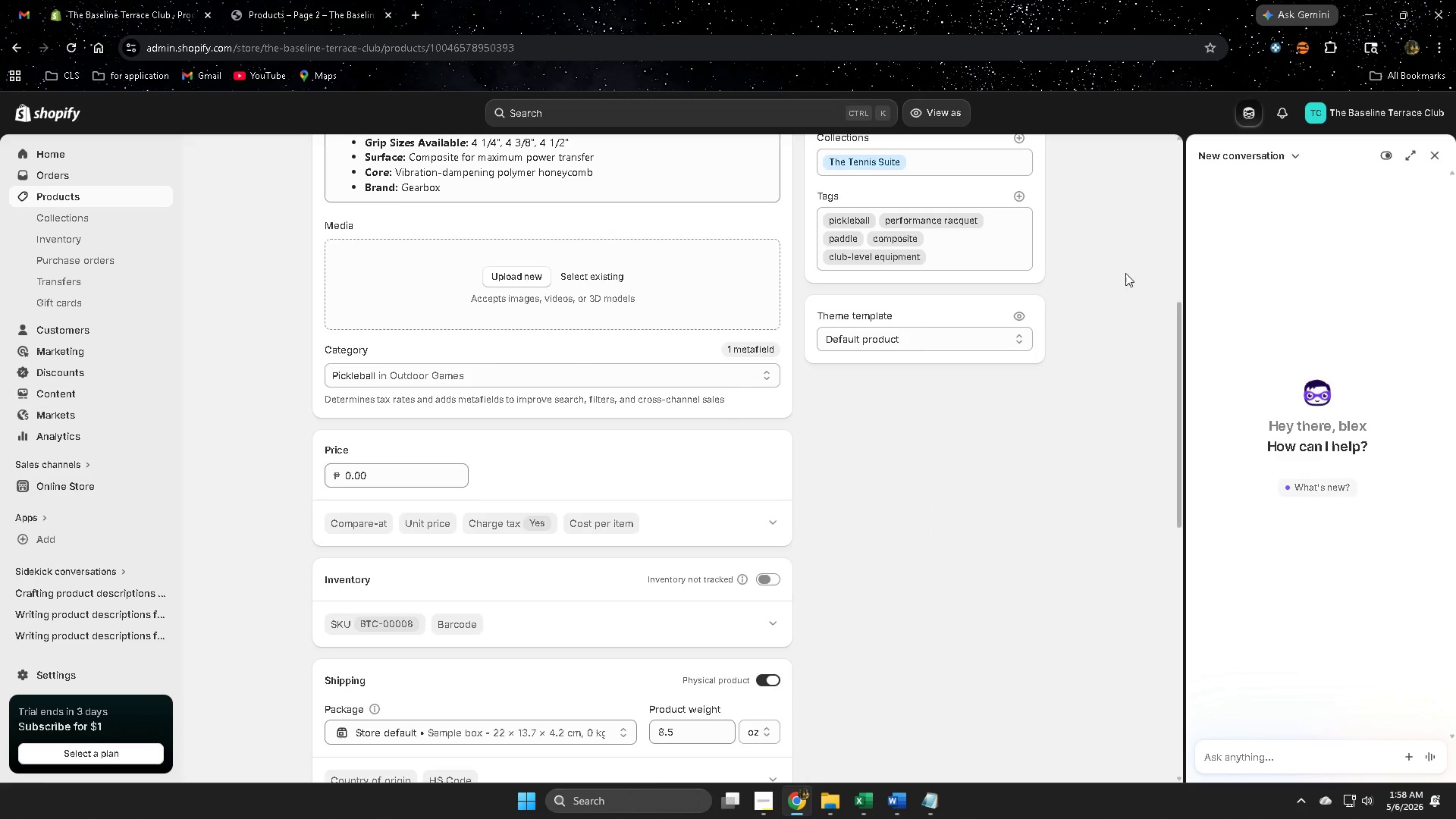 
scroll: coordinate [456, 442], scroll_direction: up, amount: 3.0
 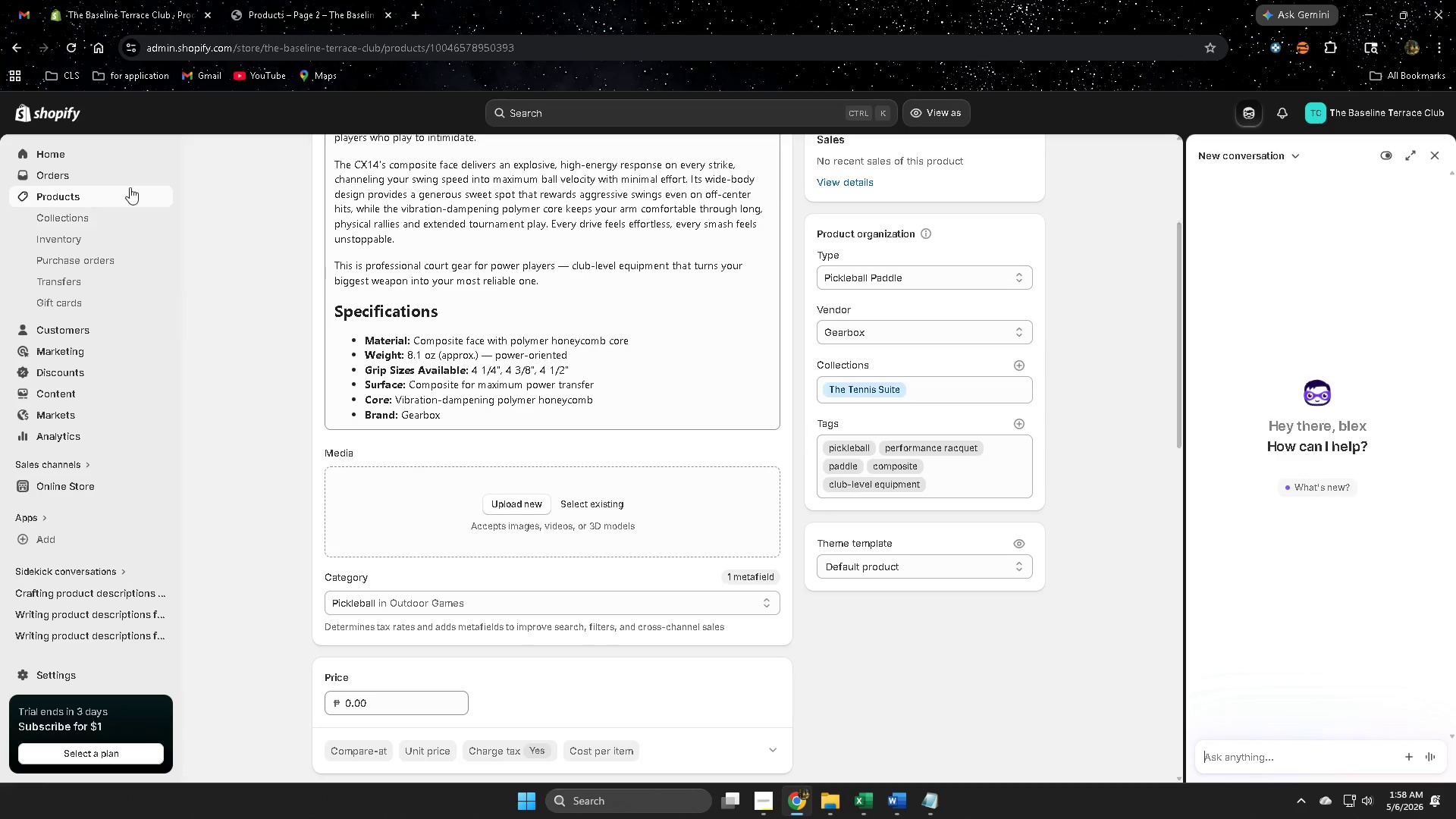 
left_click([104, 195])
 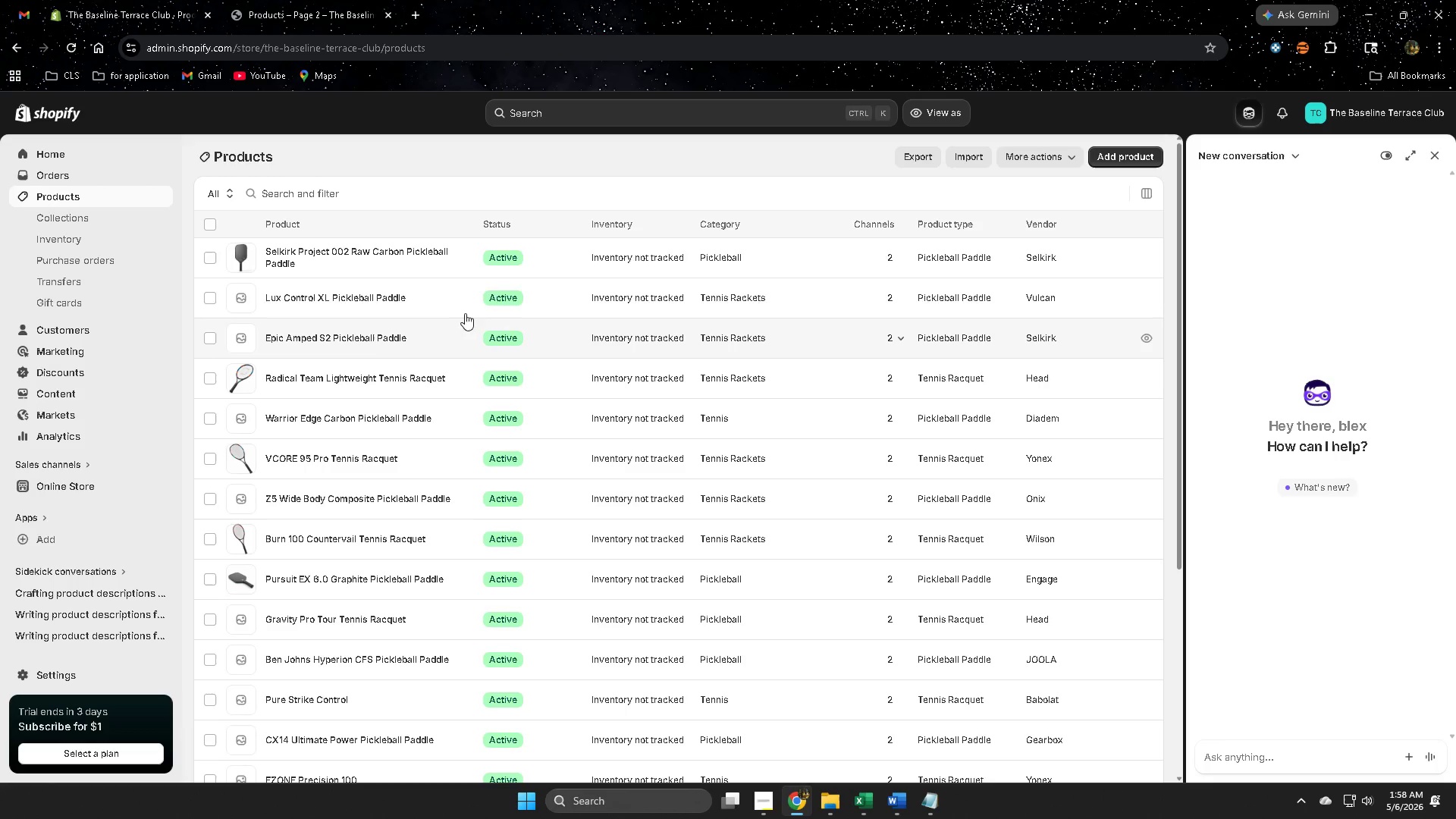 
left_click([451, 299])
 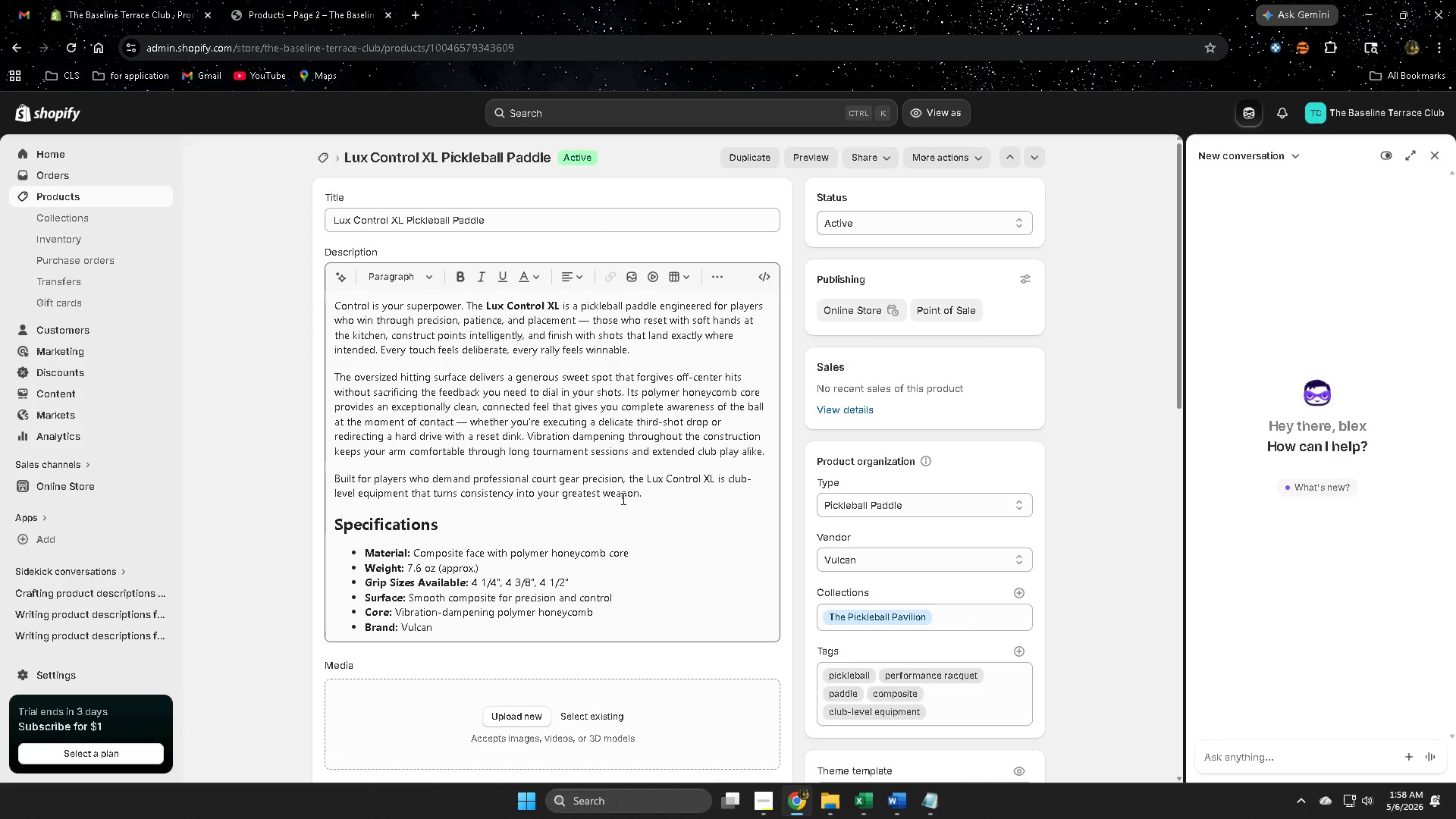 
scroll: coordinate [695, 509], scroll_direction: down, amount: 7.0
 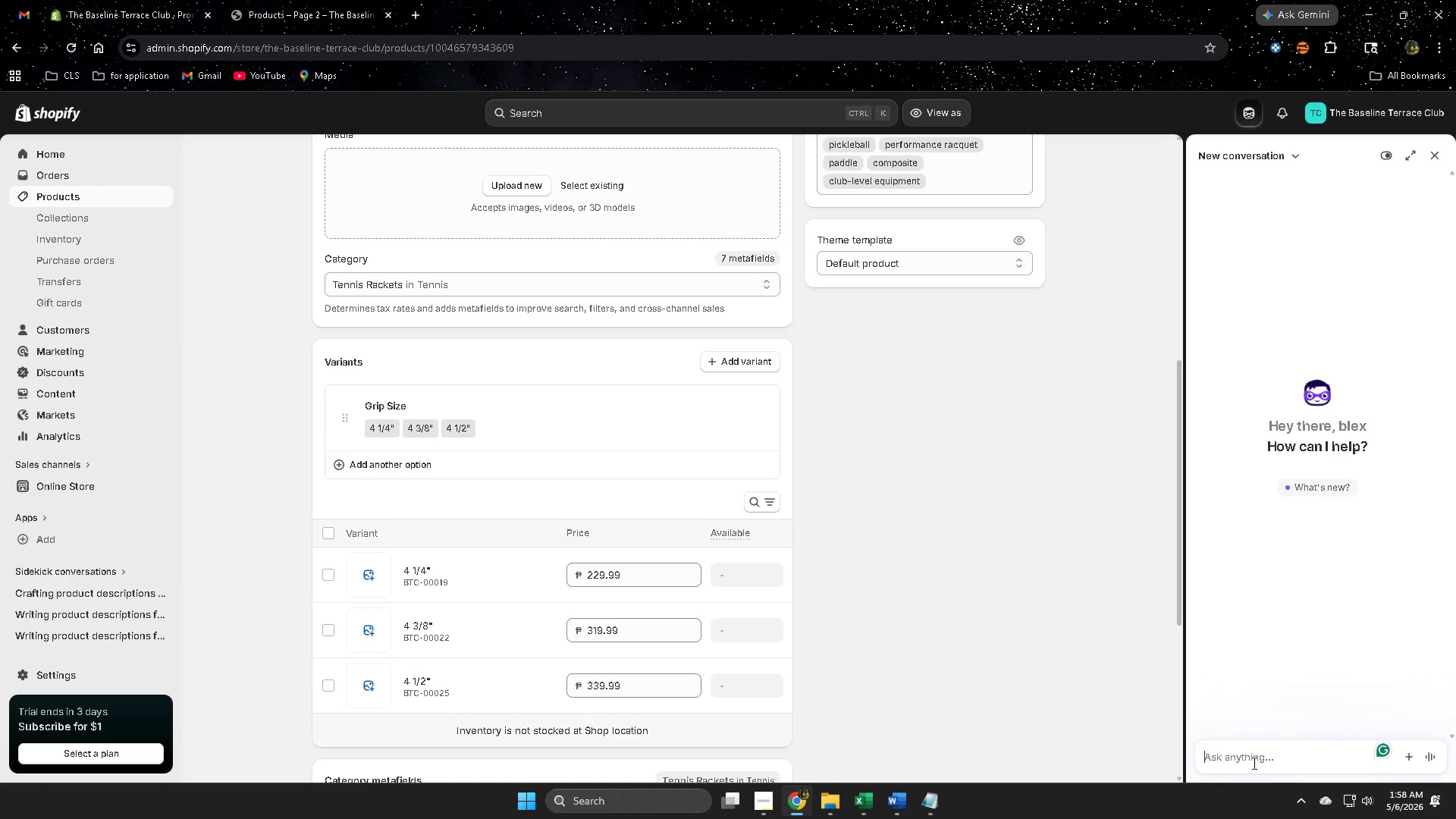 
type(make hu)
key(Backspace)
key(Backspace)
type(huh)
key(Backspace)
key(Backspace)
type(u)
key(Backspace)
type(igh-quality imgae fo)
key(Backspace)
key(Backspace)
key(Backspace)
key(Backspace)
key(Backspace)
key(Backspace)
type(age for this prodc)
key(Backspace)
type(yct)
key(Backspace)
key(Backspace)
key(Backspace)
type(uct and alt text)
 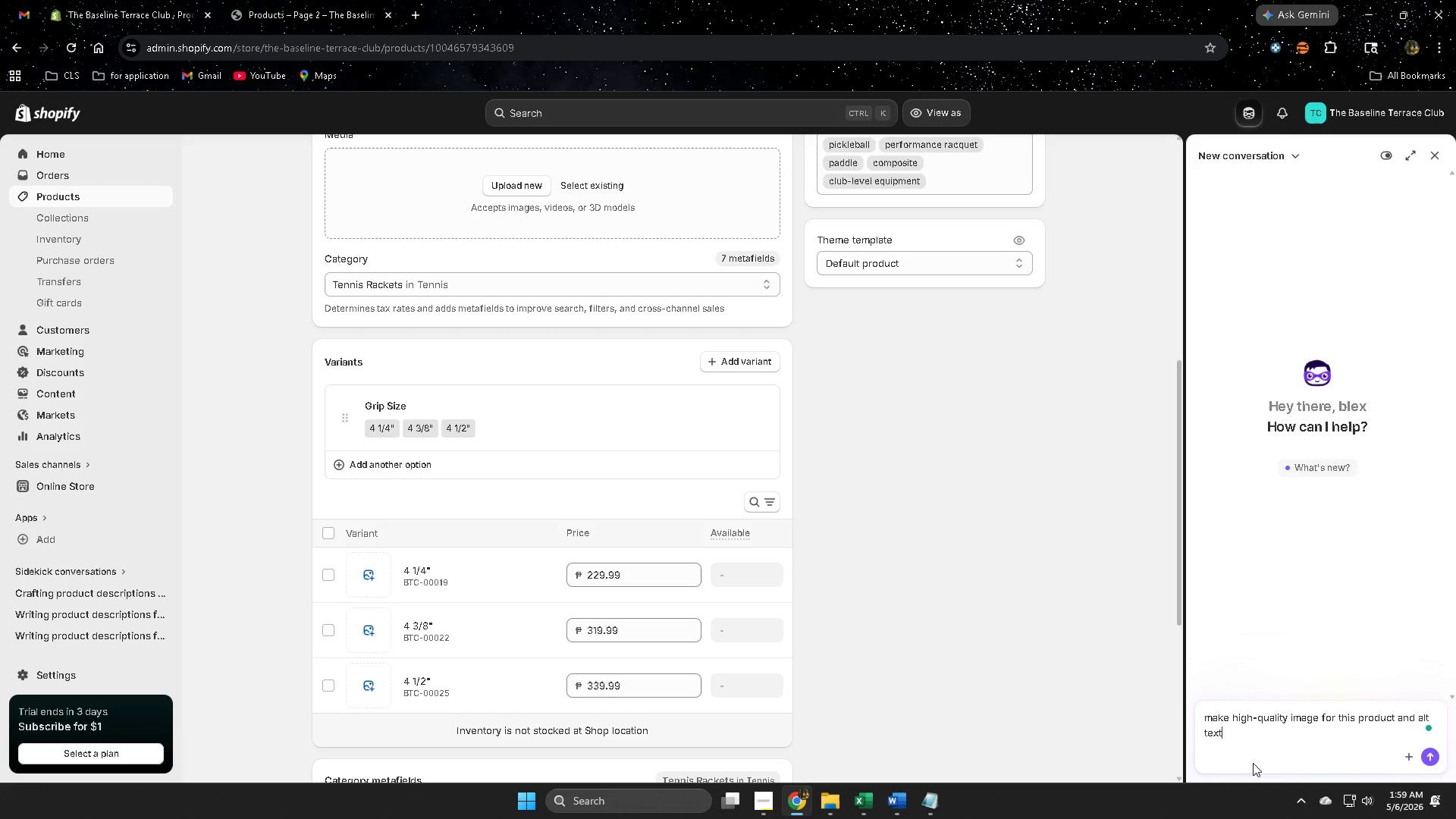 
key(Enter)
 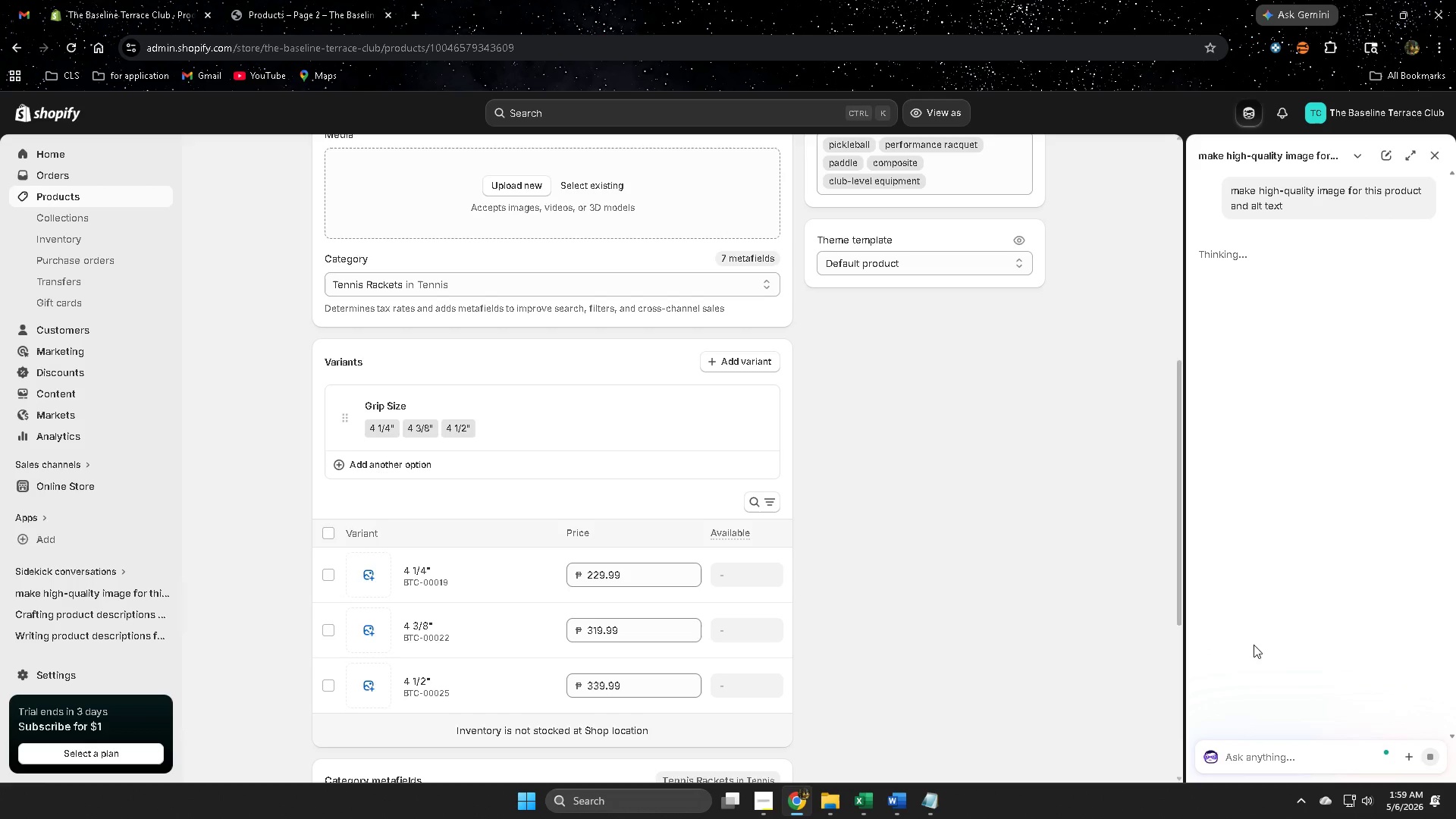 
scroll: coordinate [905, 538], scroll_direction: up, amount: 6.0
 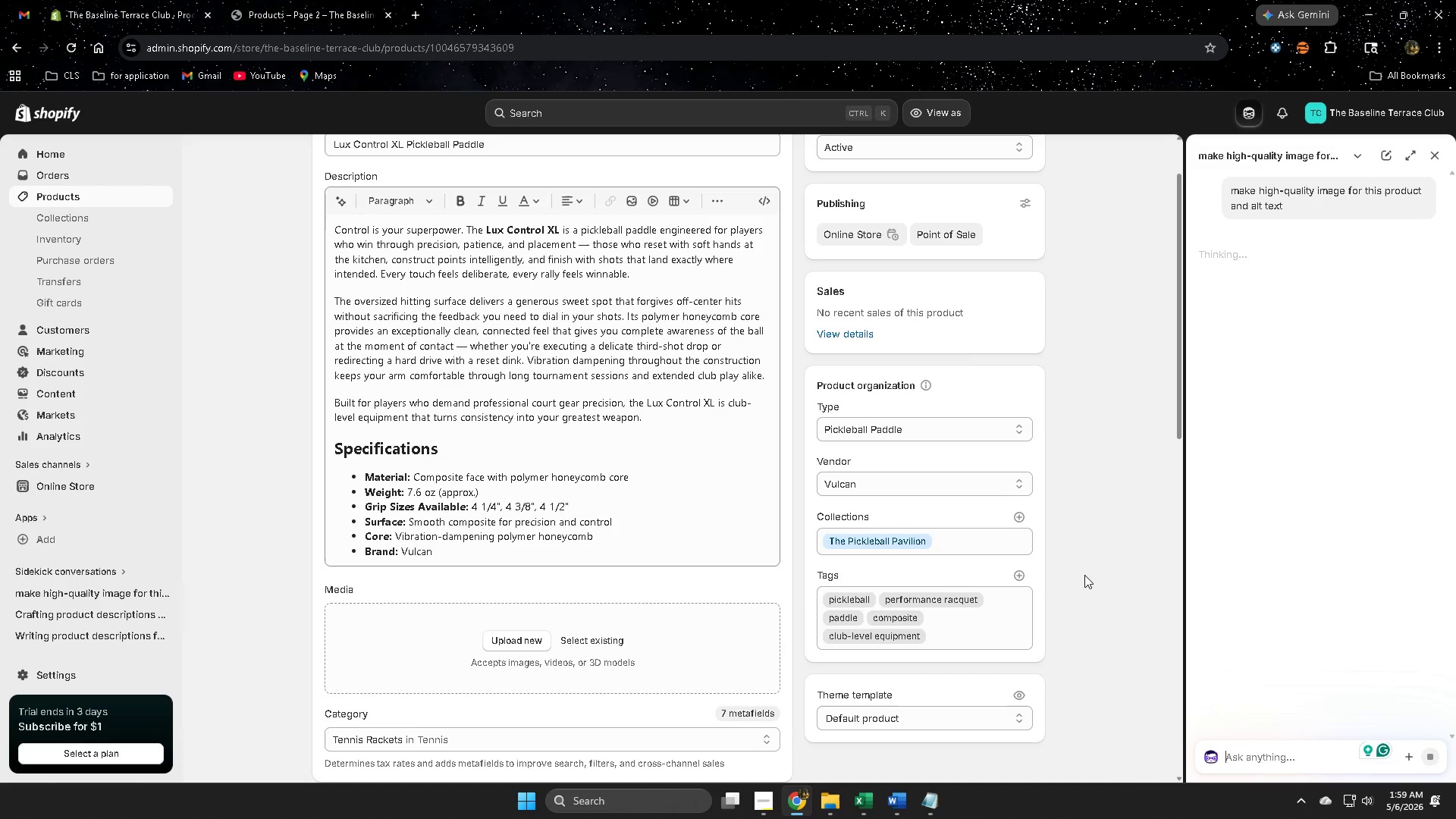 
scroll: coordinate [1084, 575], scroll_direction: down, amount: 2.0
 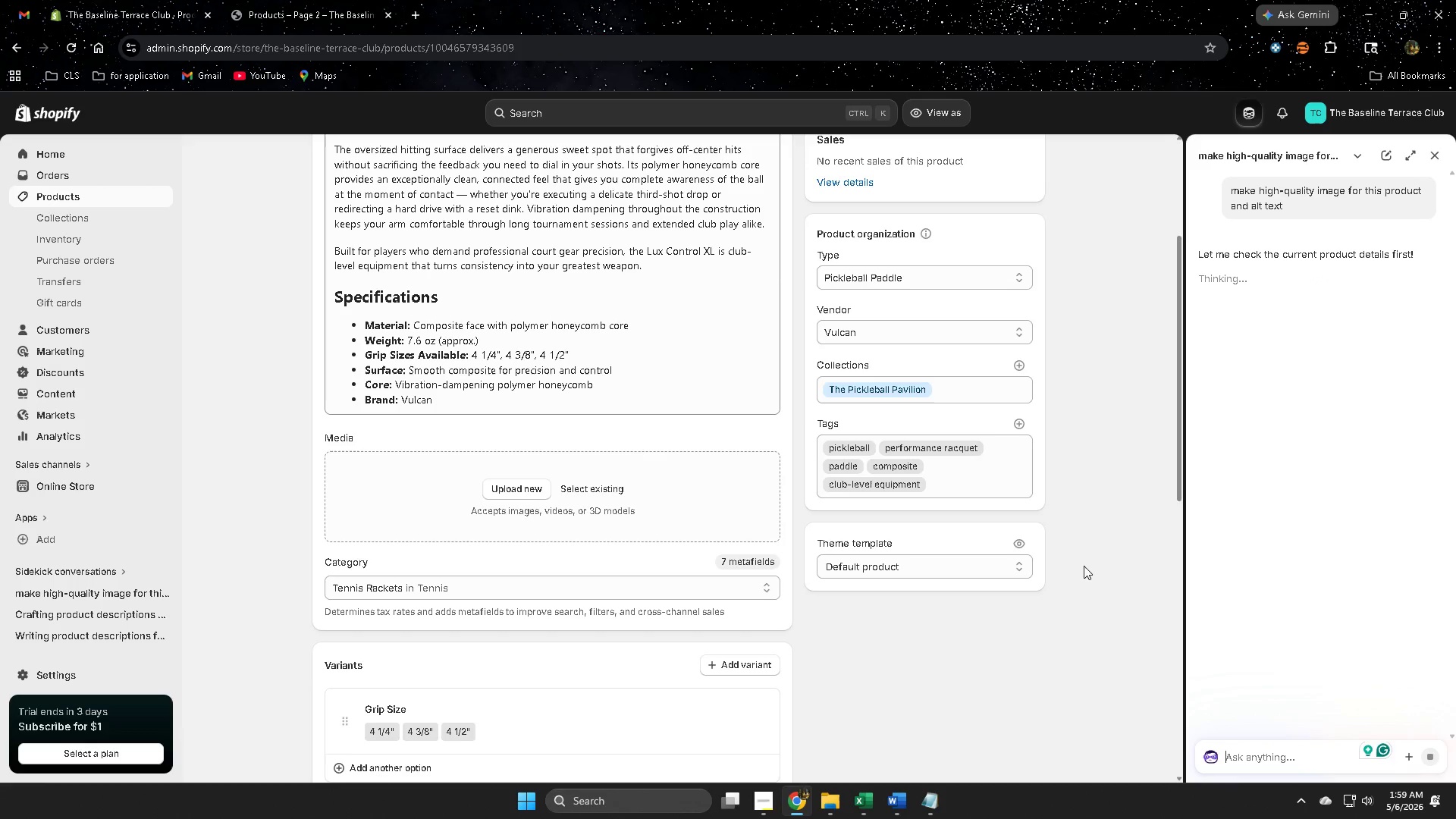 
scroll: coordinate [712, 455], scroll_direction: up, amount: 3.0
 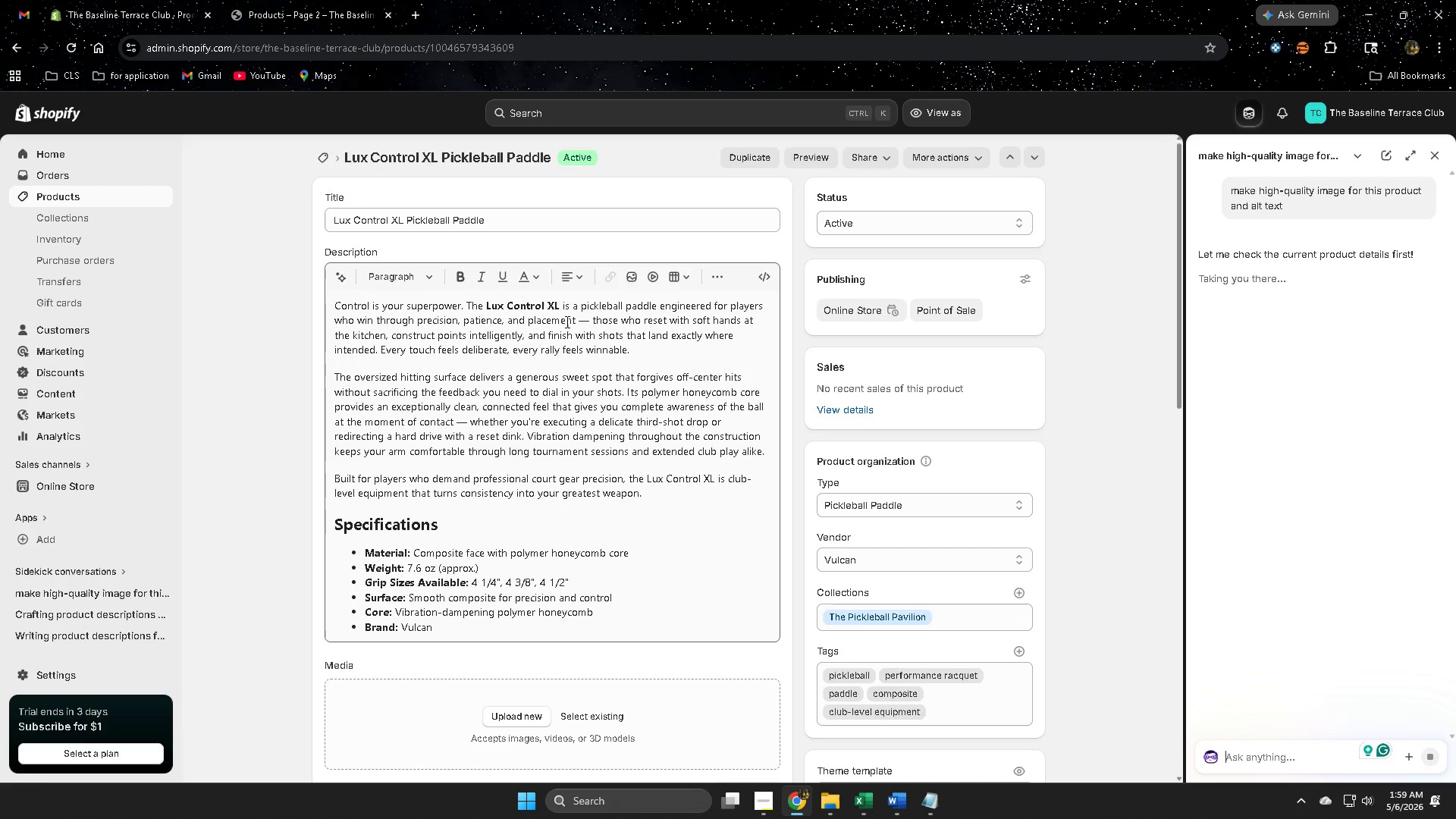 
scroll: coordinate [723, 504], scroll_direction: down, amount: 2.0
 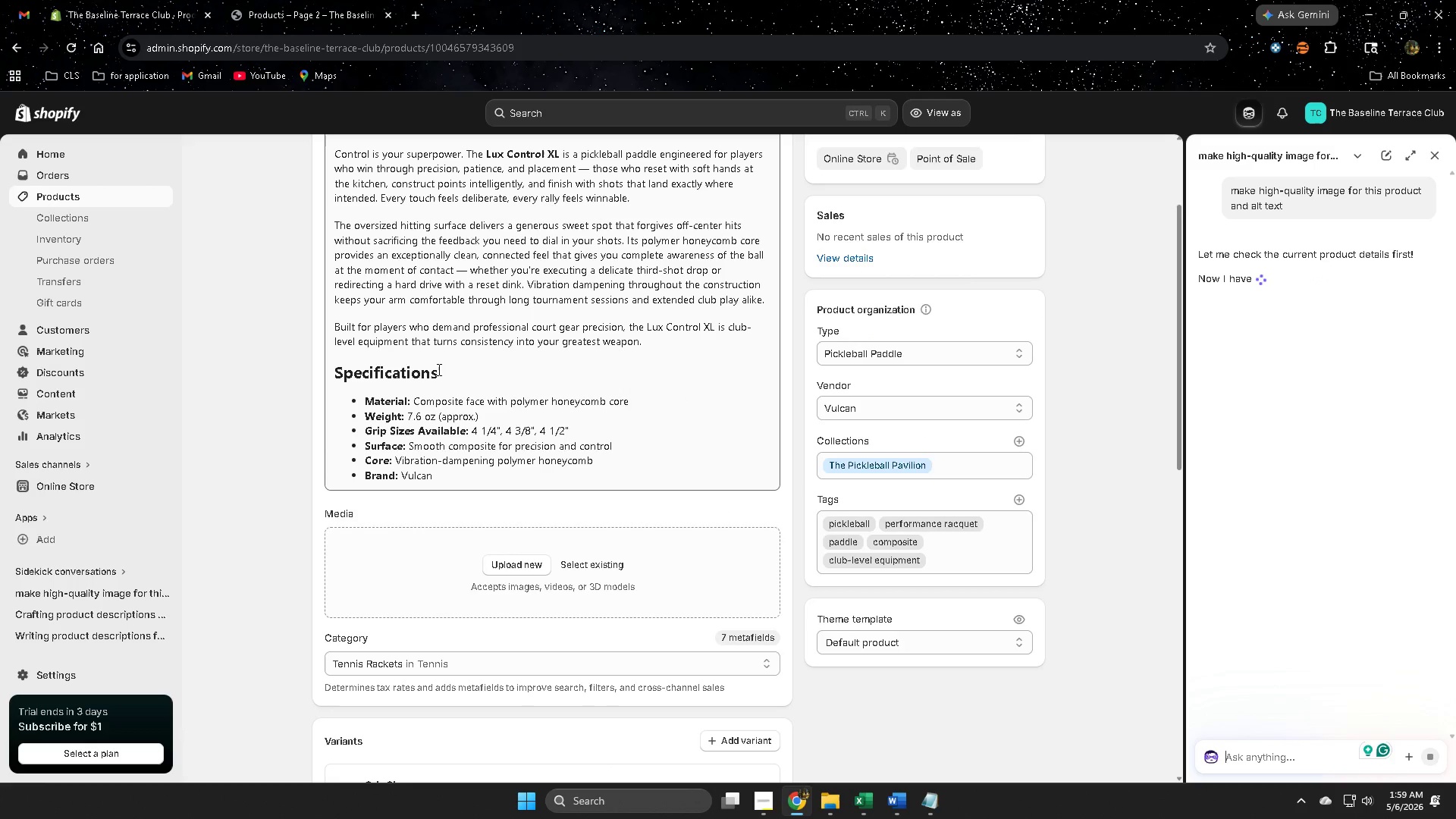 
left_click([437, 369])
 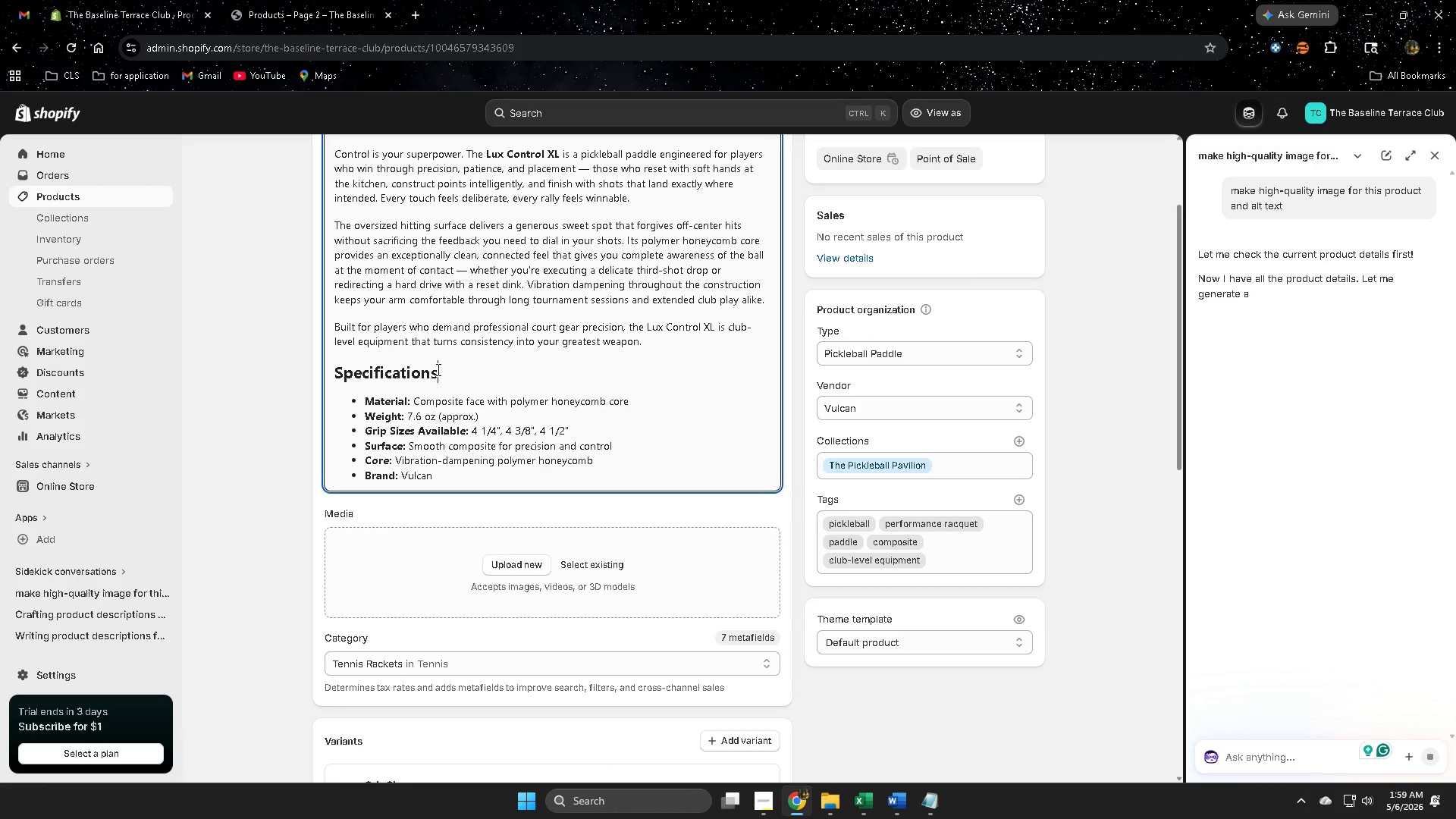 
left_click_drag(start_coordinate=[437, 369], to_coordinate=[364, 370])
 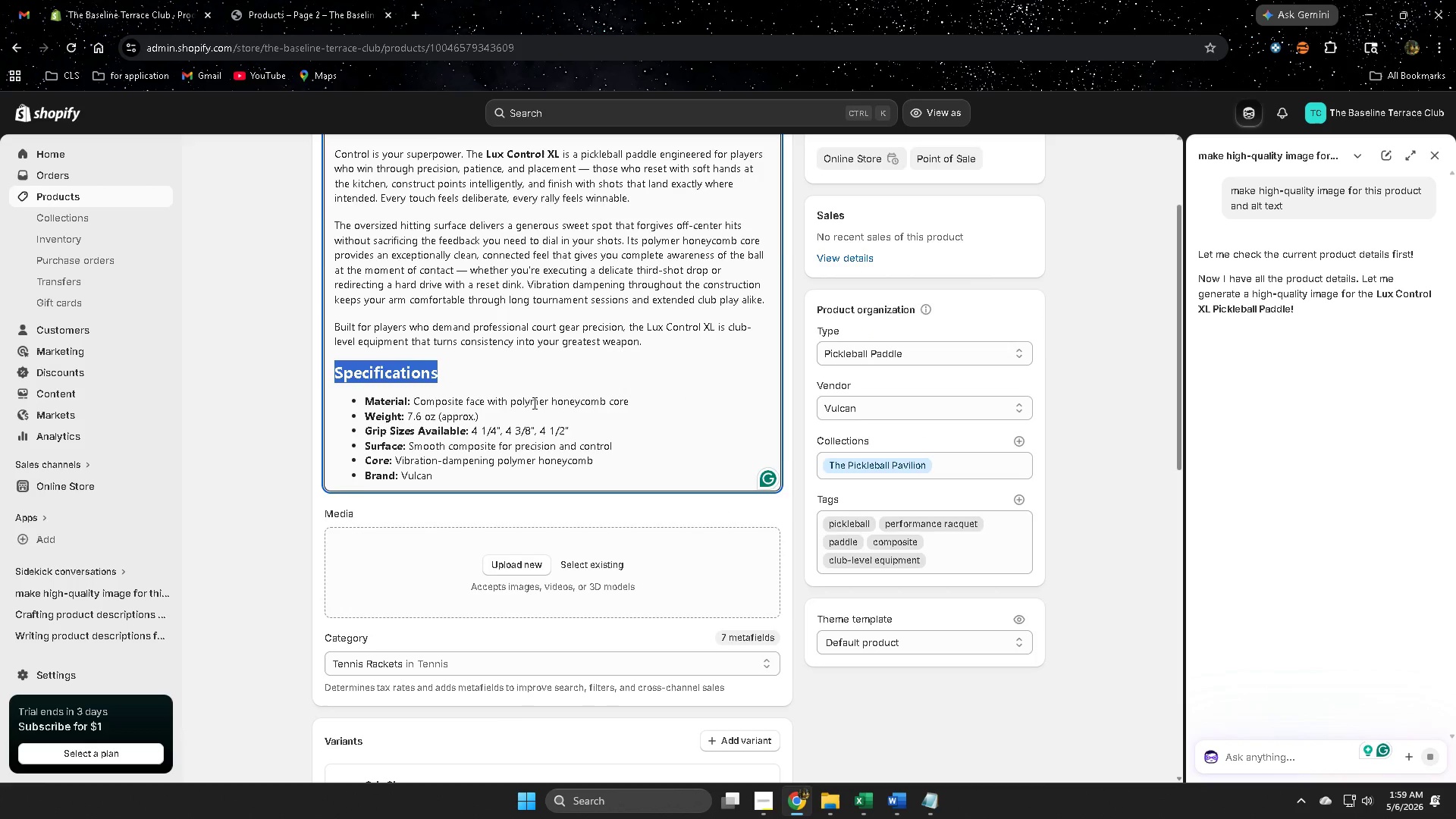 
scroll: coordinate [551, 405], scroll_direction: up, amount: 2.0
 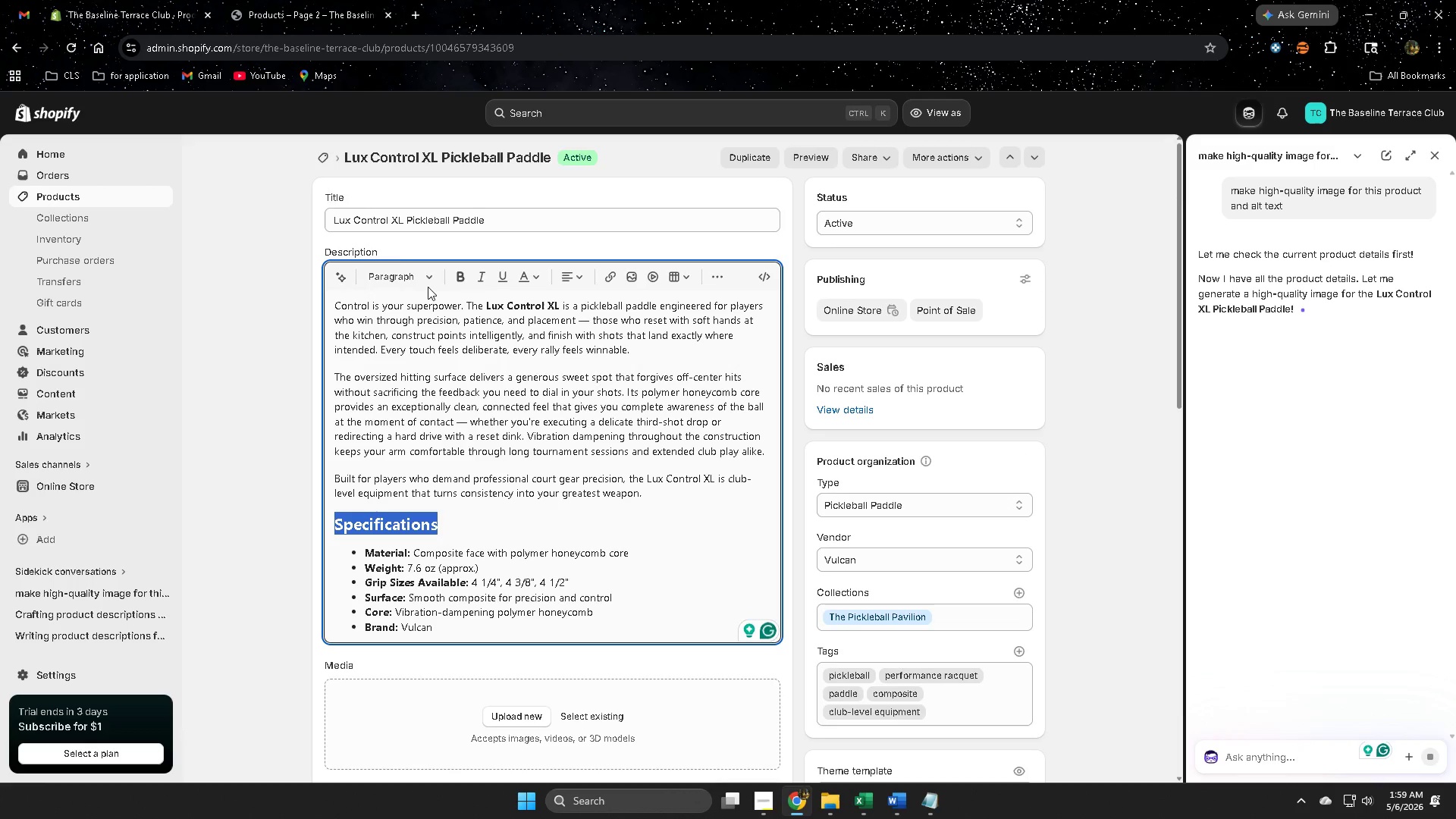 
left_click([435, 279])
 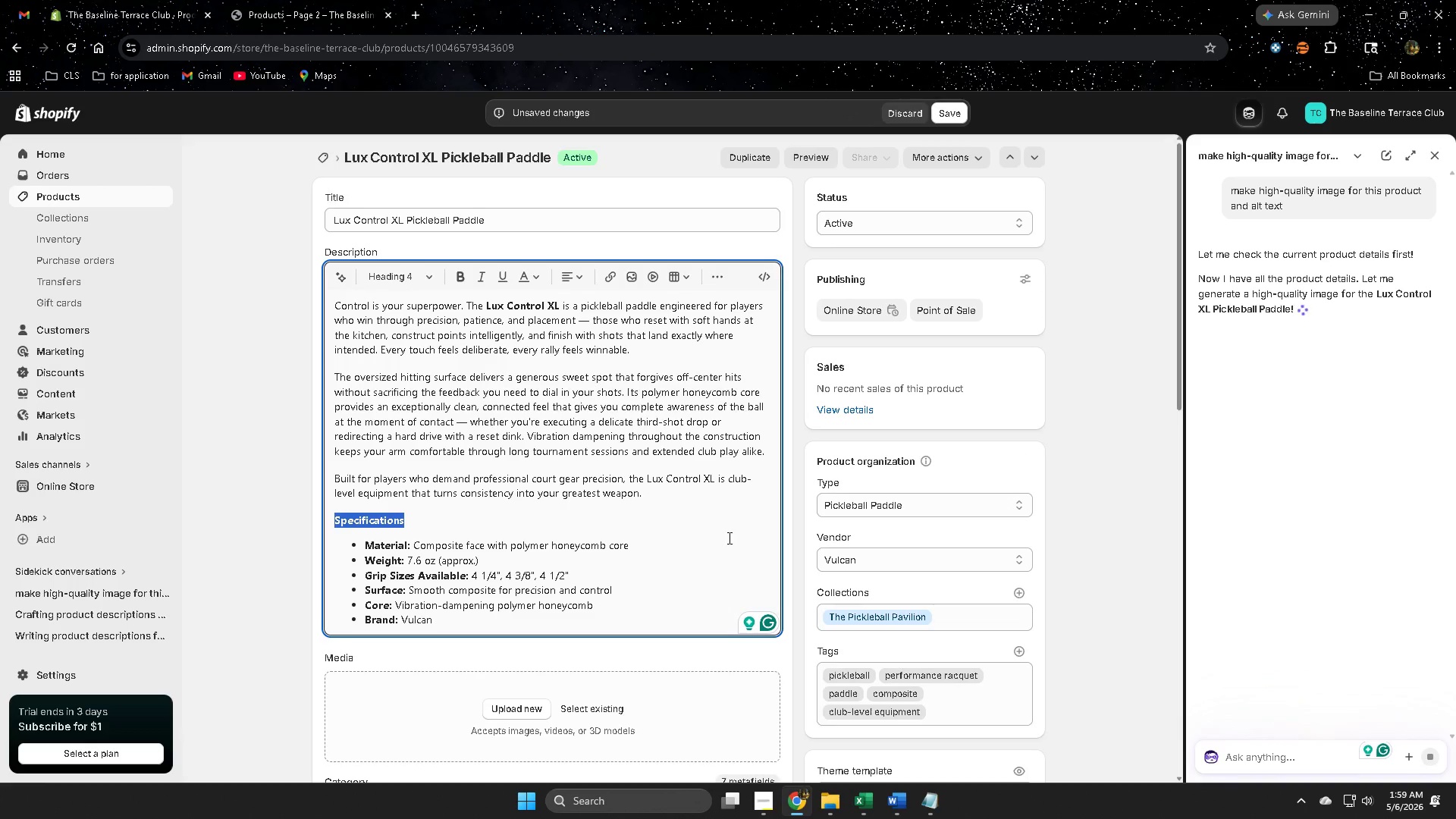 
left_click([717, 526])
 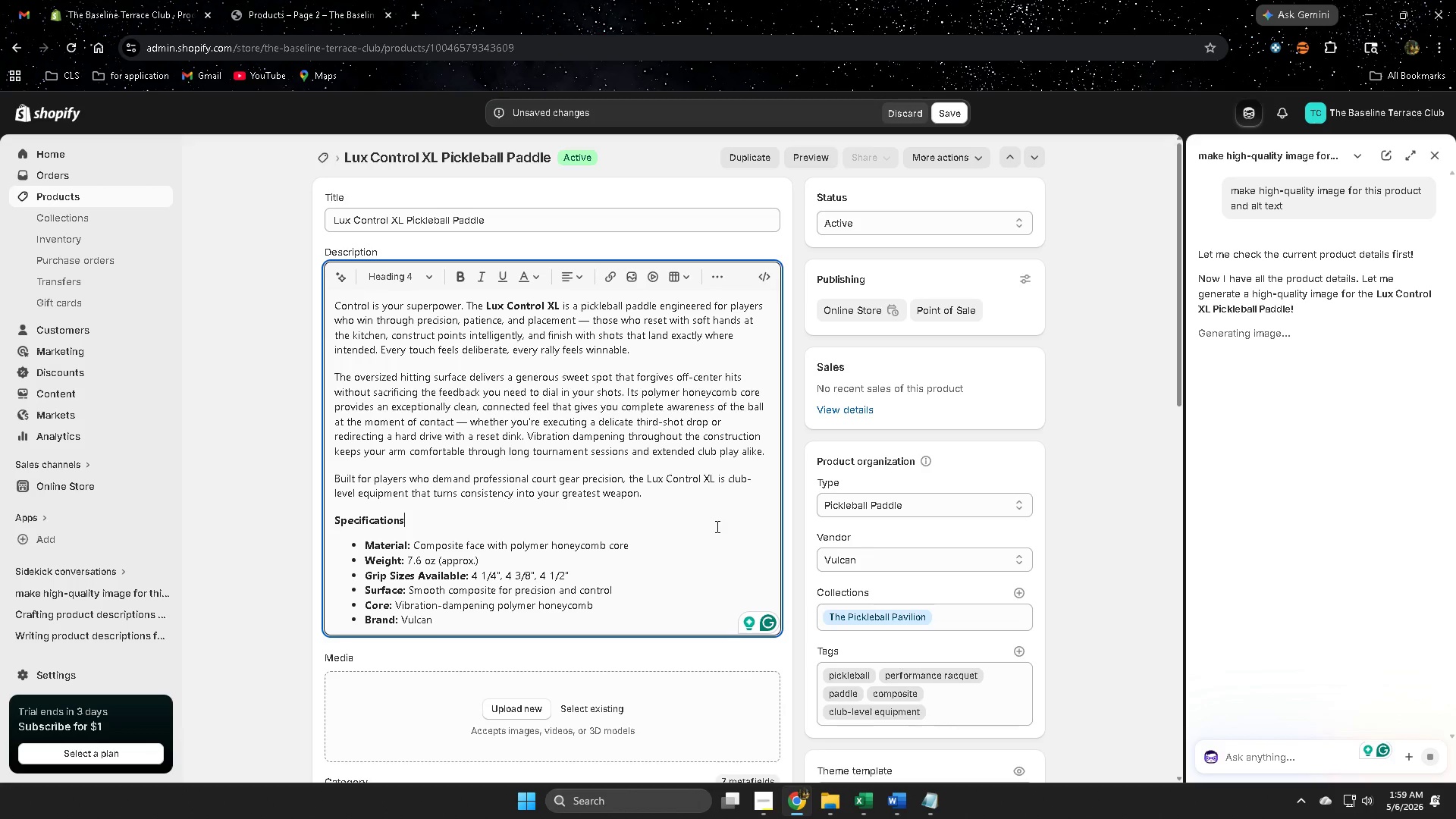 
scroll: coordinate [715, 525], scroll_direction: down, amount: 14.0
 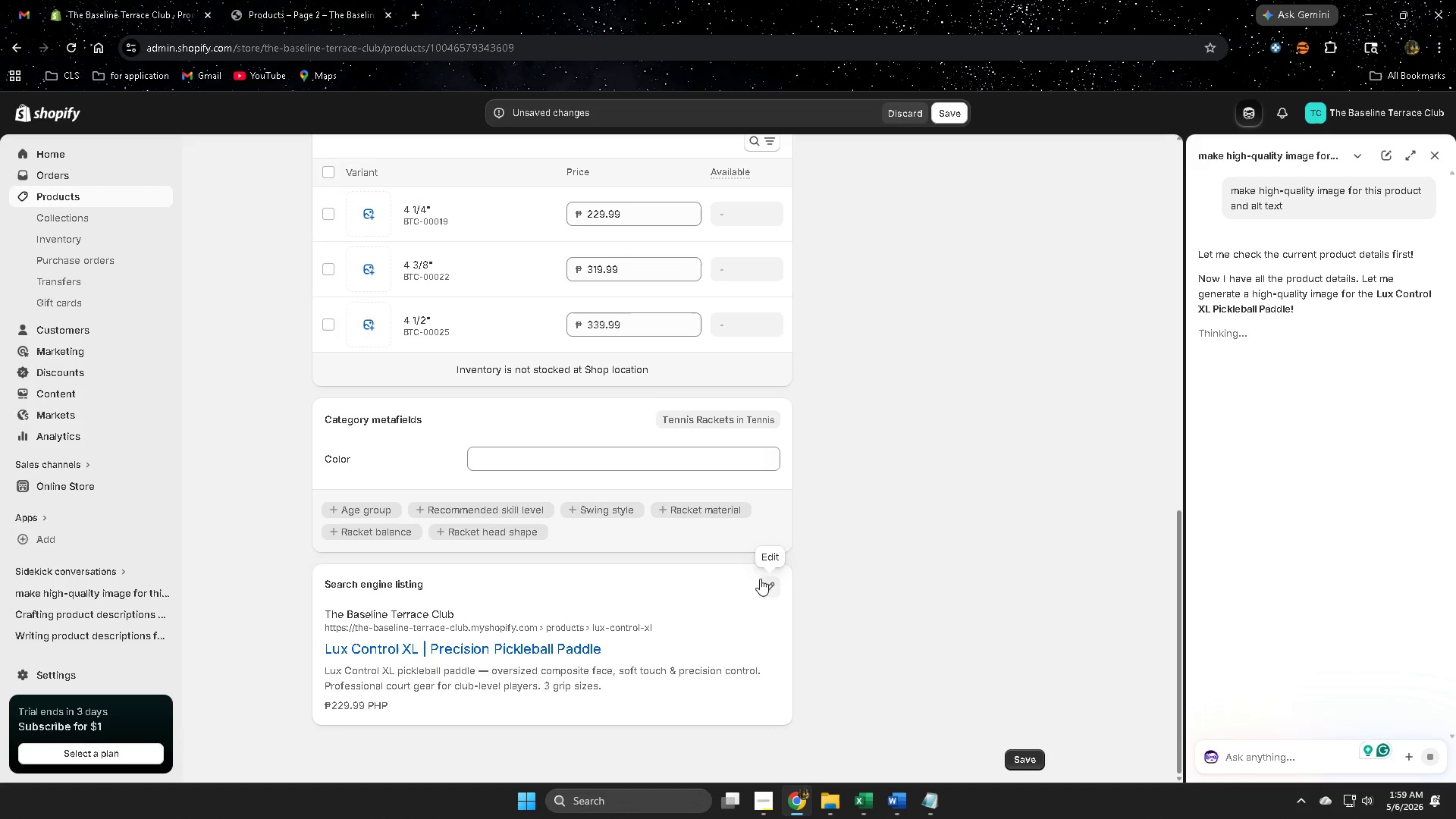 
left_click([767, 584])
 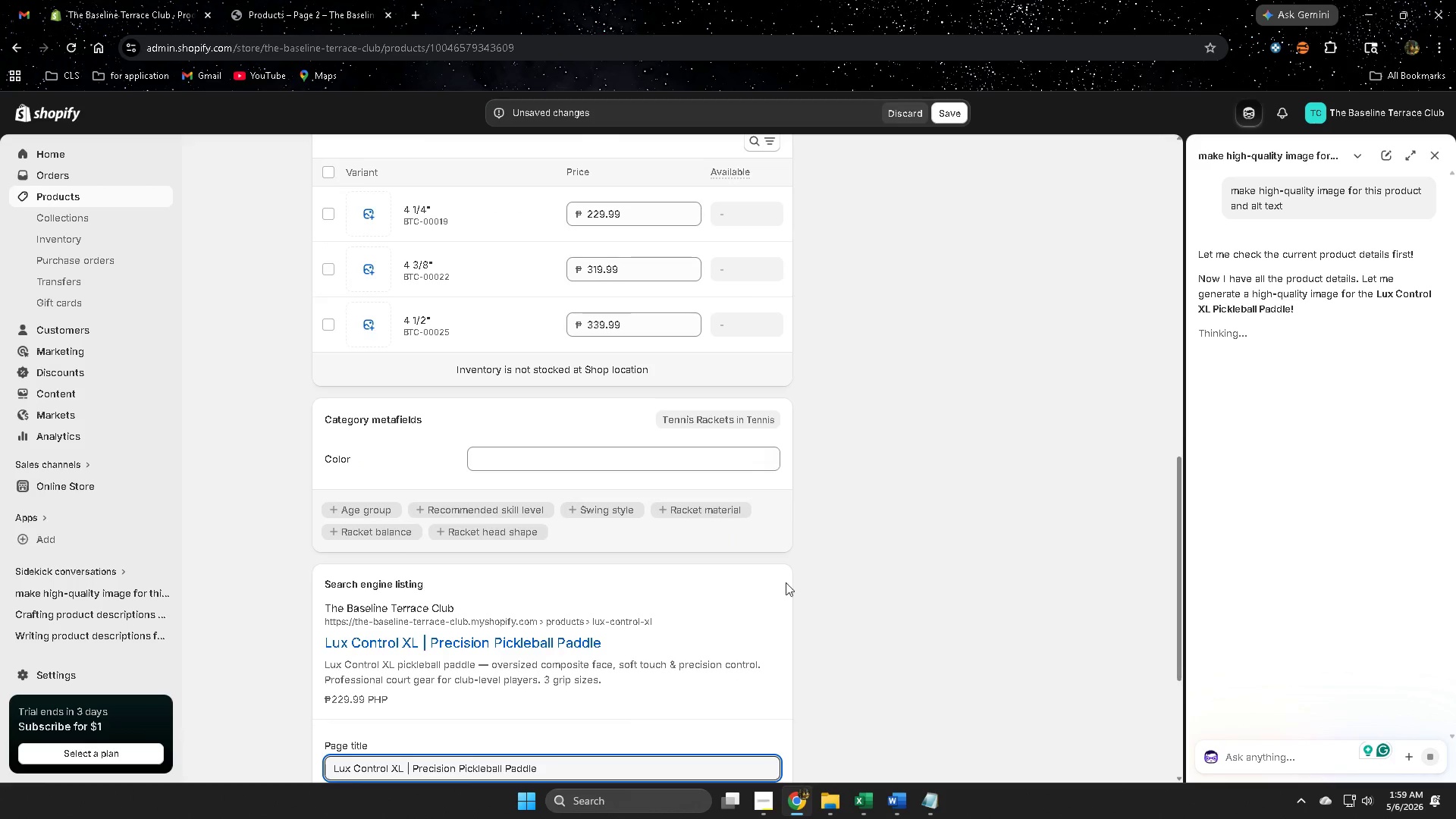 
scroll: coordinate [803, 582], scroll_direction: down, amount: 3.0
 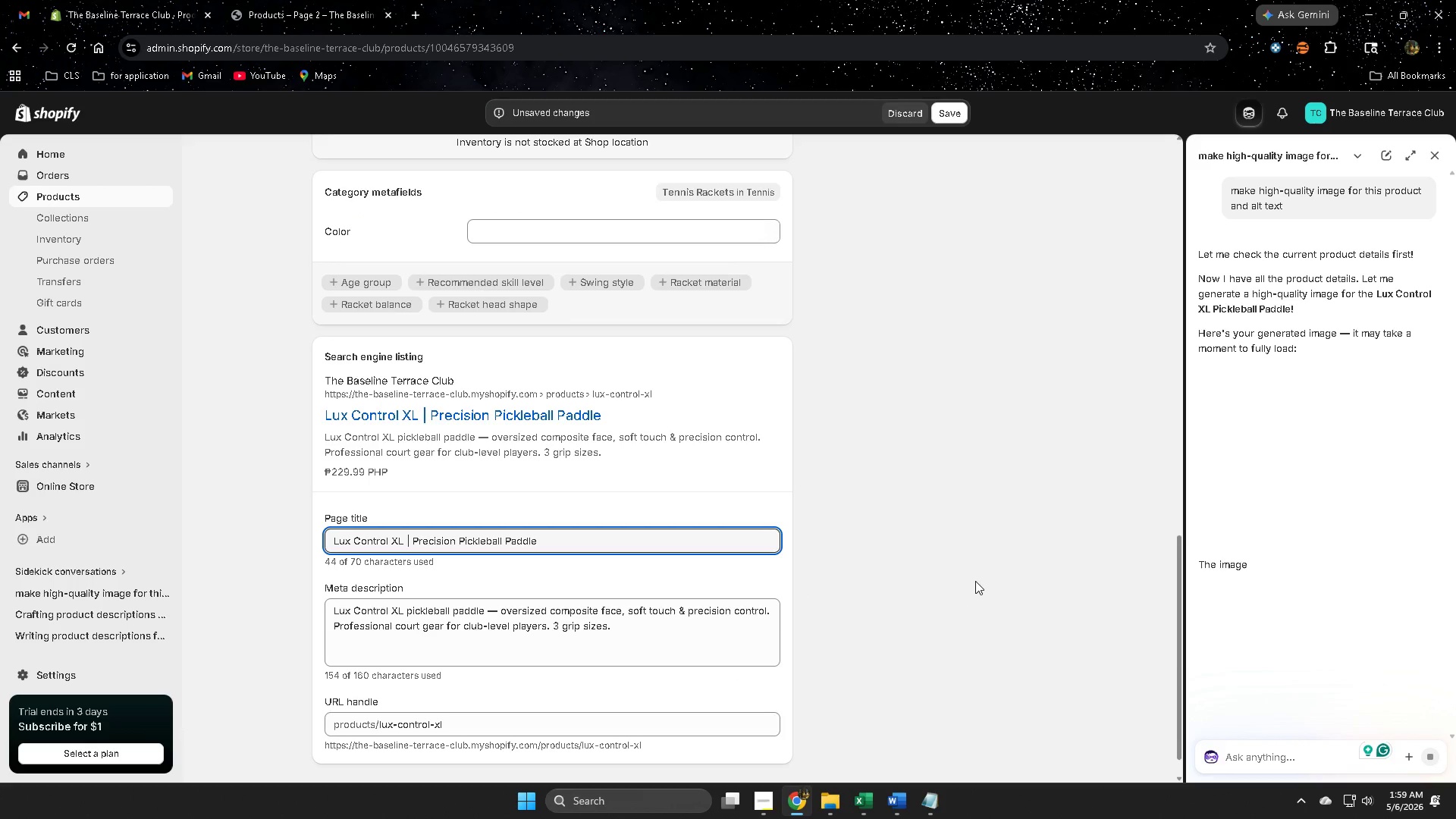 
scroll: coordinate [571, 422], scroll_direction: up, amount: 17.0
 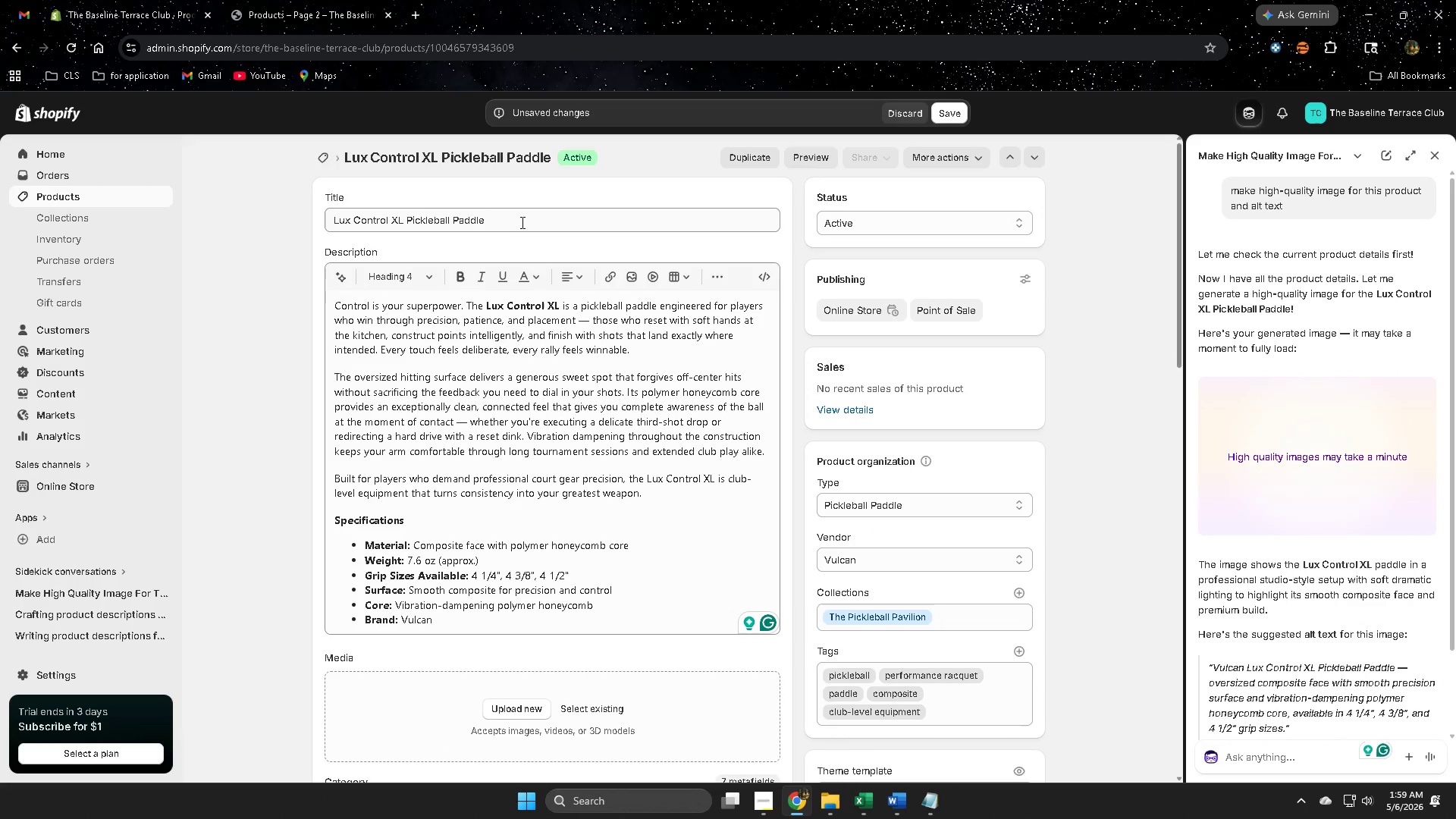 
double_click([521, 222])
 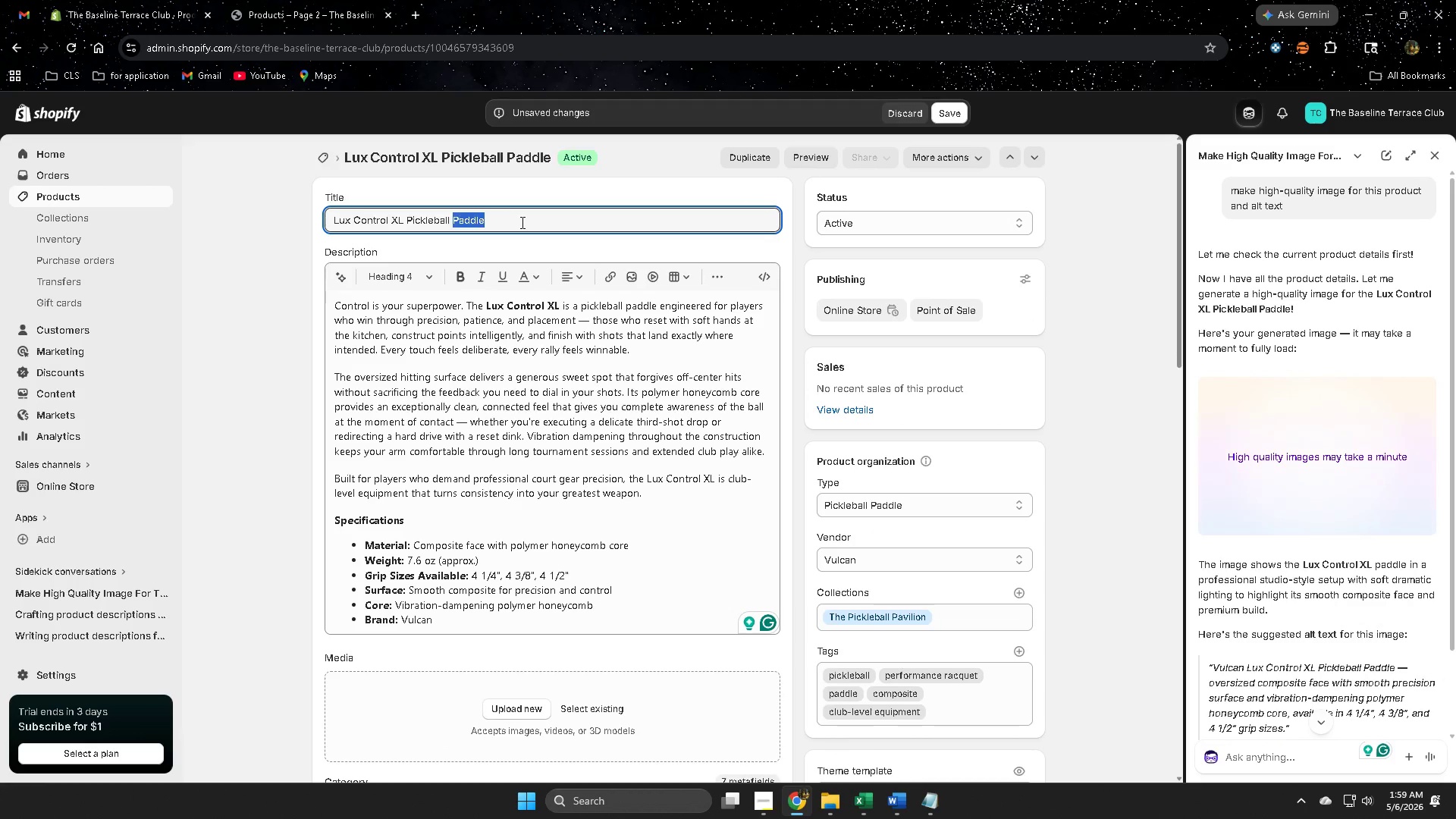 
triple_click([521, 222])
 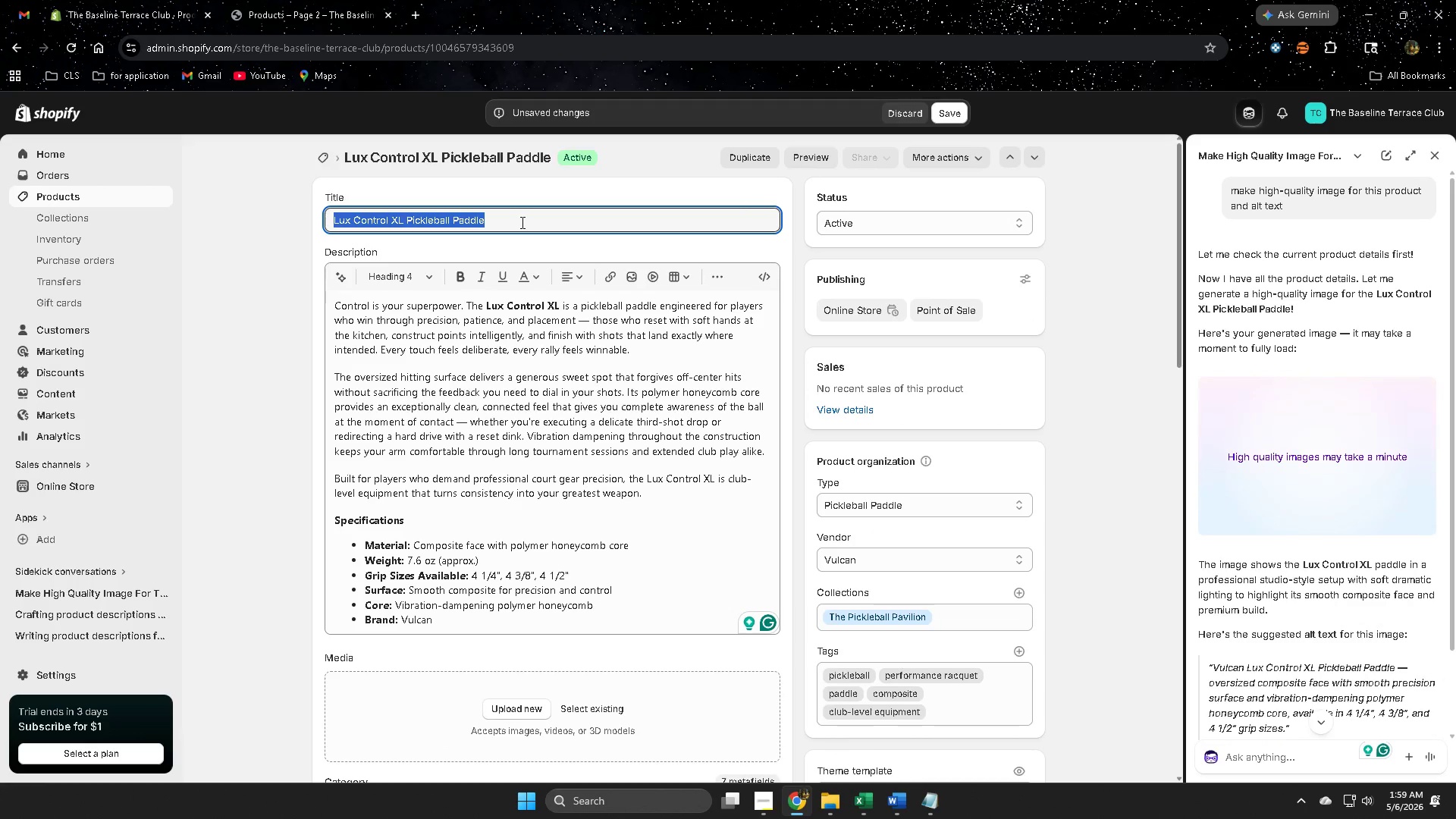 
key(Control+ControlLeft)
 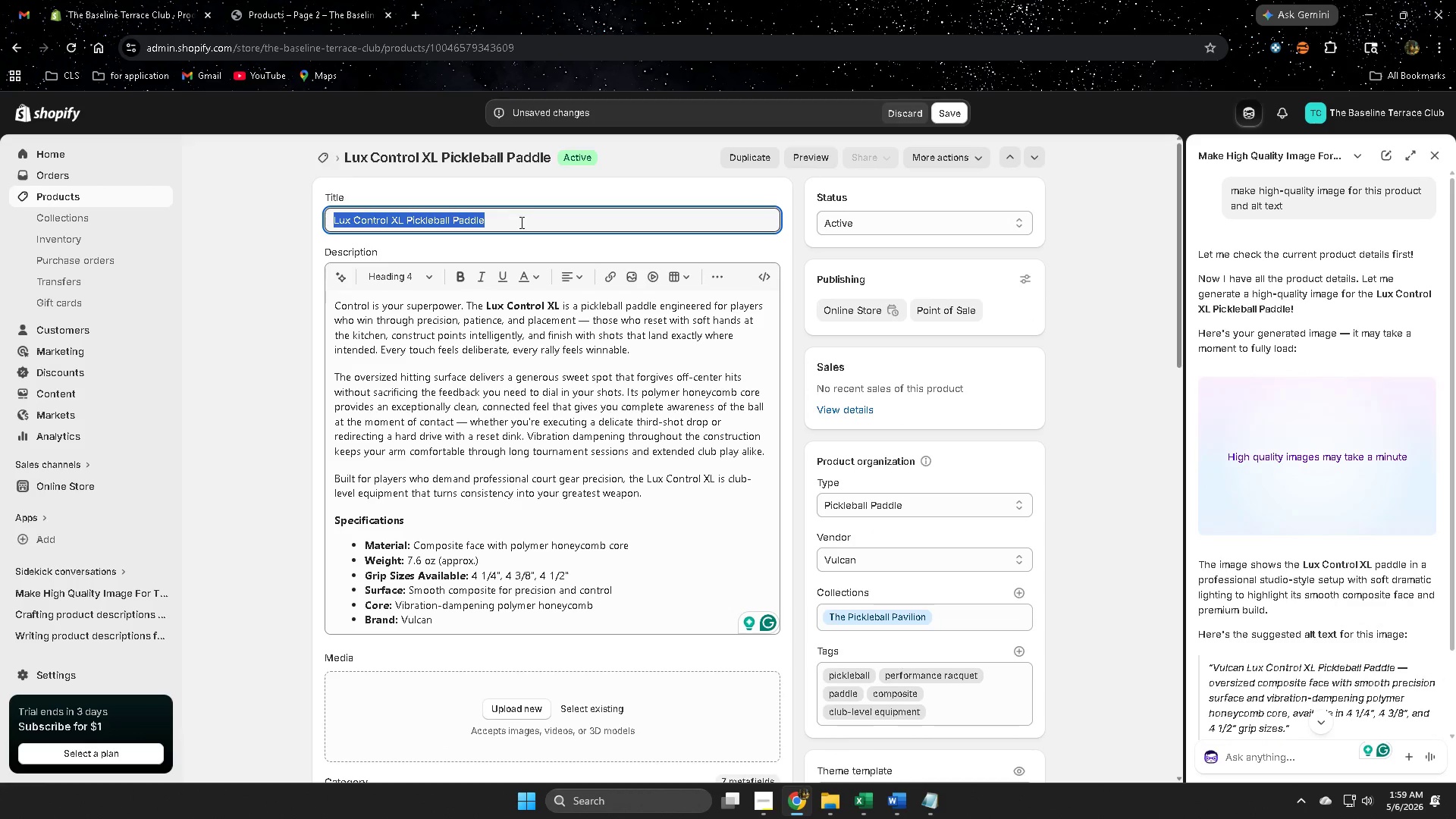 
key(Control+C)
 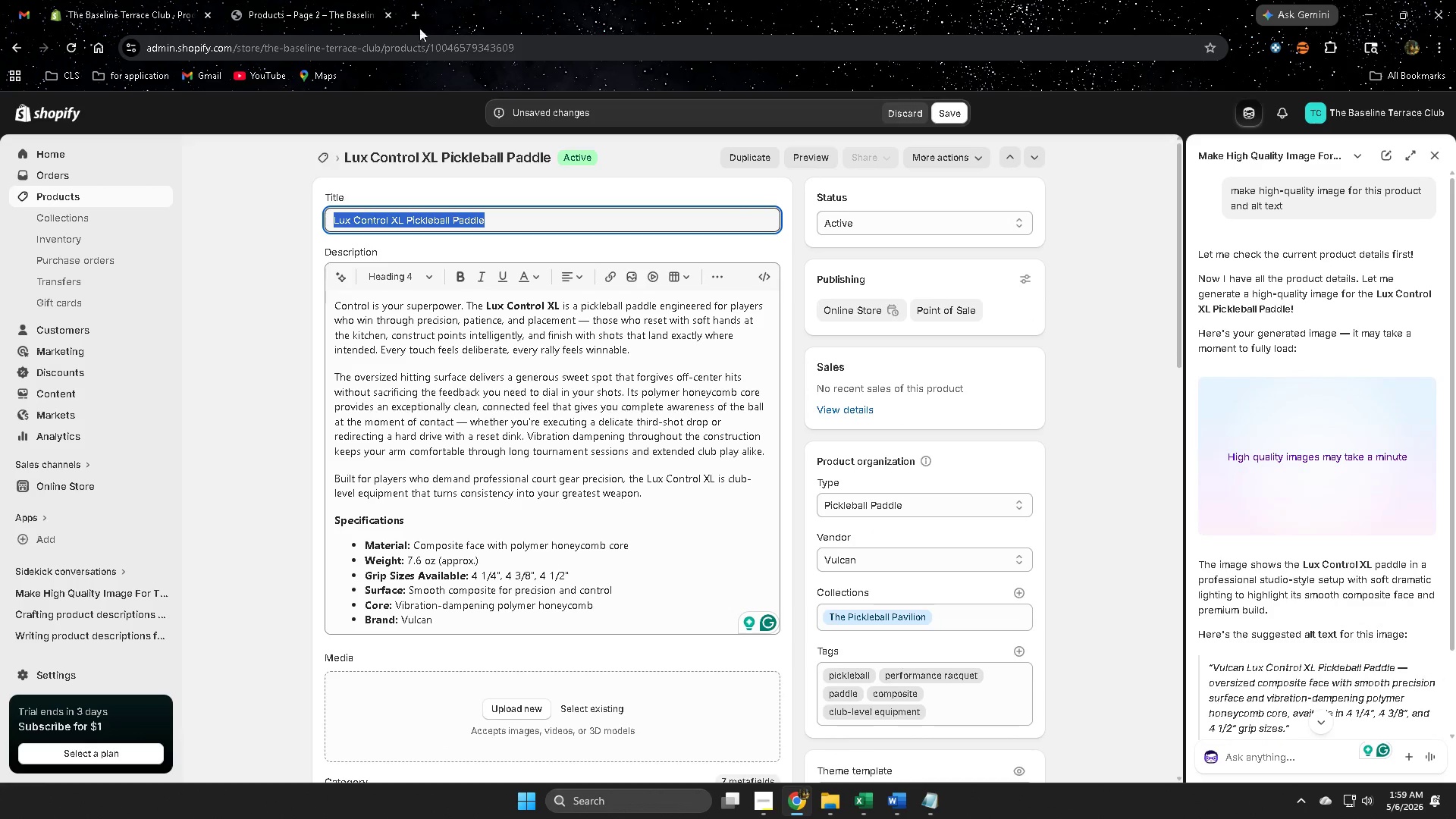 
left_click([413, 19])
 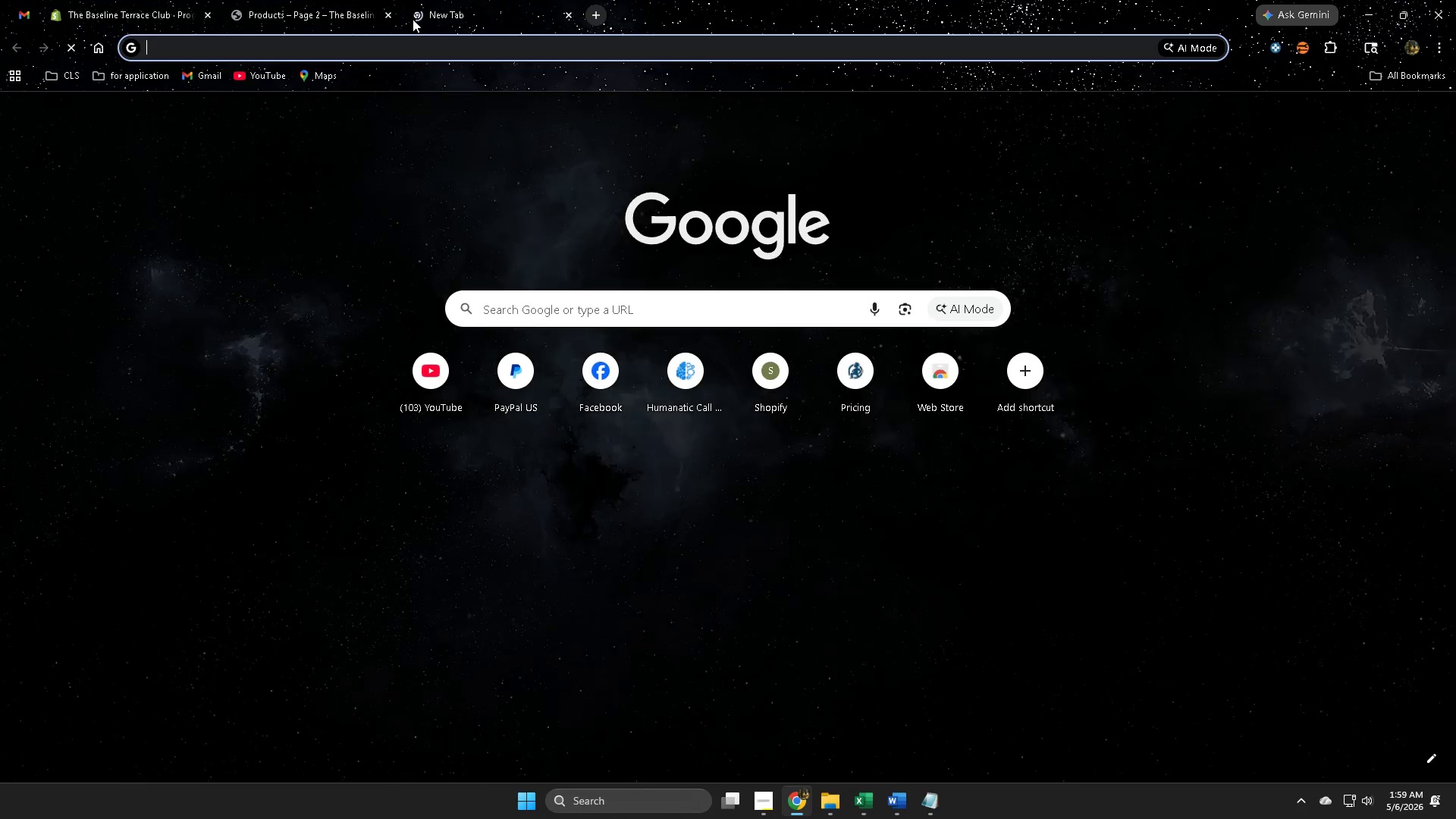 
key(Control+V)
 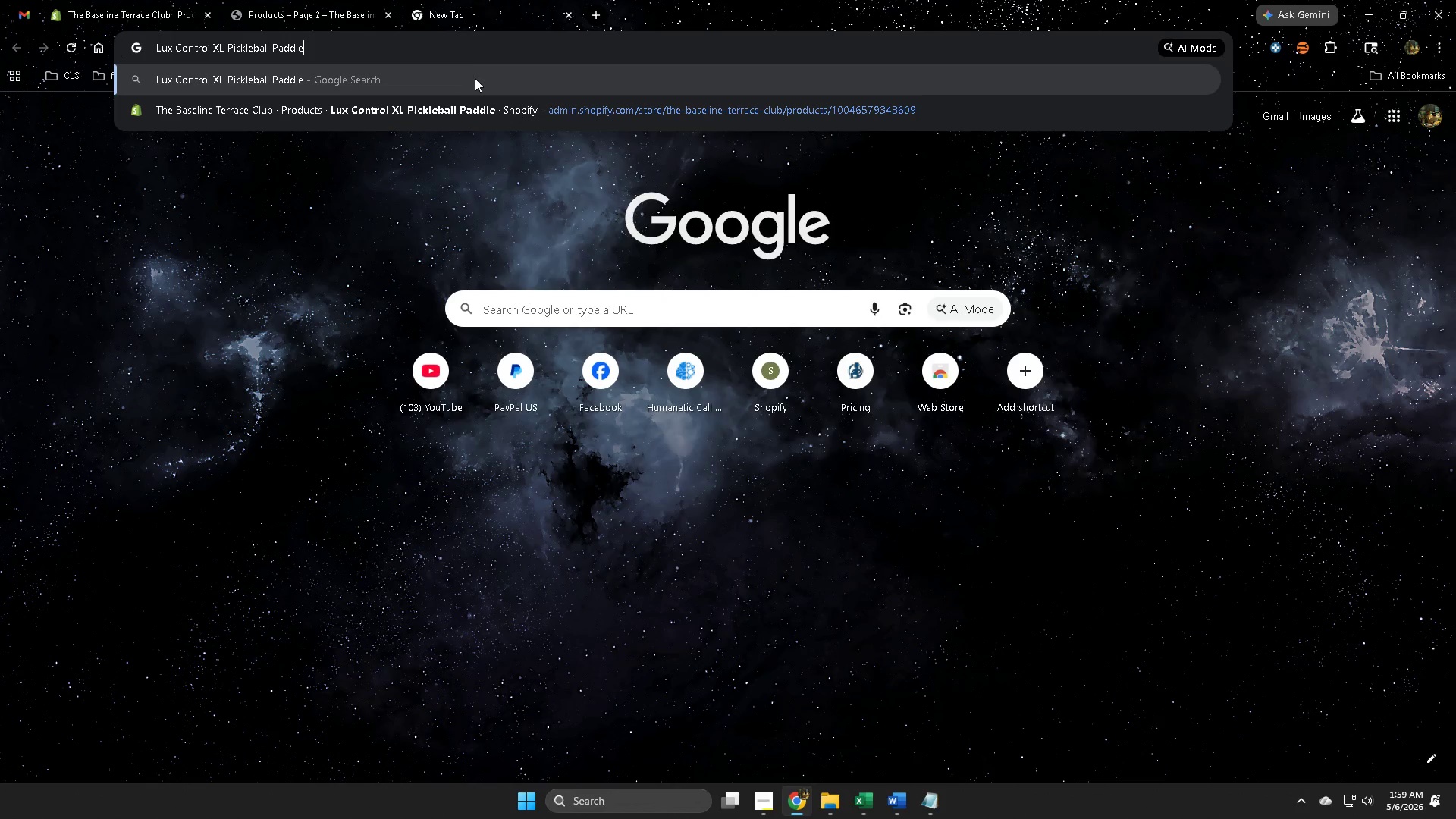 
key(Enter)
 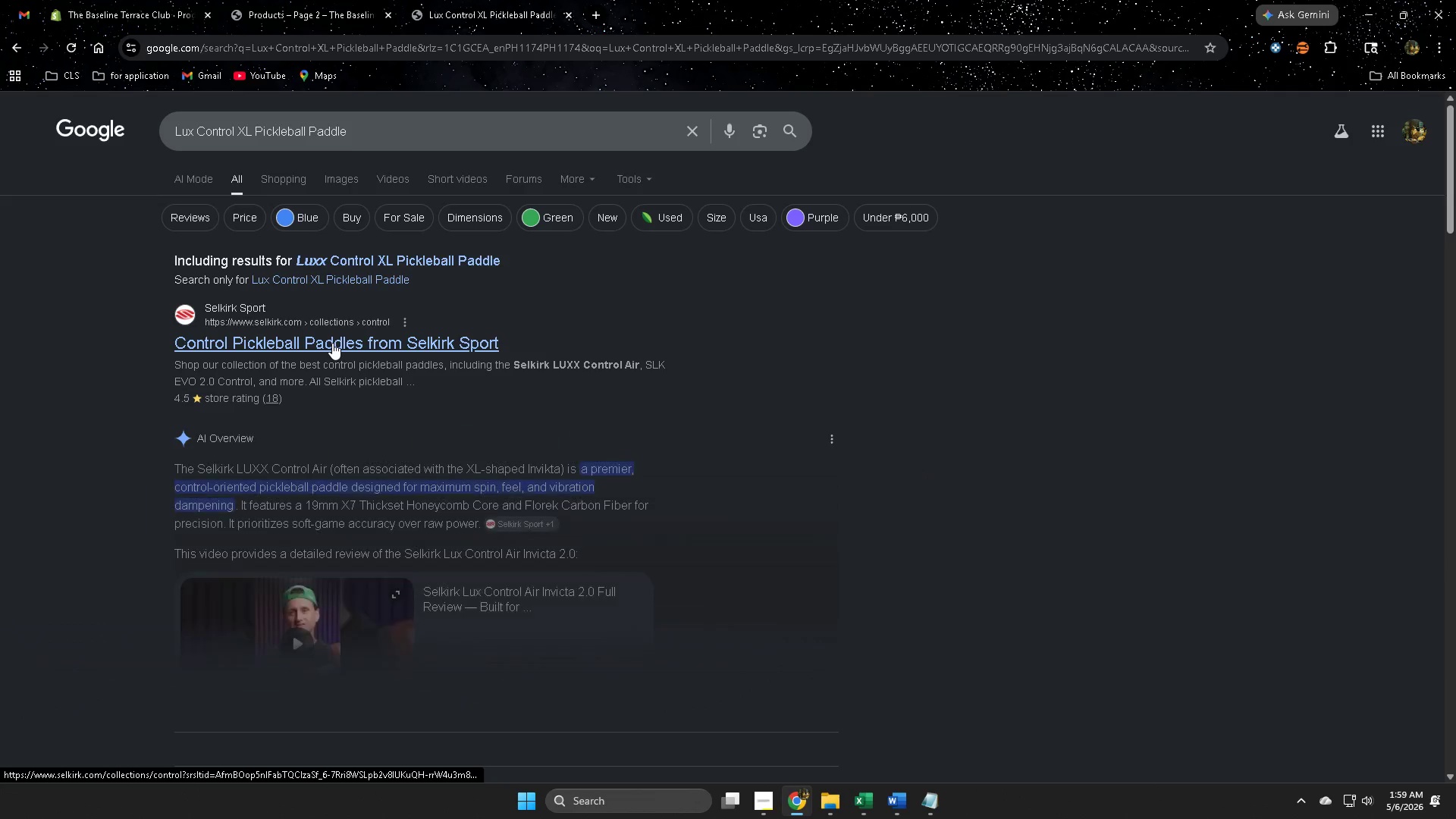 
left_click([345, 346])
 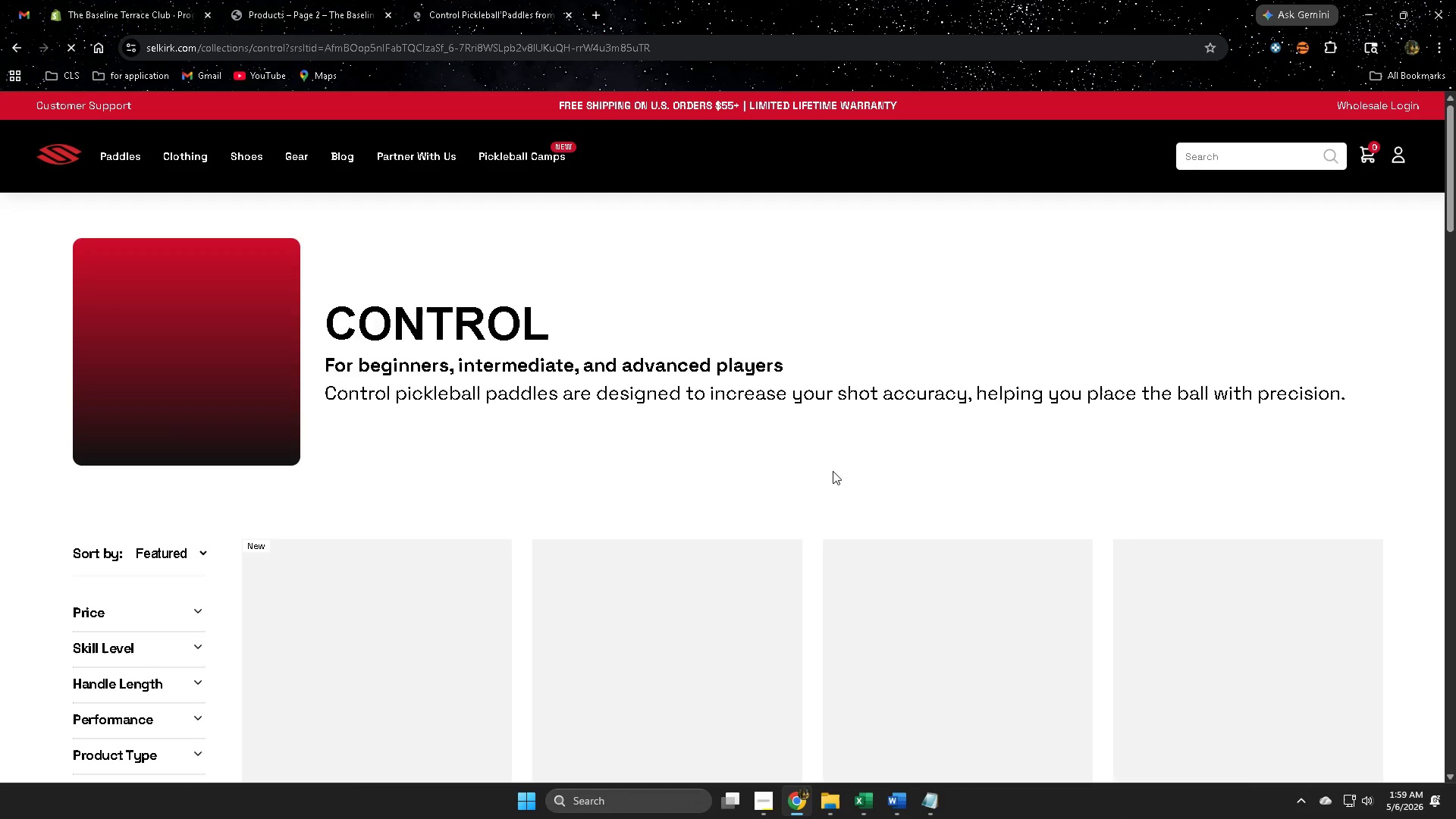 
scroll: coordinate [833, 471], scroll_direction: none, amount: 0.0
 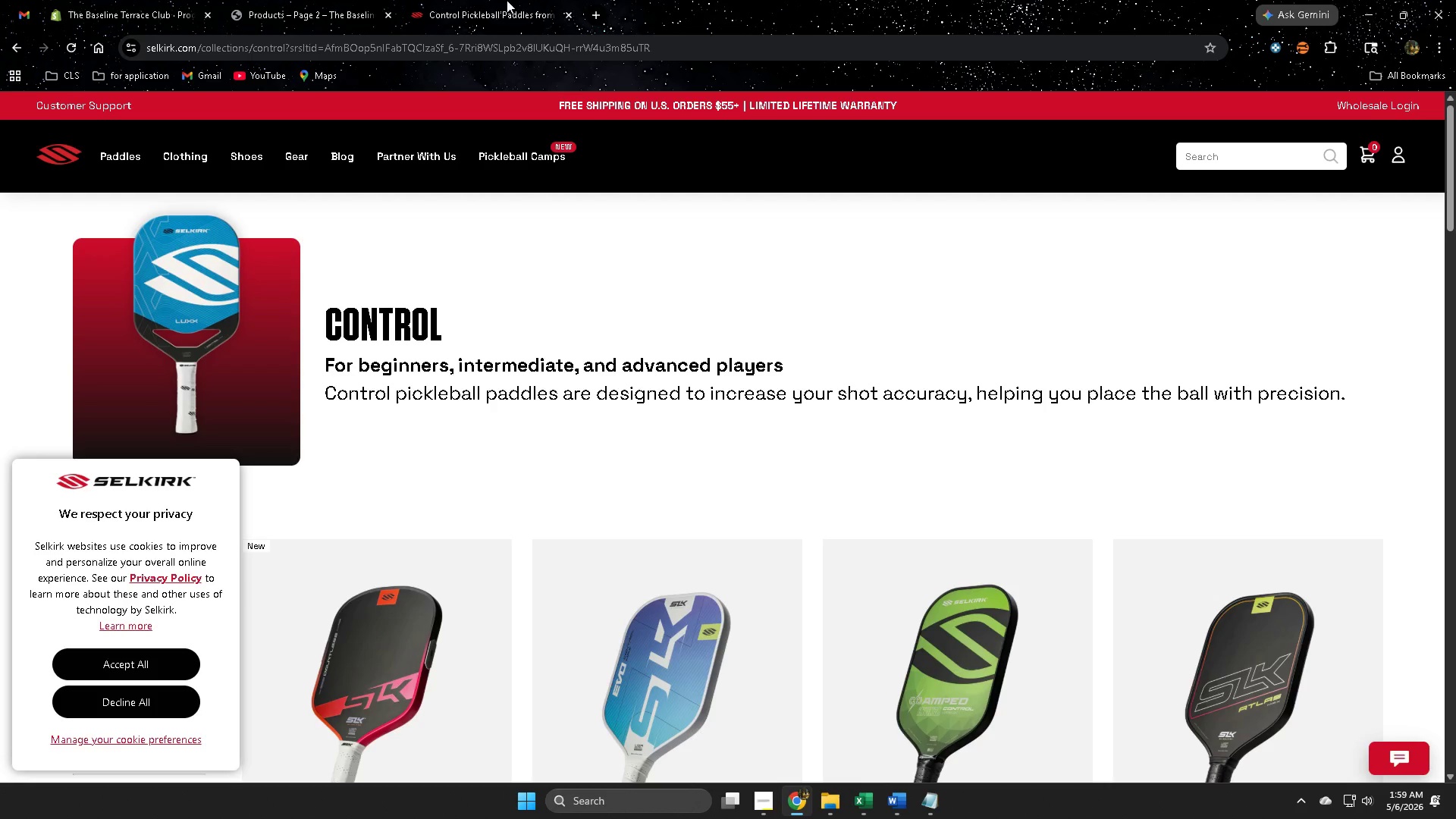 
key(Control+W)
 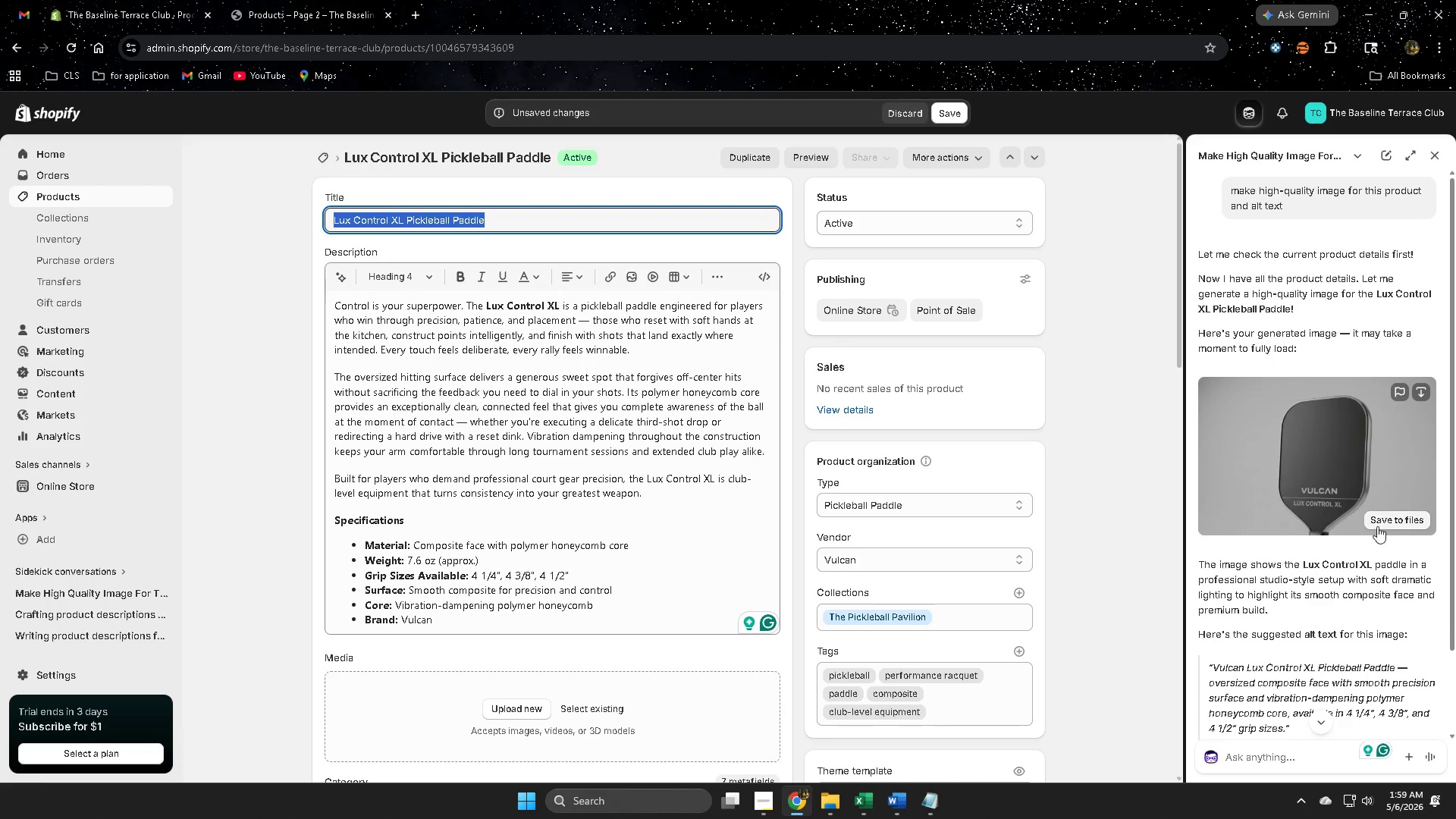 
scroll: coordinate [1382, 516], scroll_direction: down, amount: 4.0
 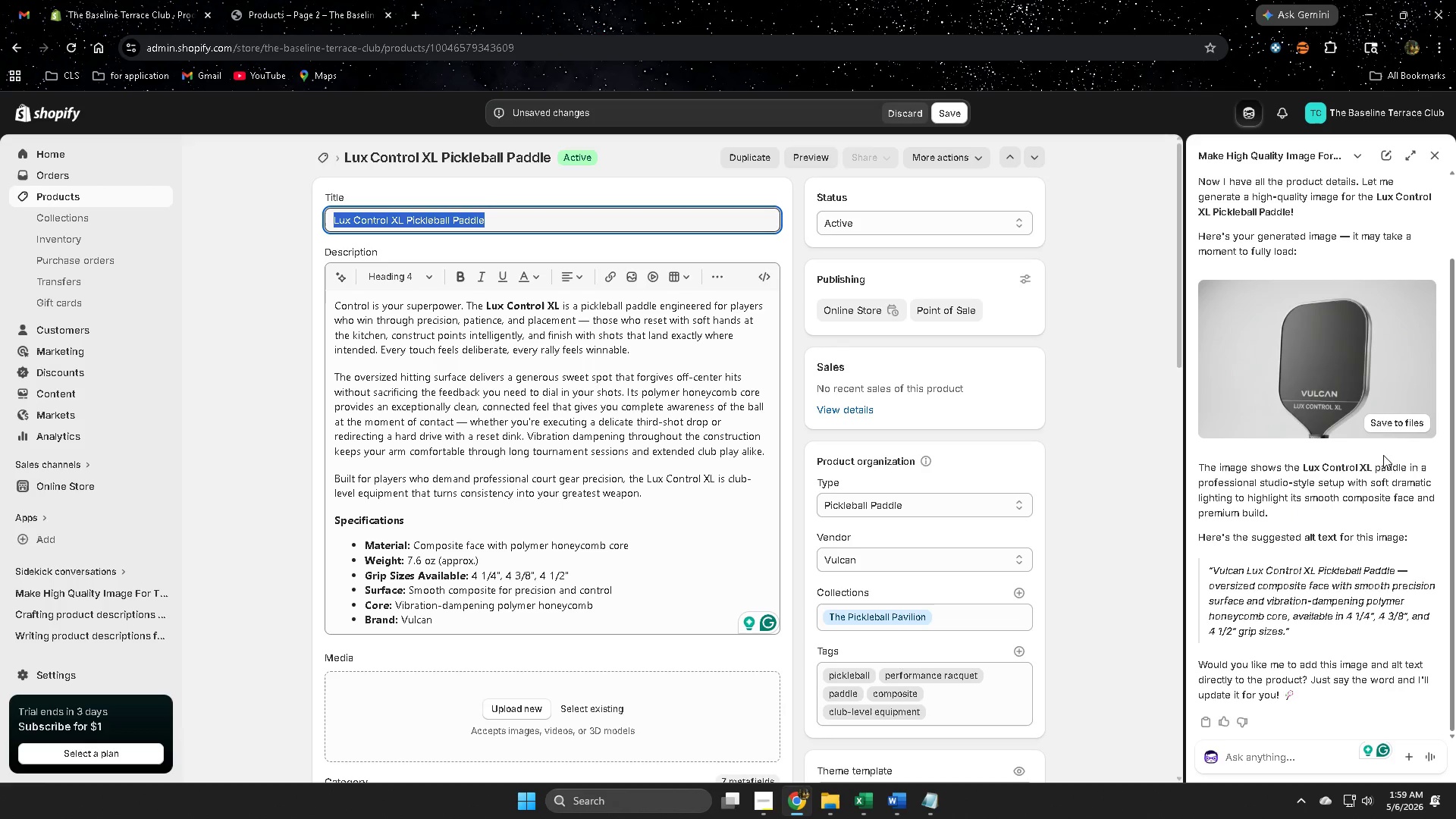 
left_click([1384, 426])
 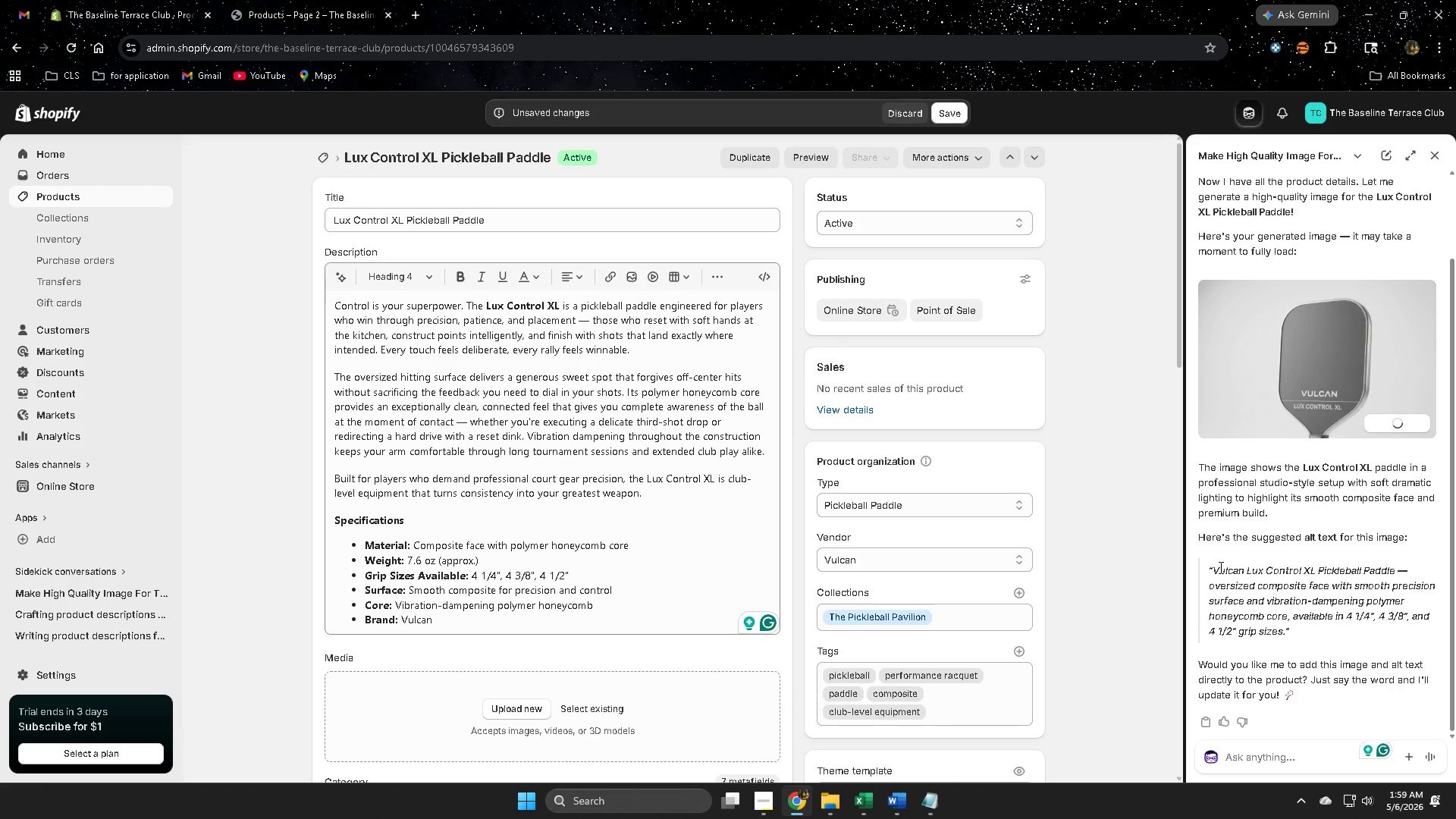 
left_click([1217, 570])
 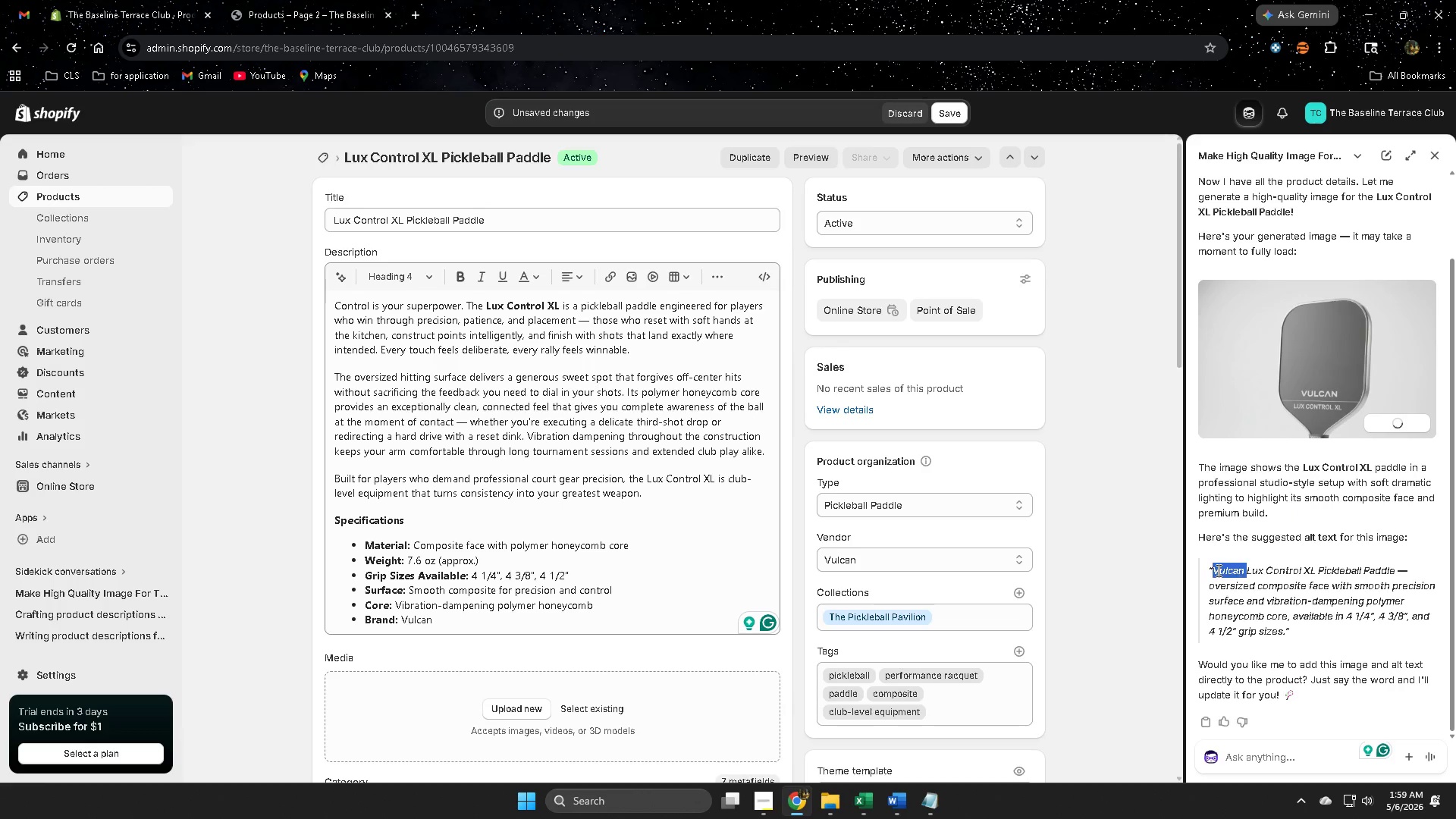 
left_click_drag(start_coordinate=[1217, 570], to_coordinate=[1266, 630])
 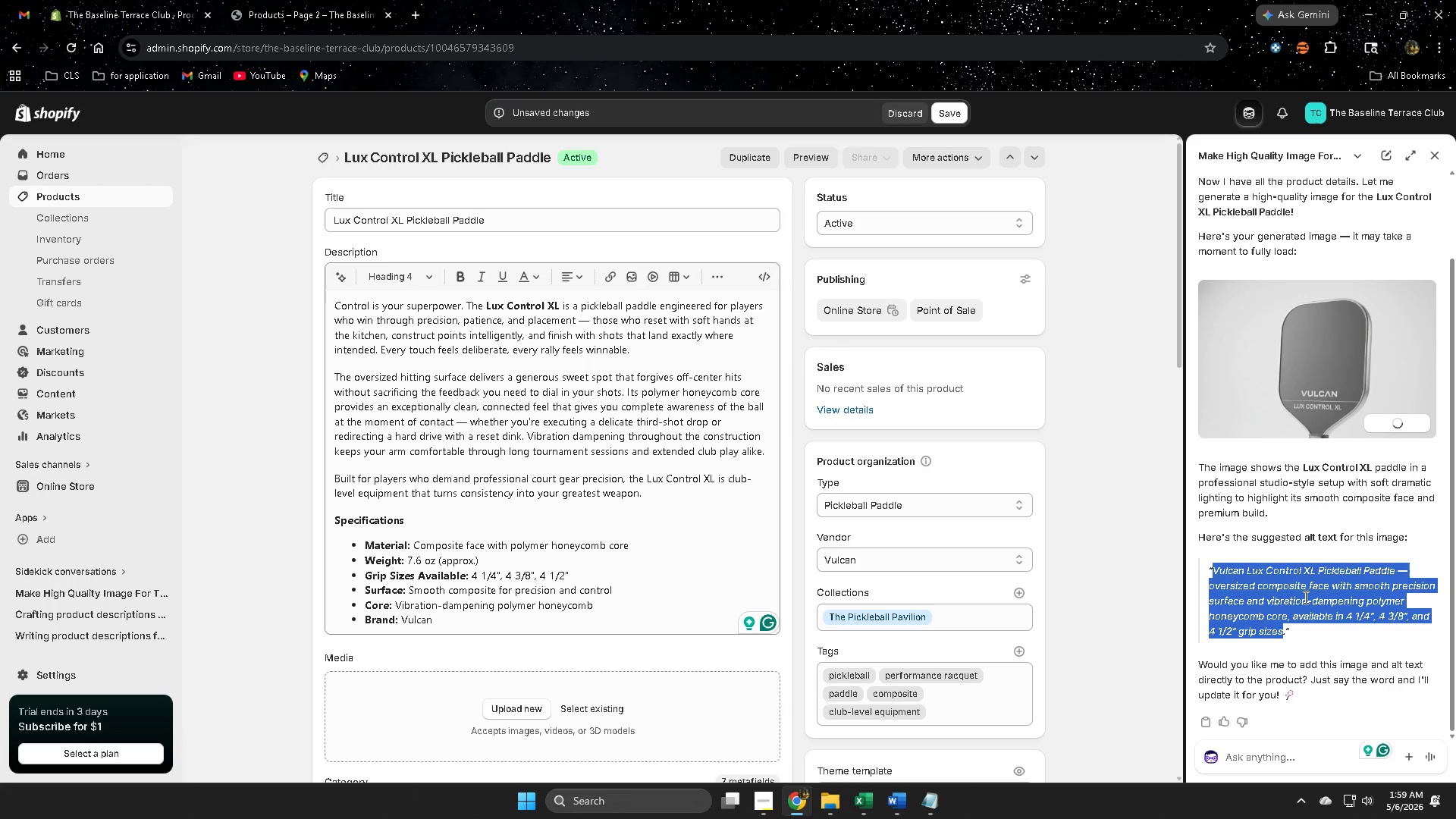 
key(Control+ControlLeft)
 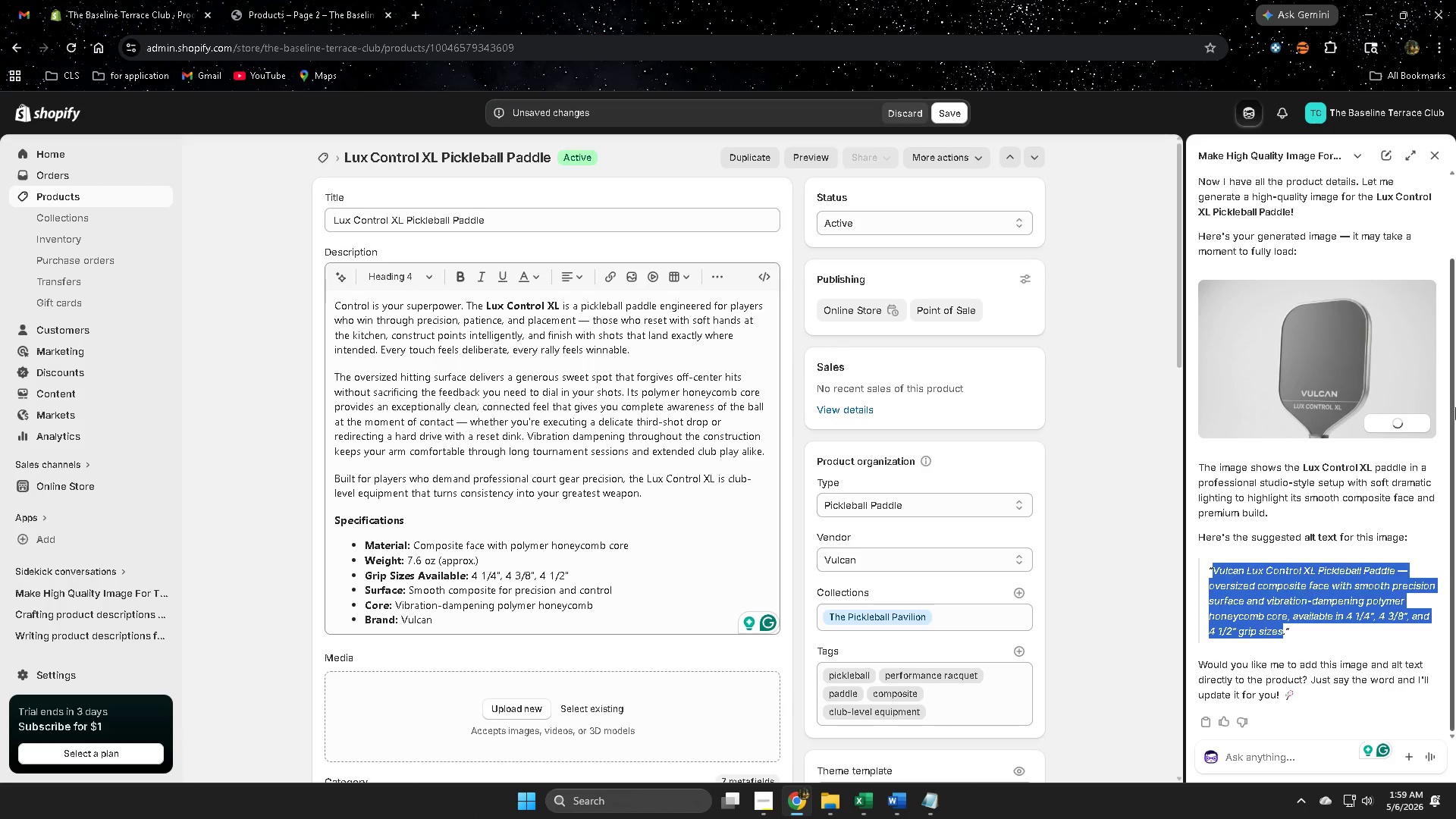 
key(Control+C)
 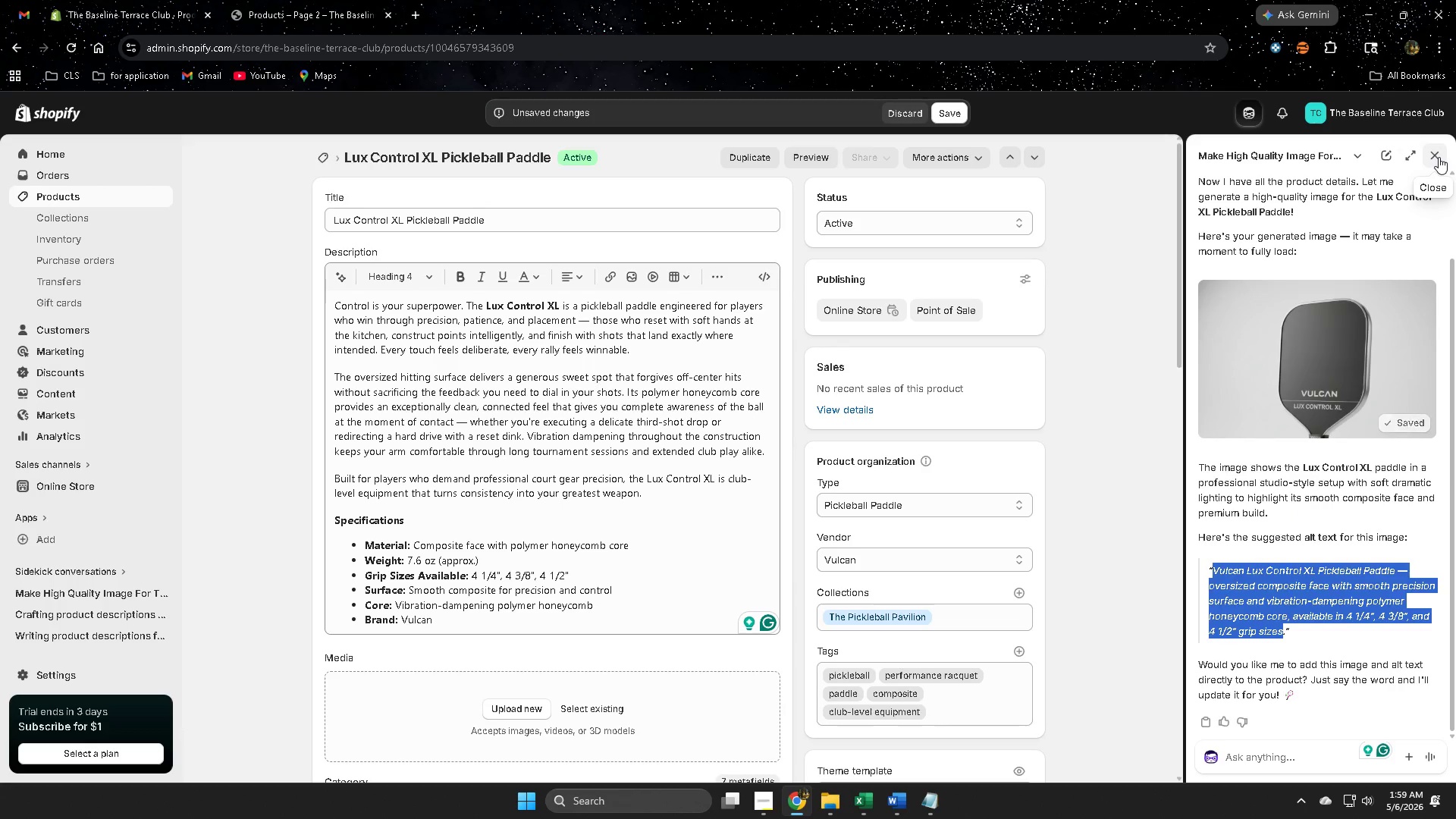 
left_click([1439, 157])
 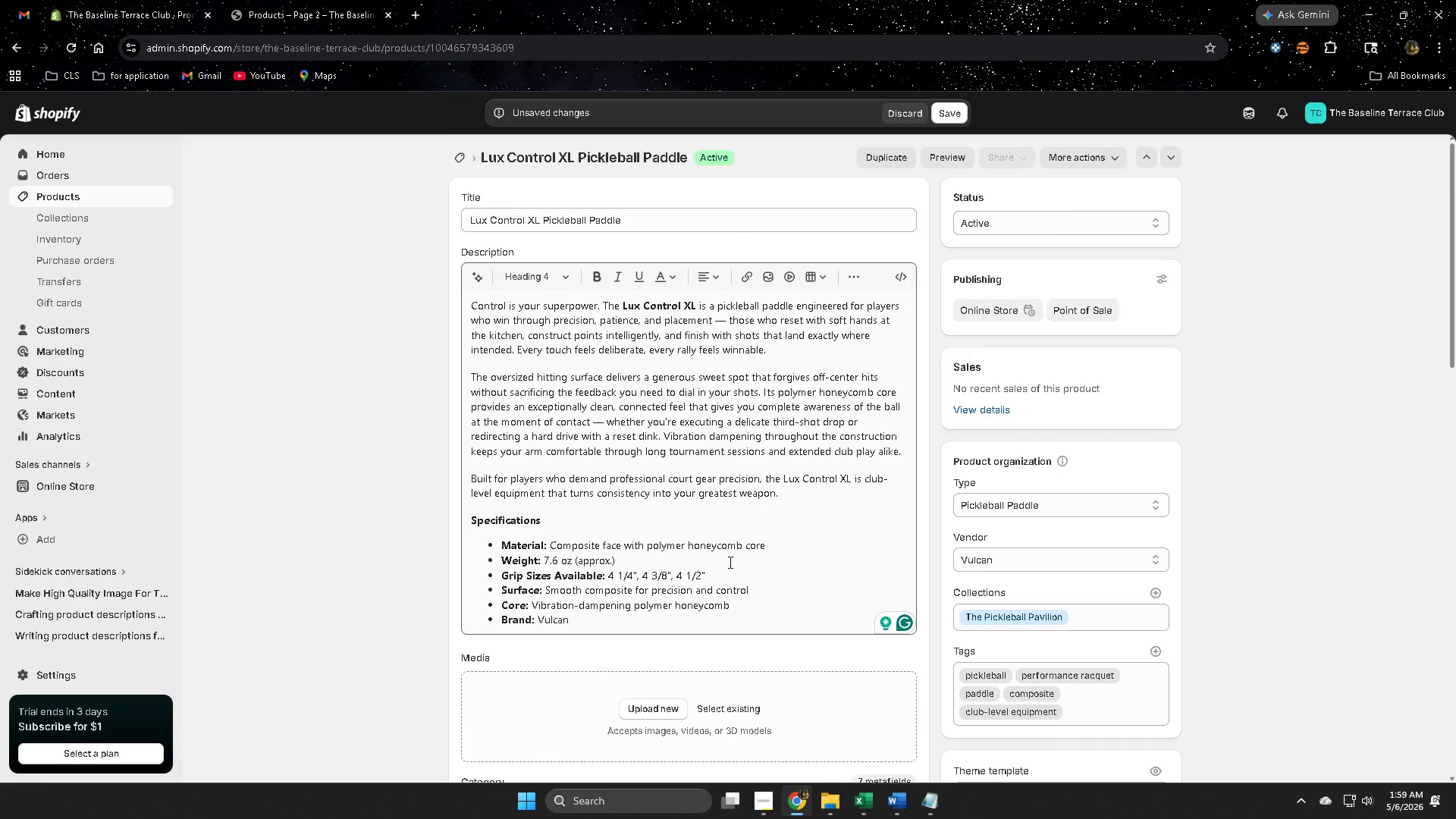 
scroll: coordinate [730, 559], scroll_direction: down, amount: 3.0
 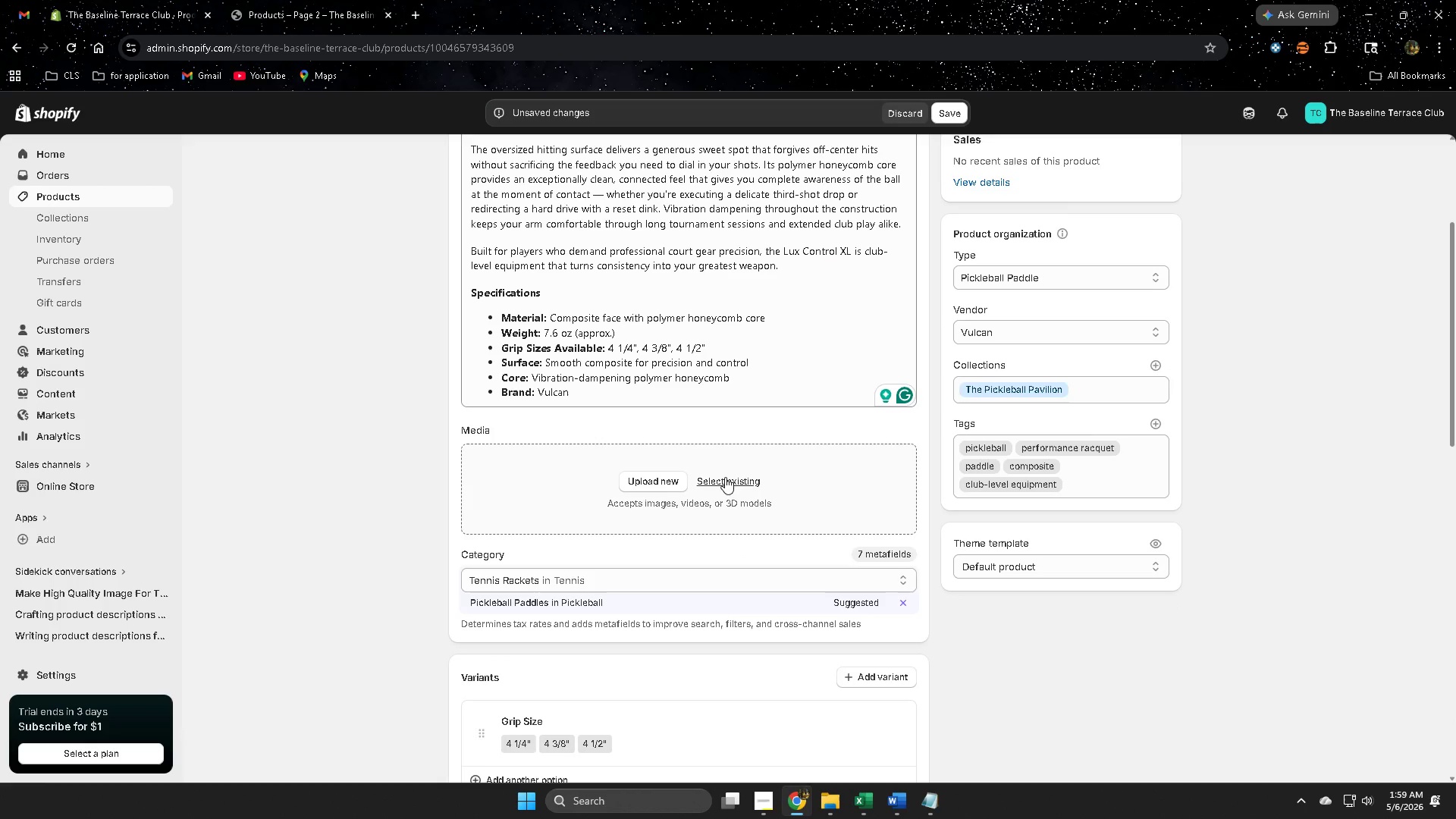 
left_click([725, 479])
 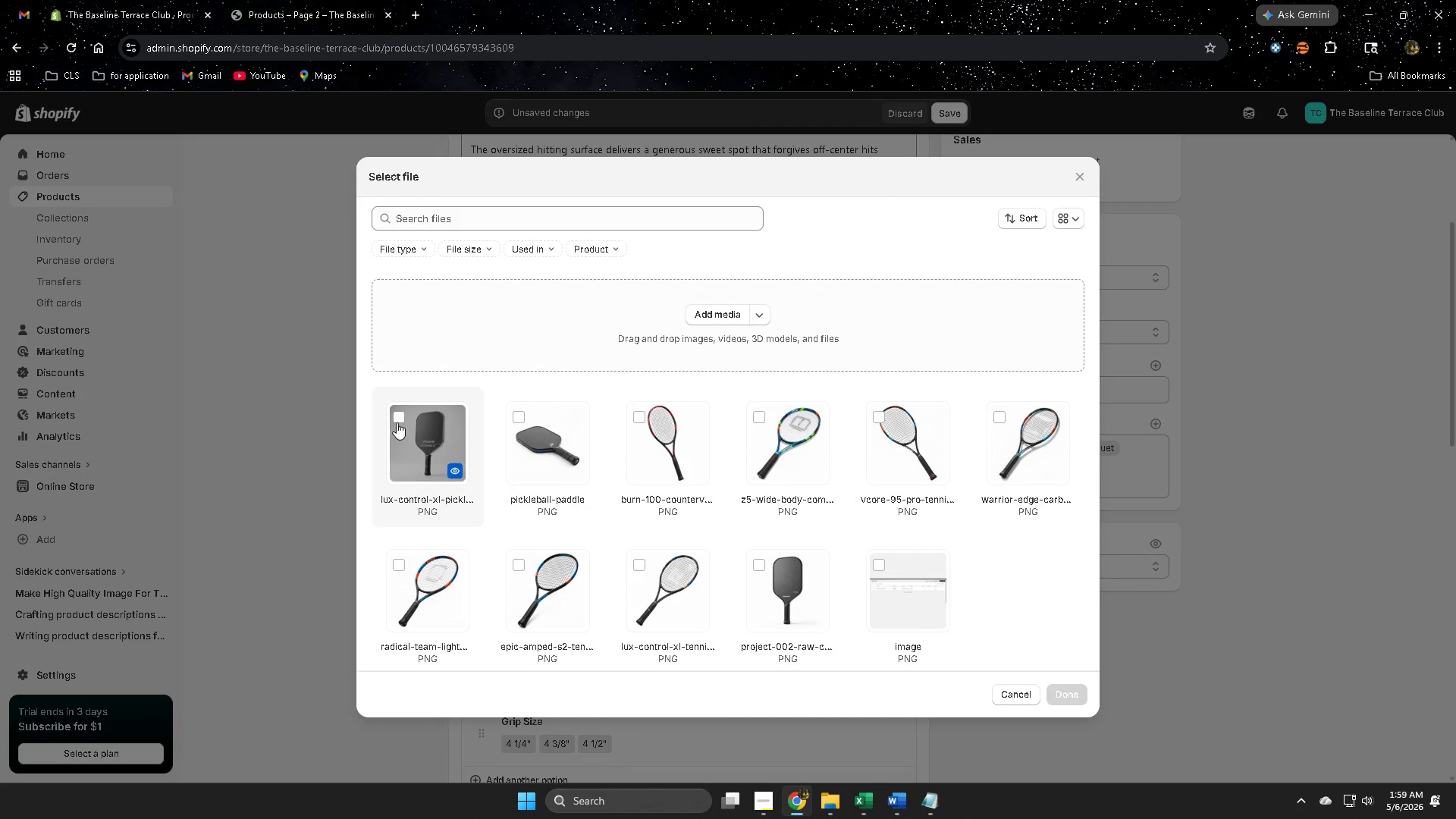 
left_click([395, 419])
 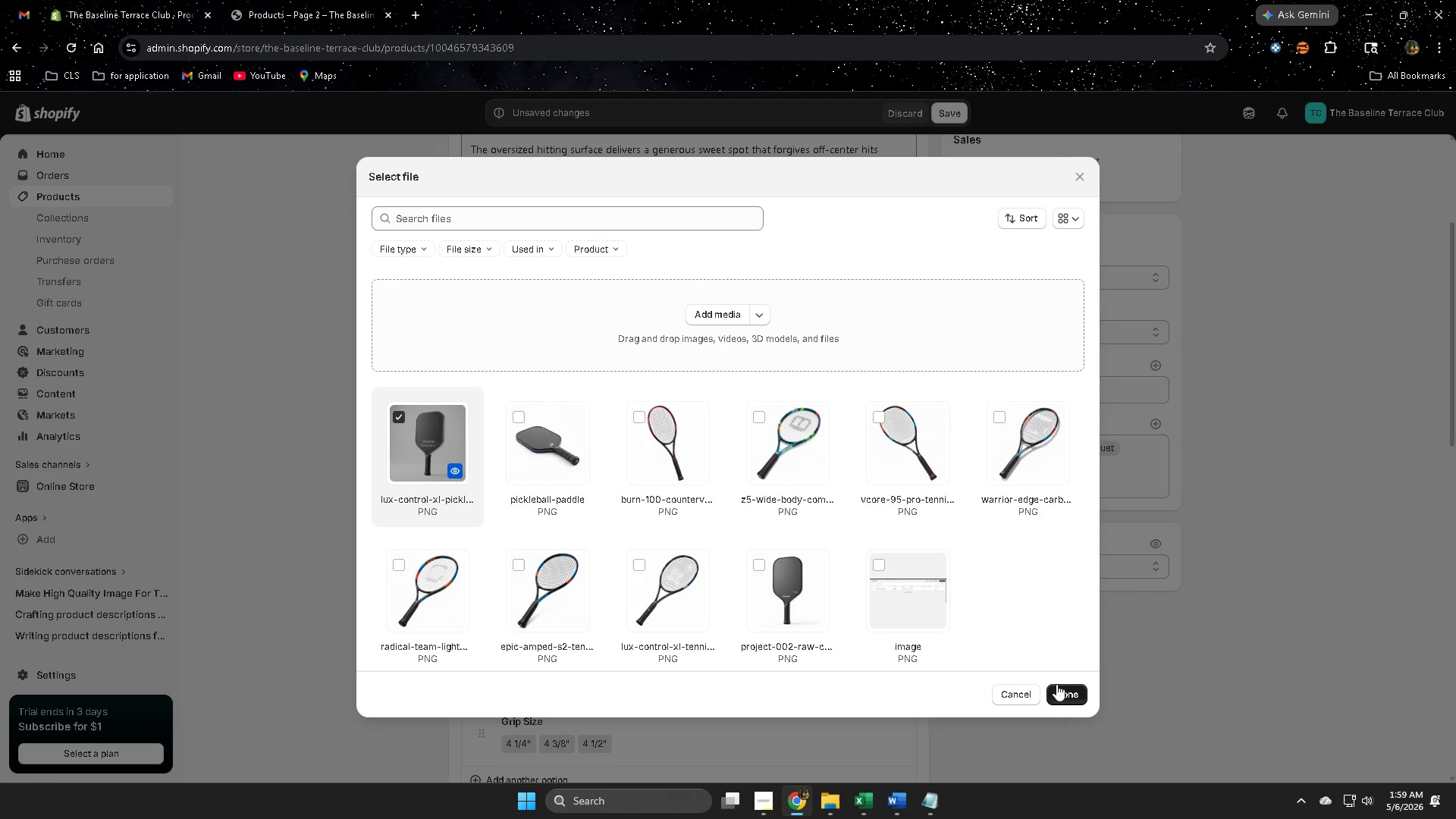 
left_click([1068, 695])
 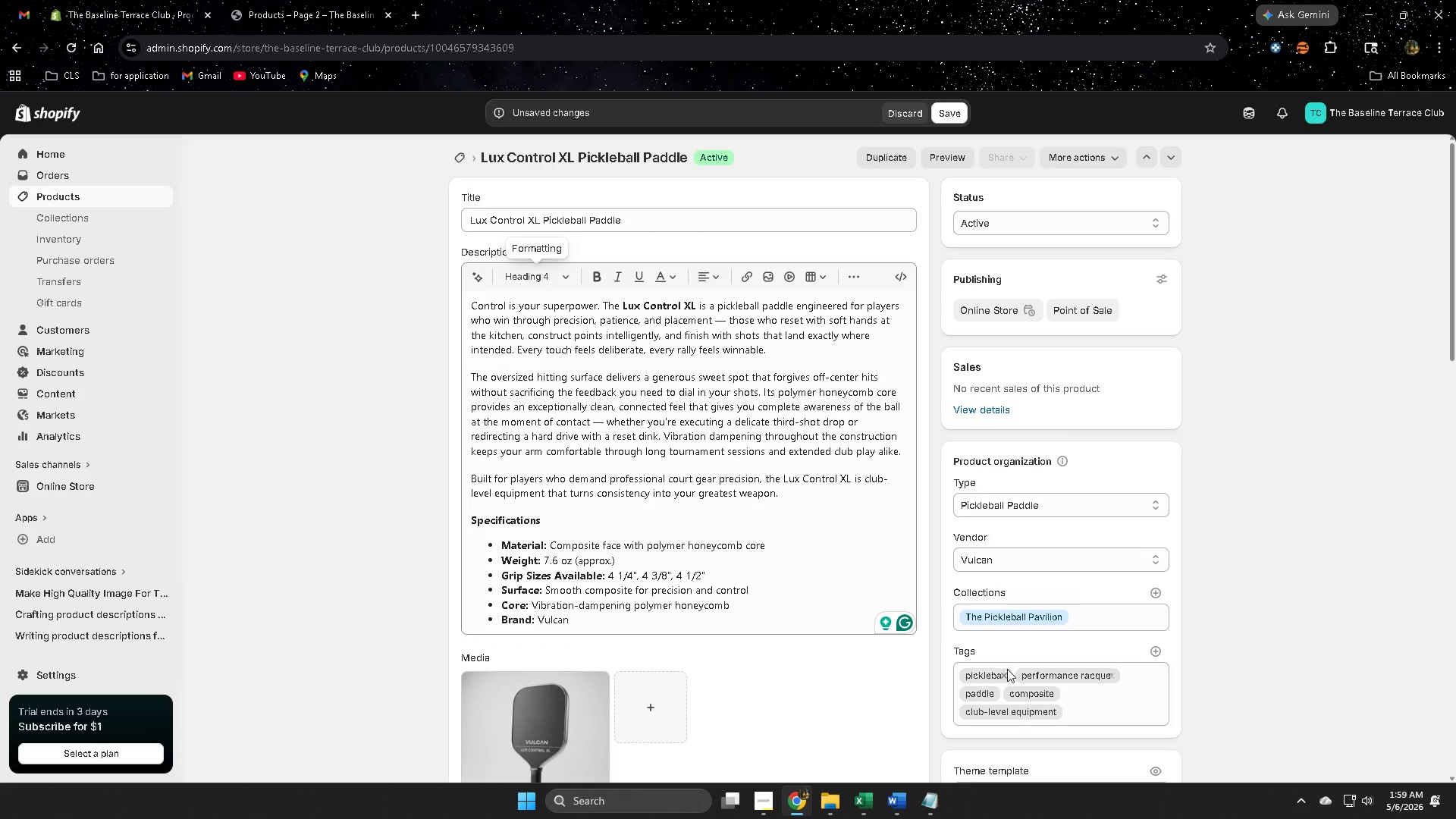 
scroll: coordinate [830, 661], scroll_direction: down, amount: 2.0
 